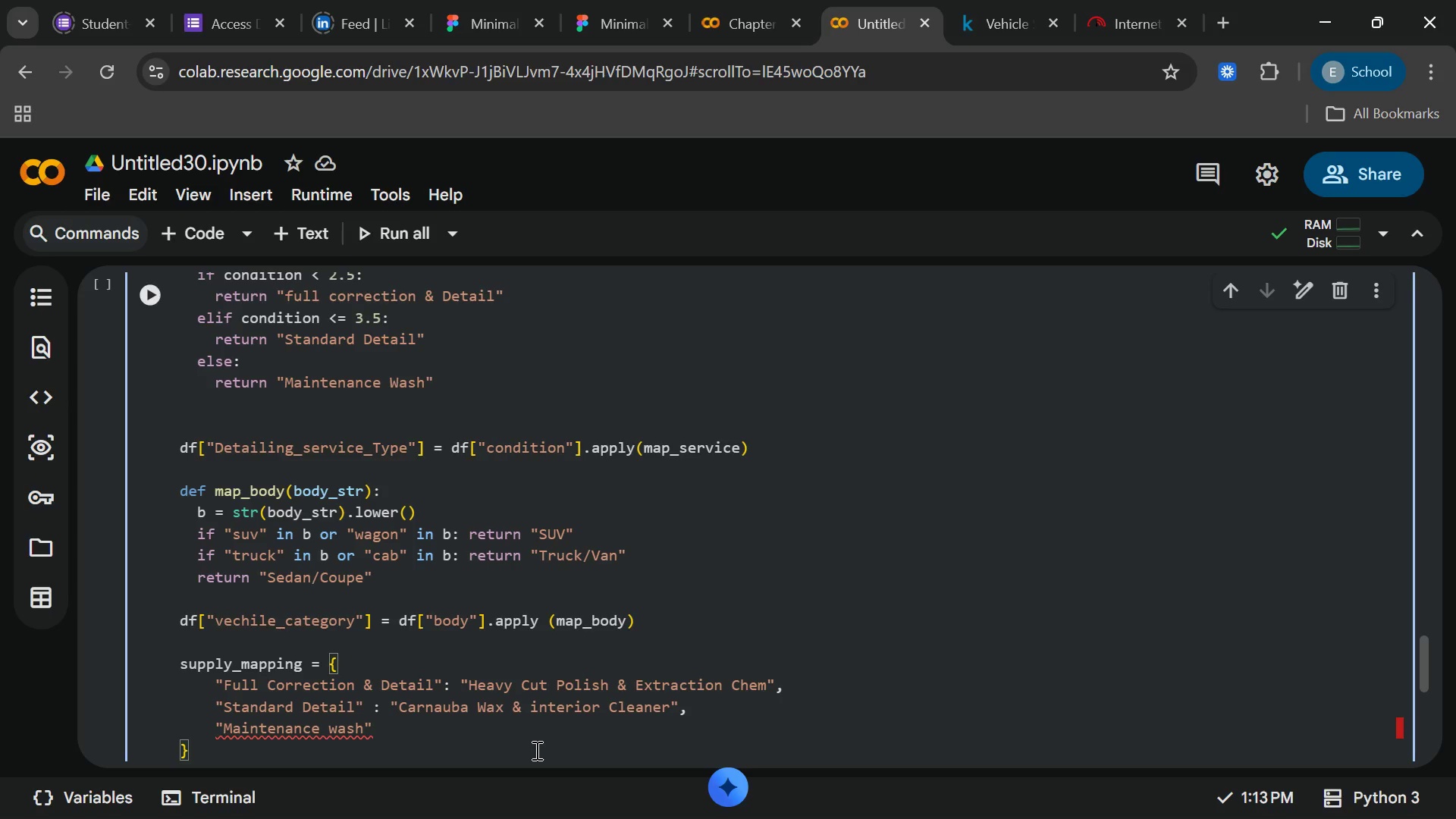 
key(ArrowRight)
 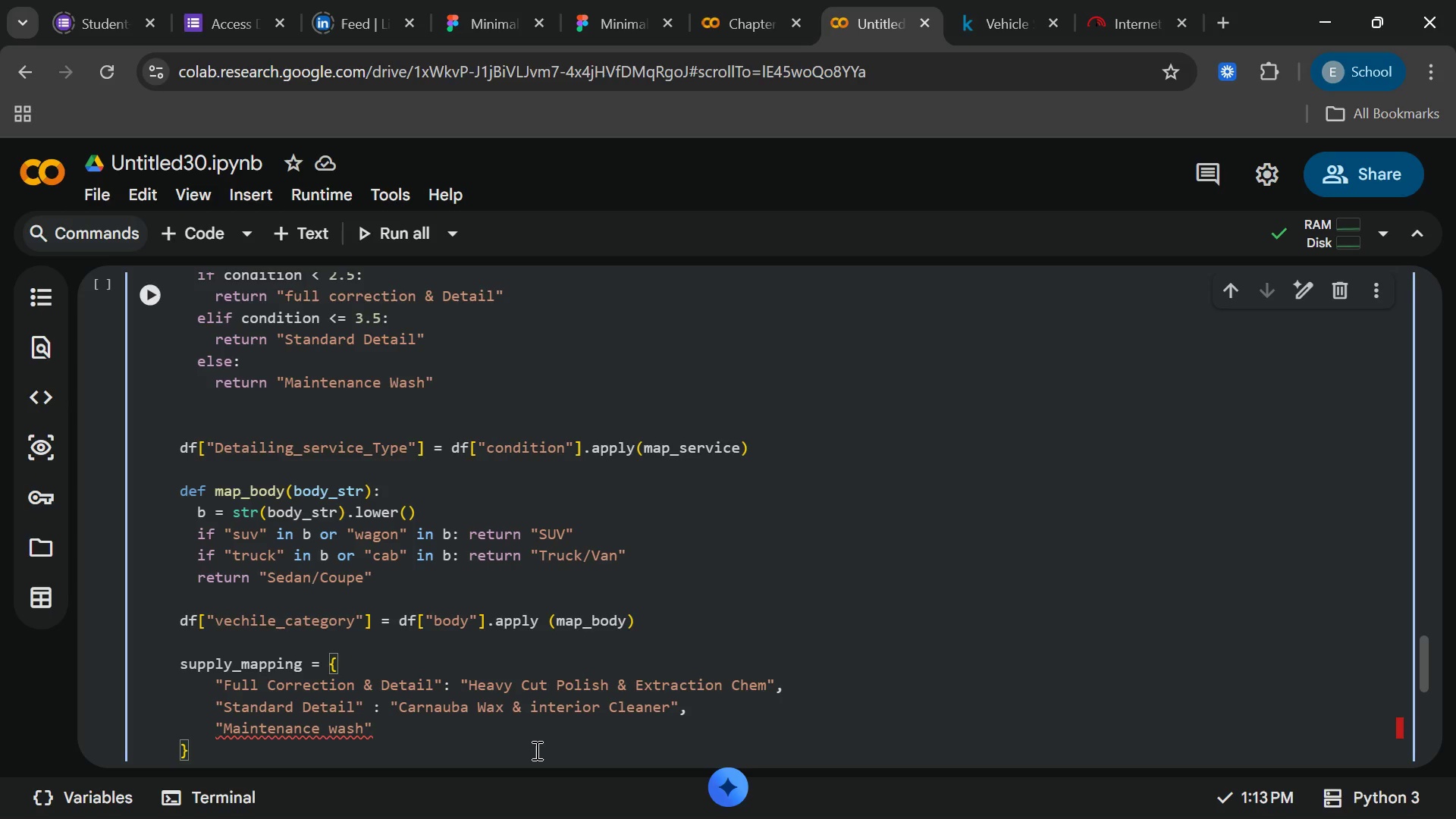 
key(Shift+Semicolon)
 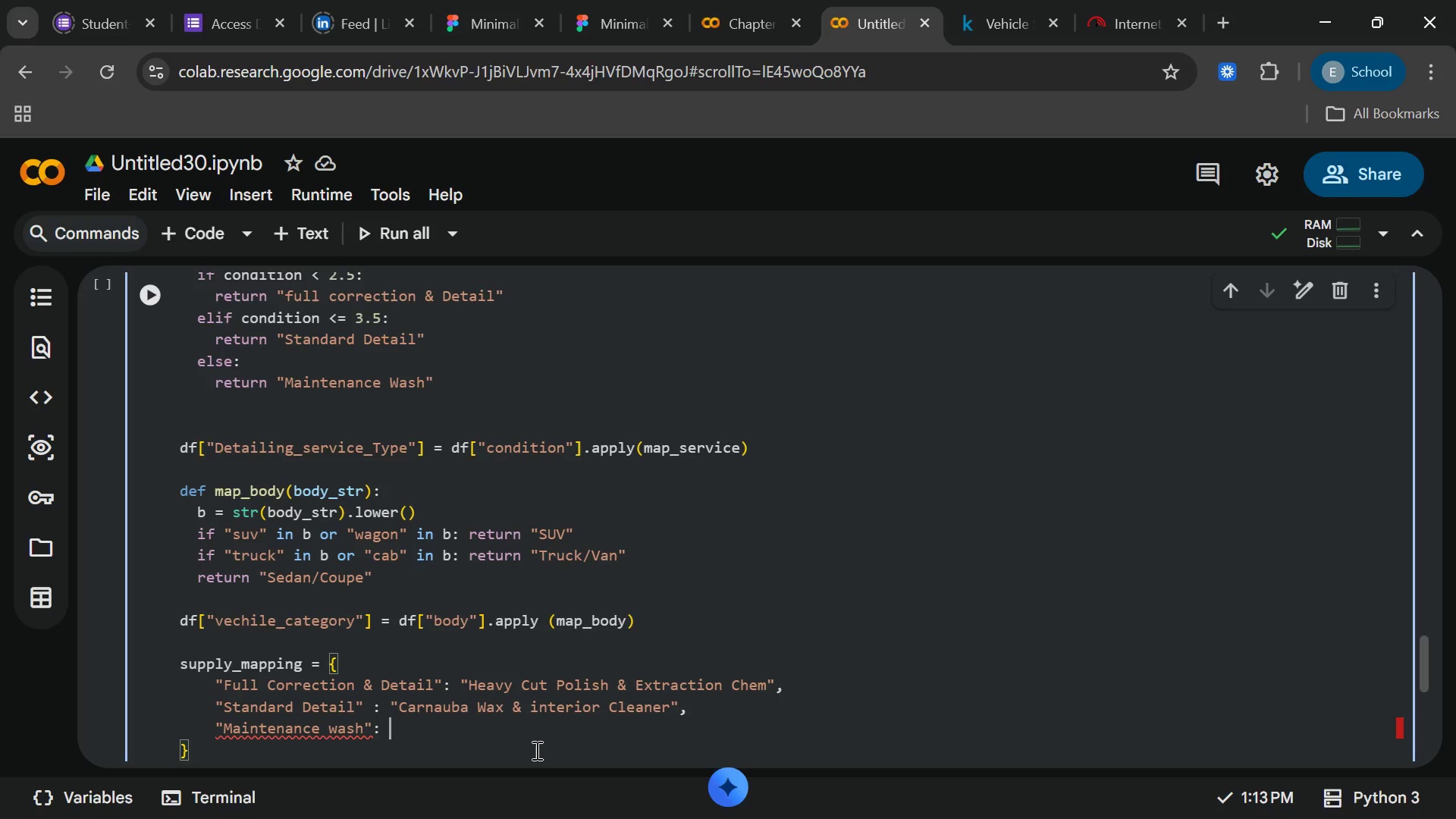 
key(Space)
 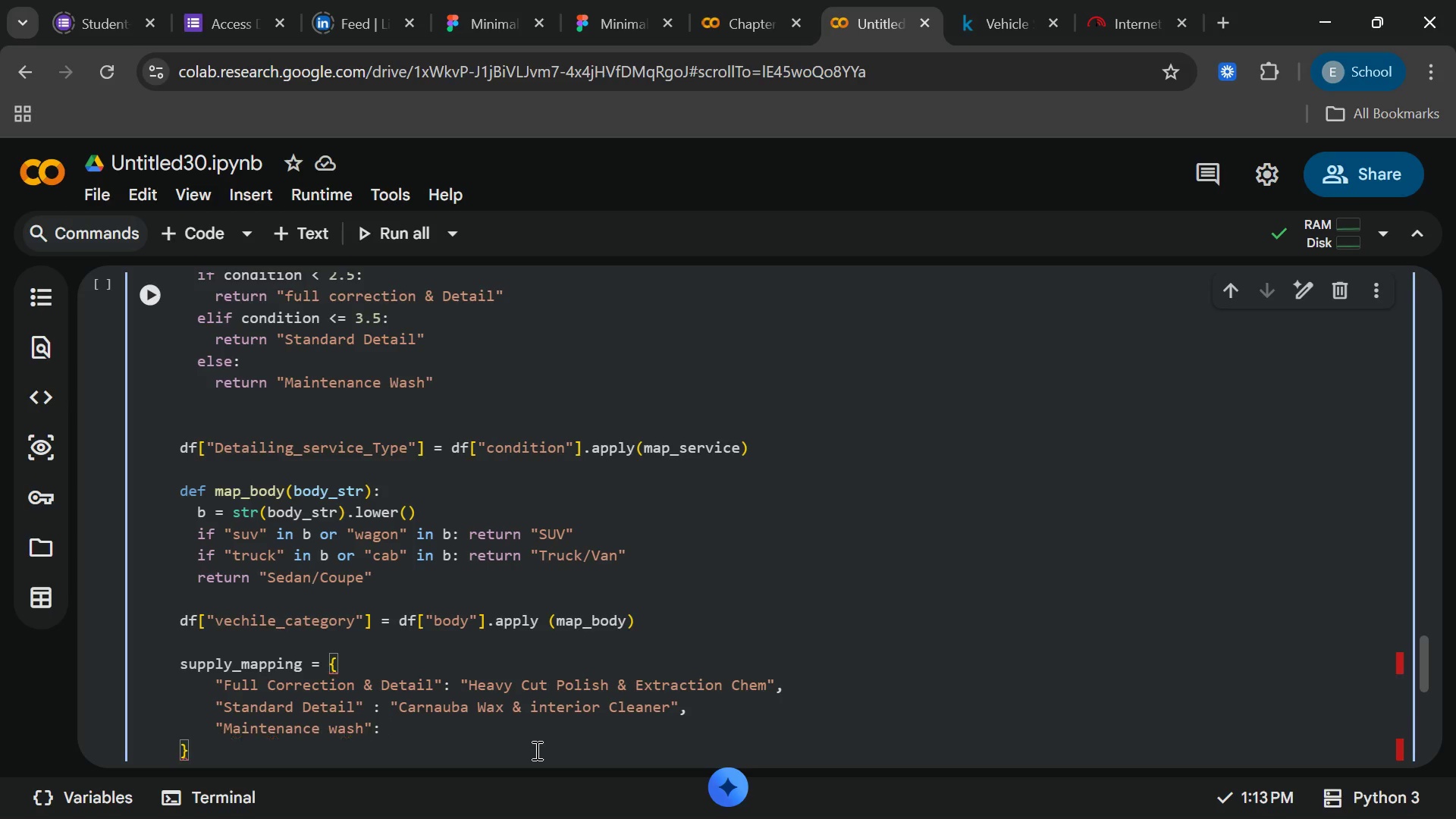 
key(Shift+Quote)
 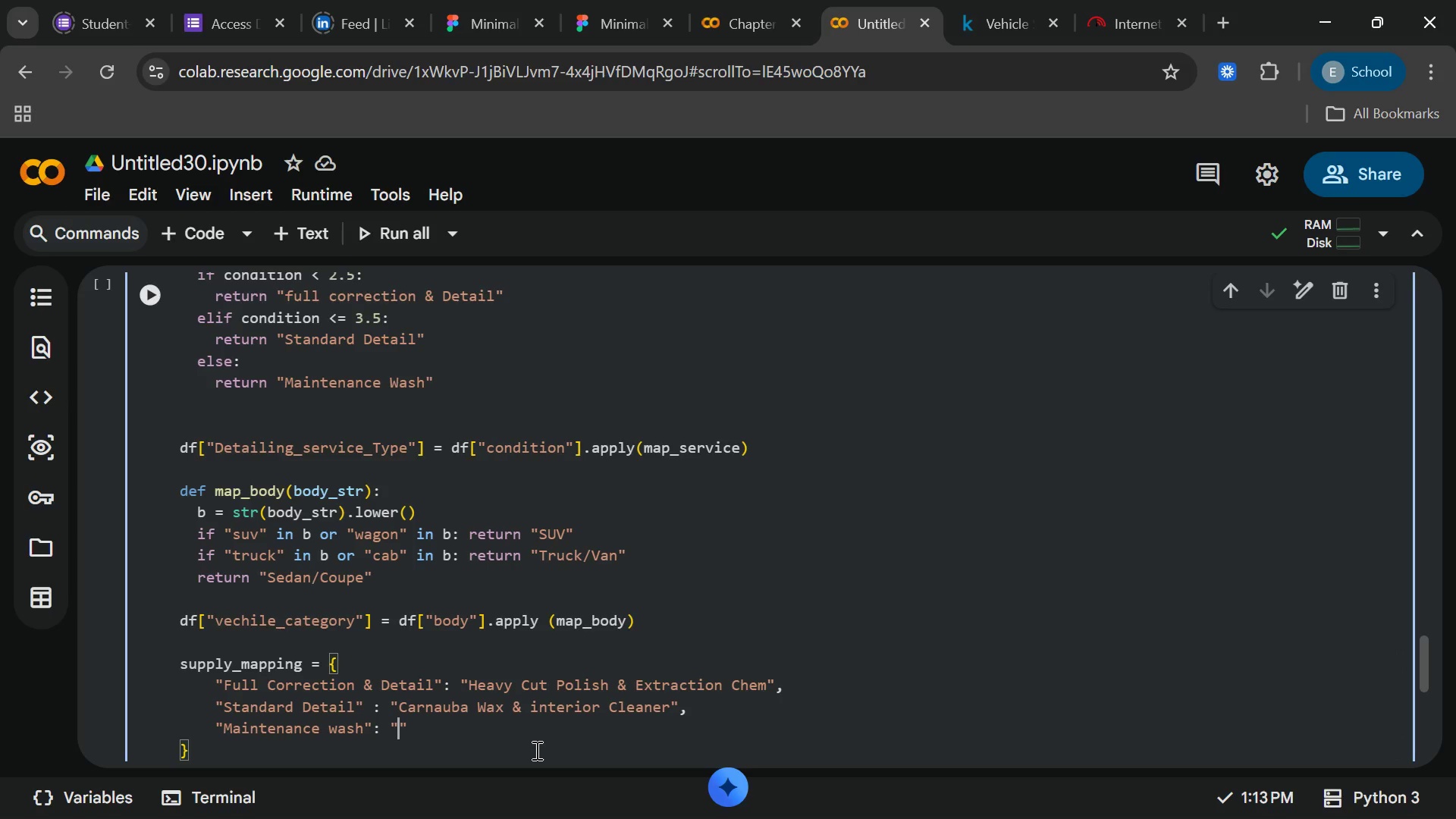 
type(ph Neyta)
key(Backspace)
key(Backspace)
key(Backspace)
type(ur)
key(Backspace)
type(ral)
 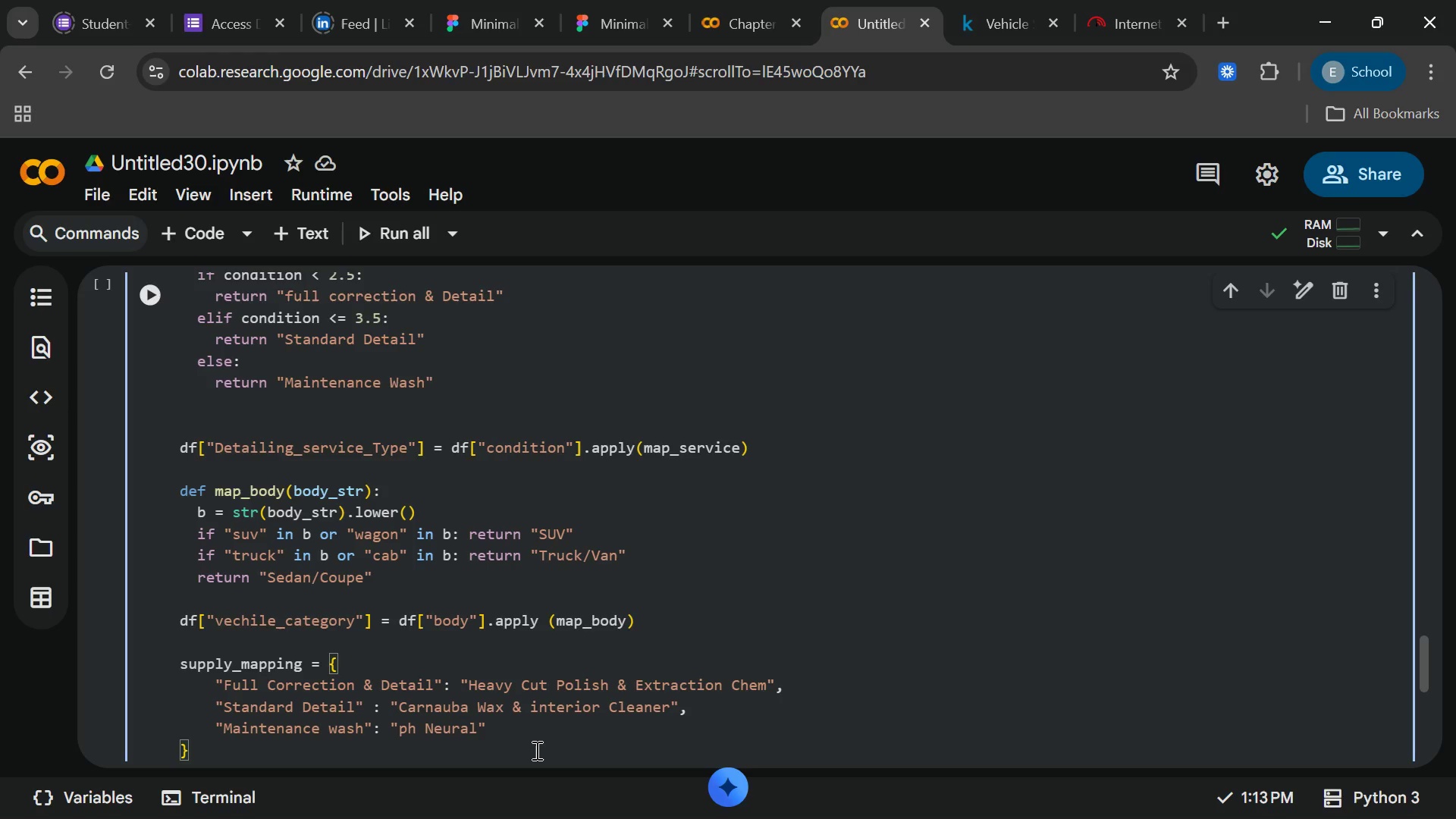 
key(ArrowLeft)
 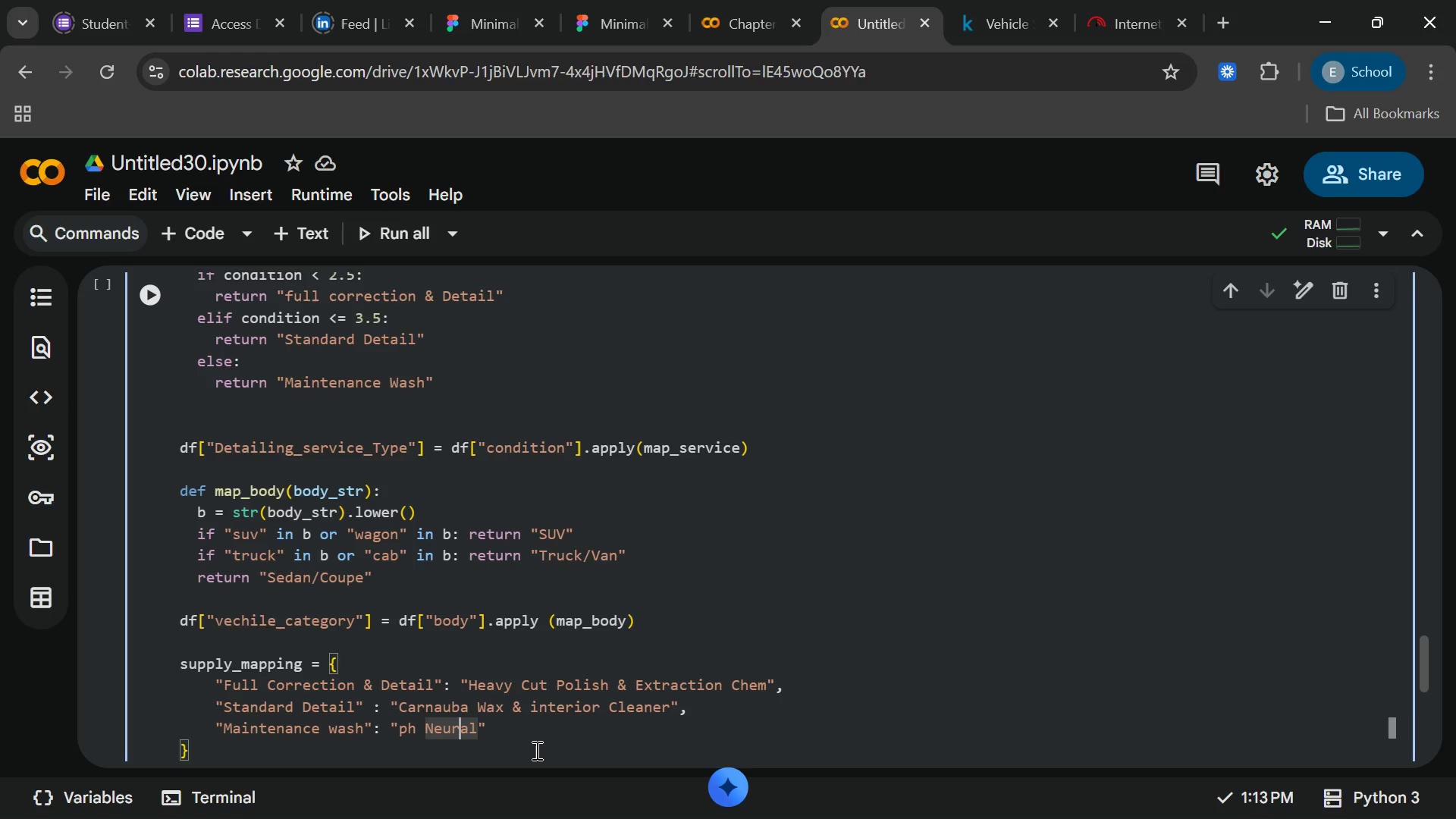 
key(ArrowLeft)
 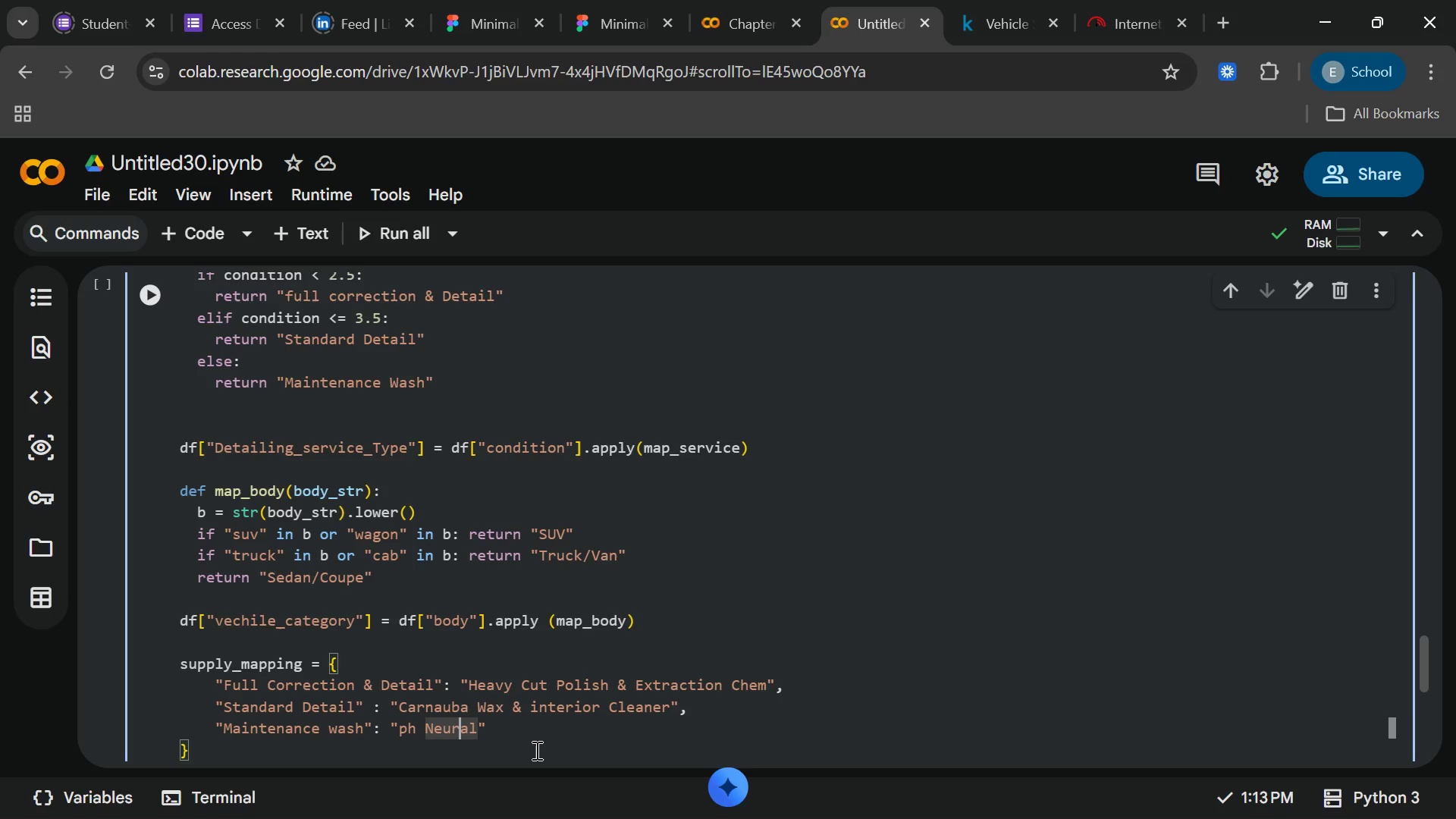 
key(ArrowLeft)
 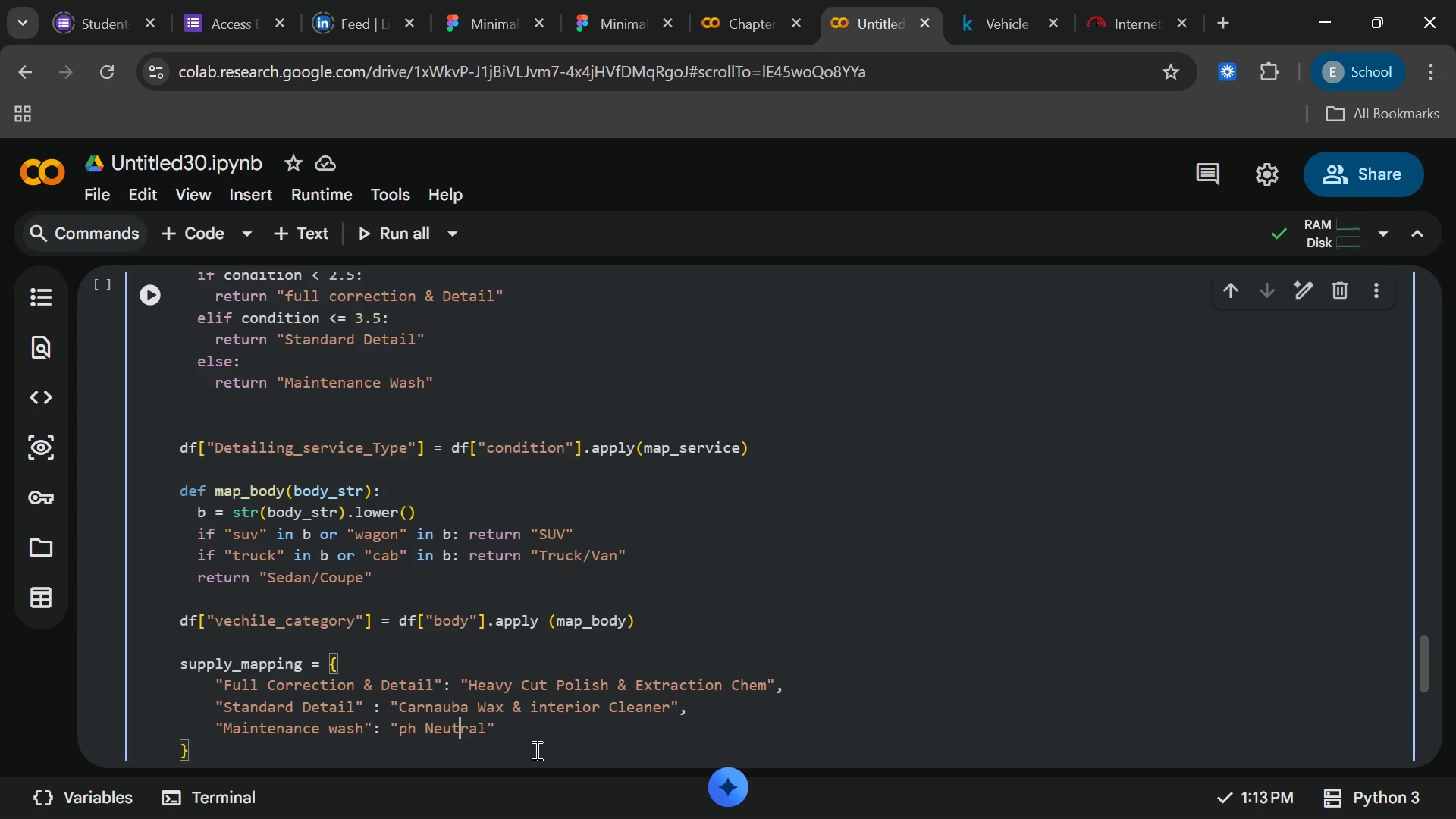 
key(T)
 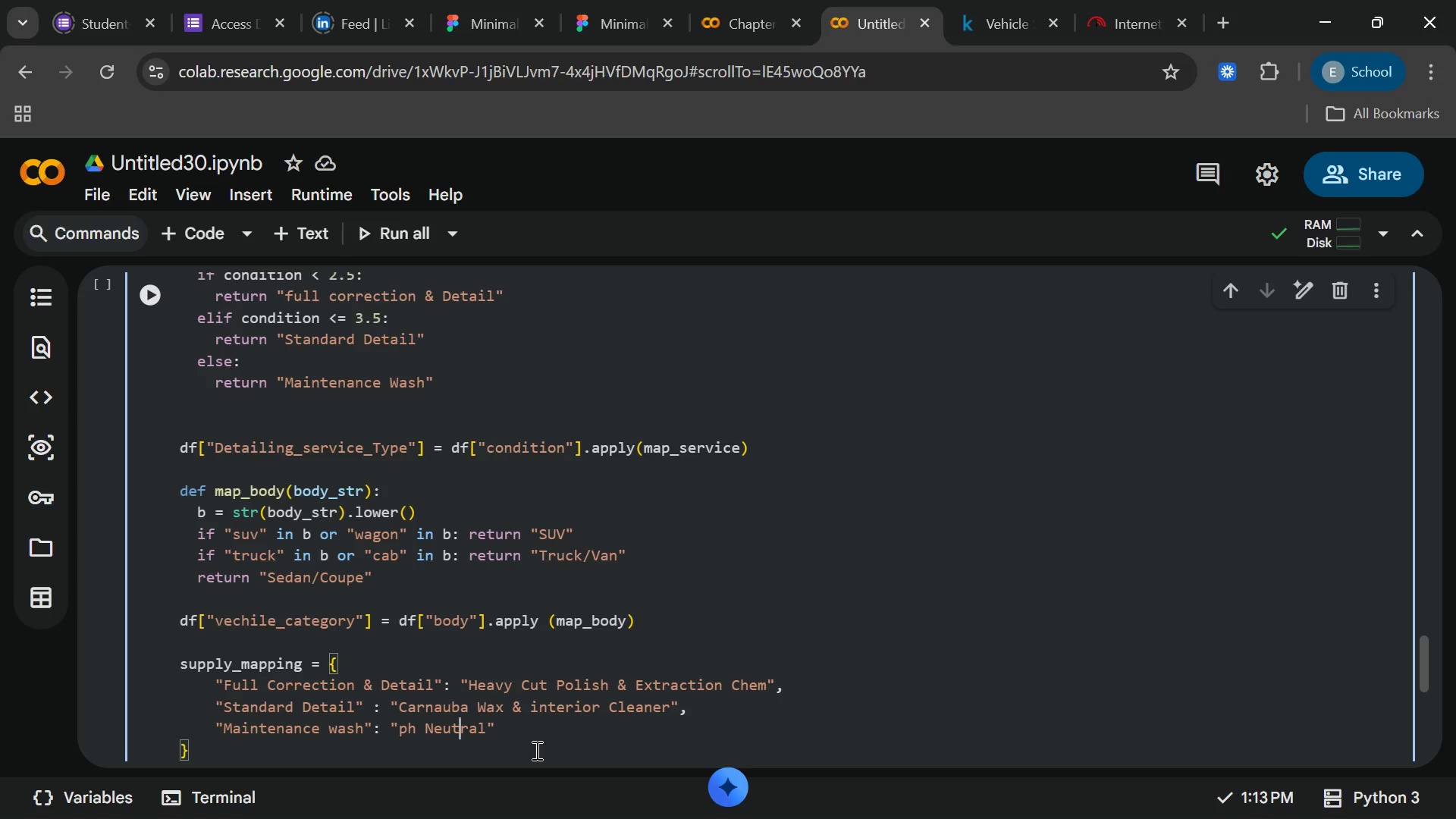 
key(ArrowRight)
 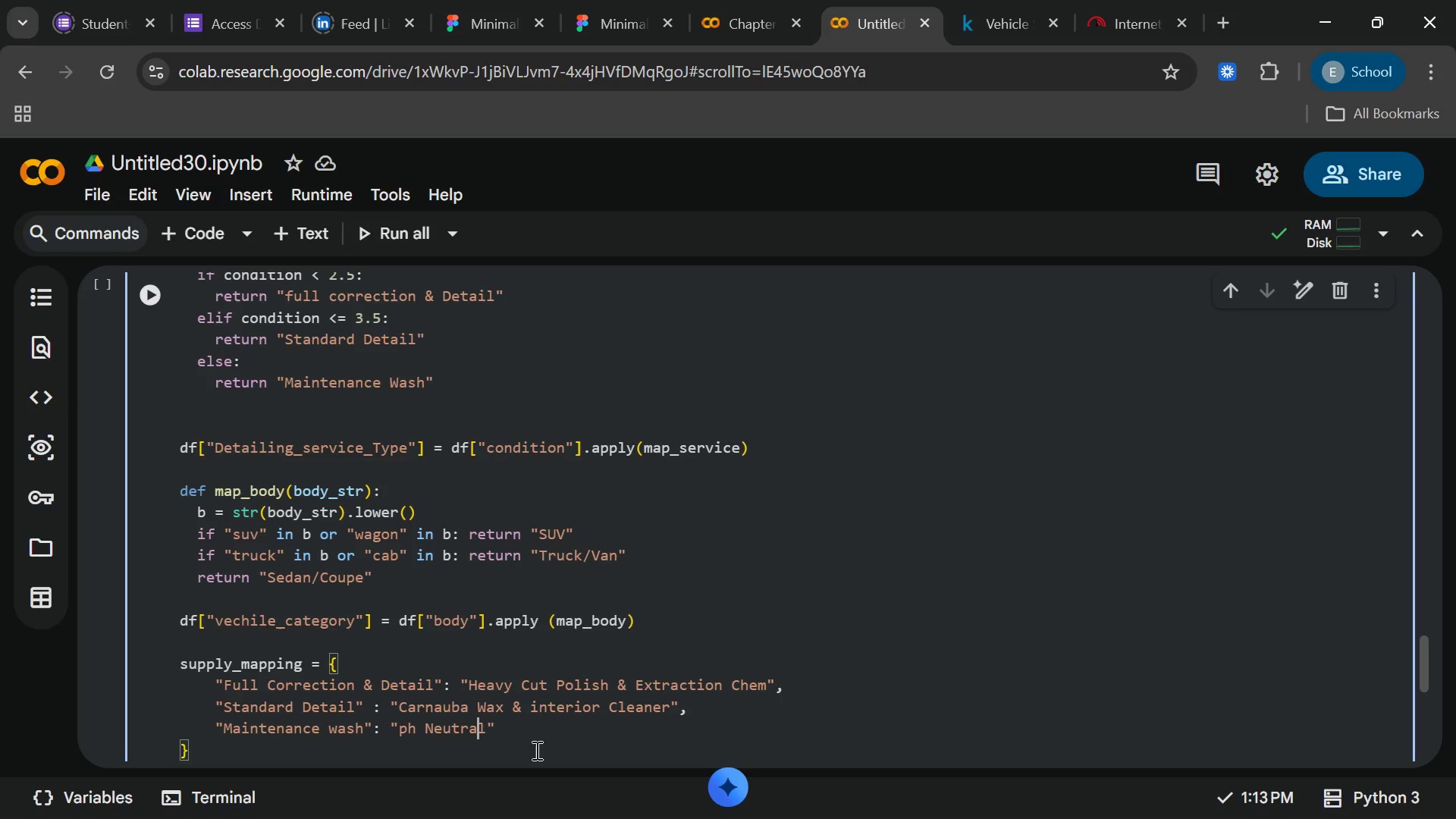 
key(ArrowRight)
 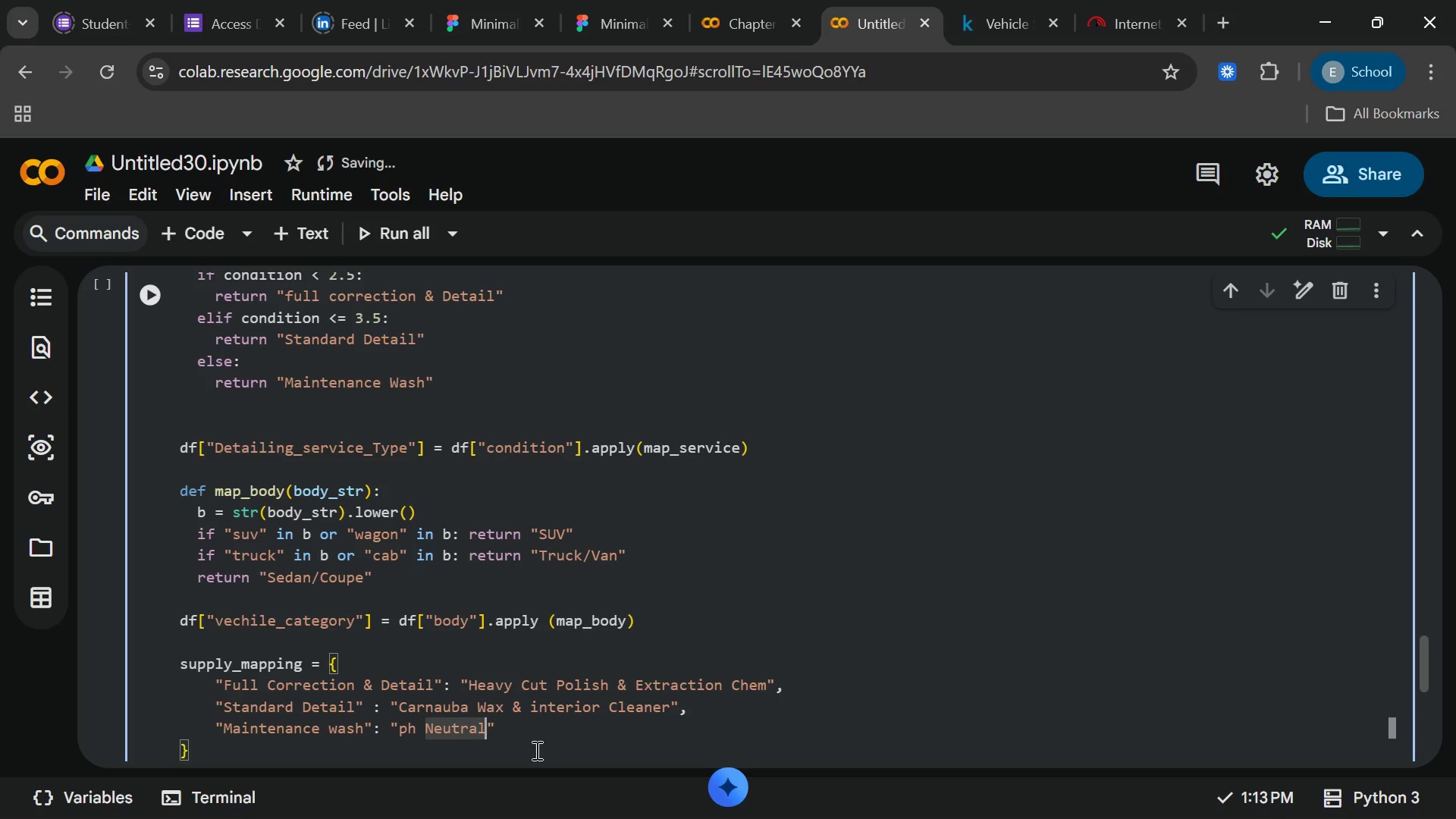 
key(ArrowRight)
 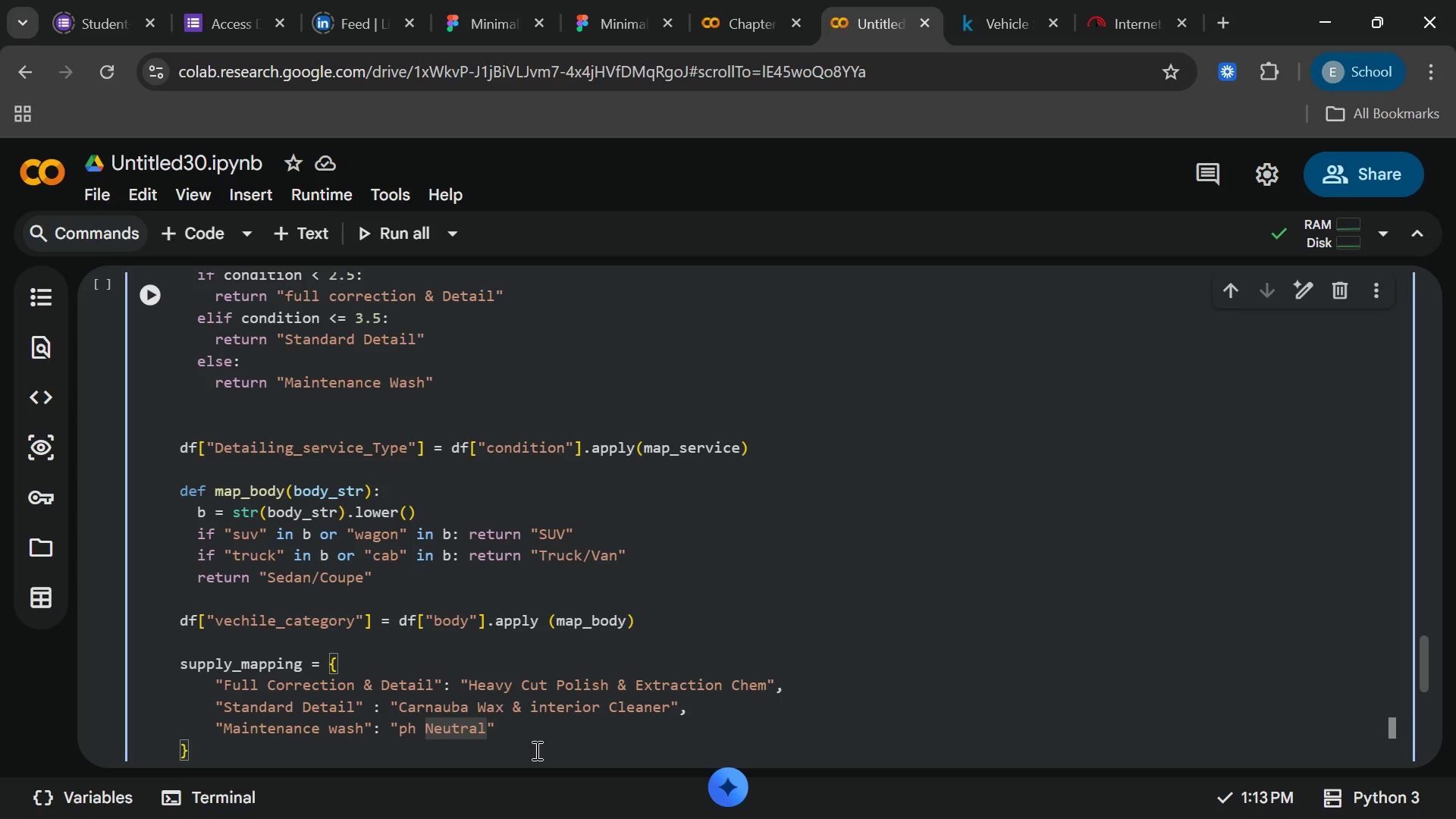 
wait(9.44)
 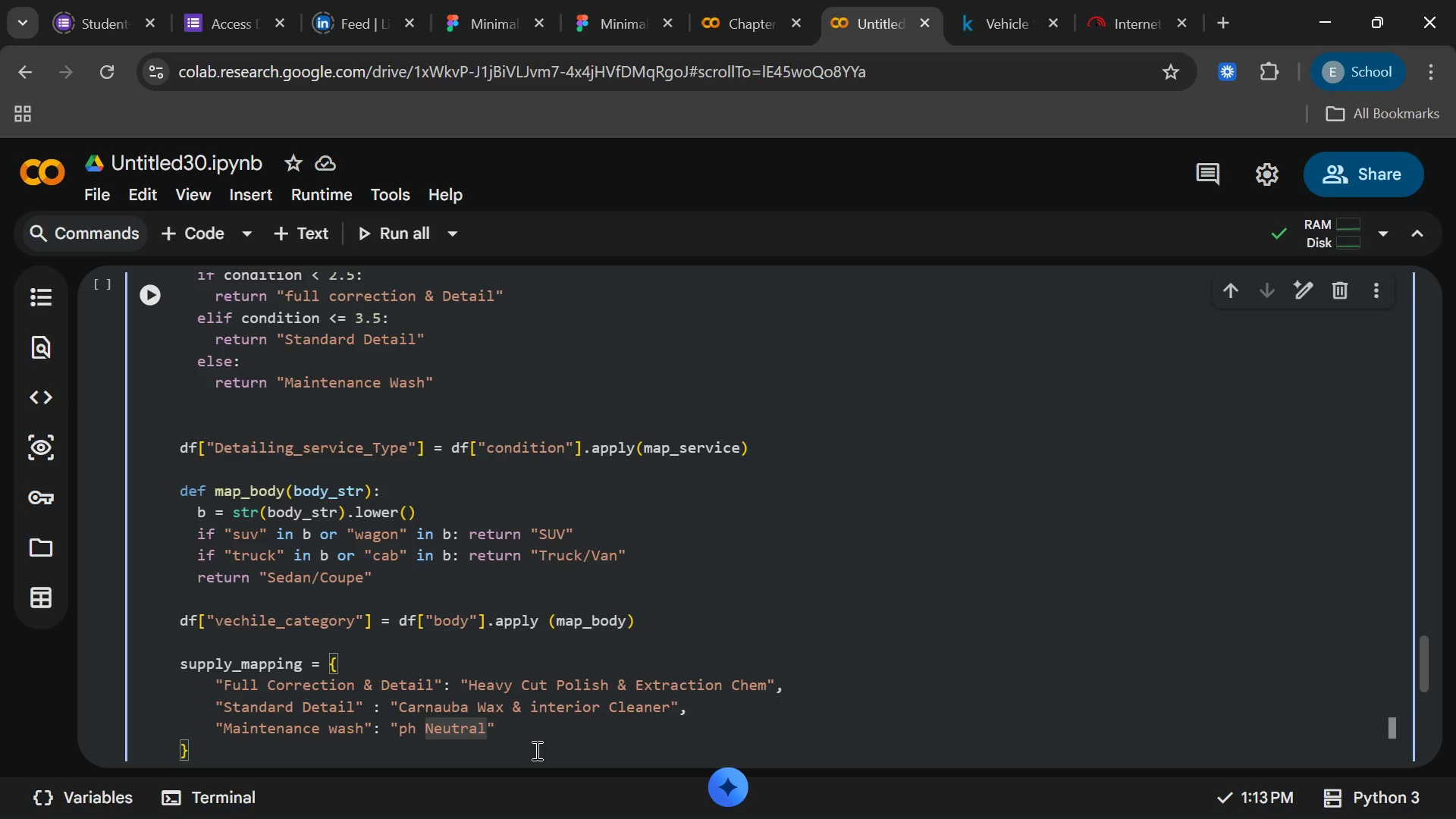 
type( Soap & Gal)
key(Backspace)
key(Backspace)
type(lass)
 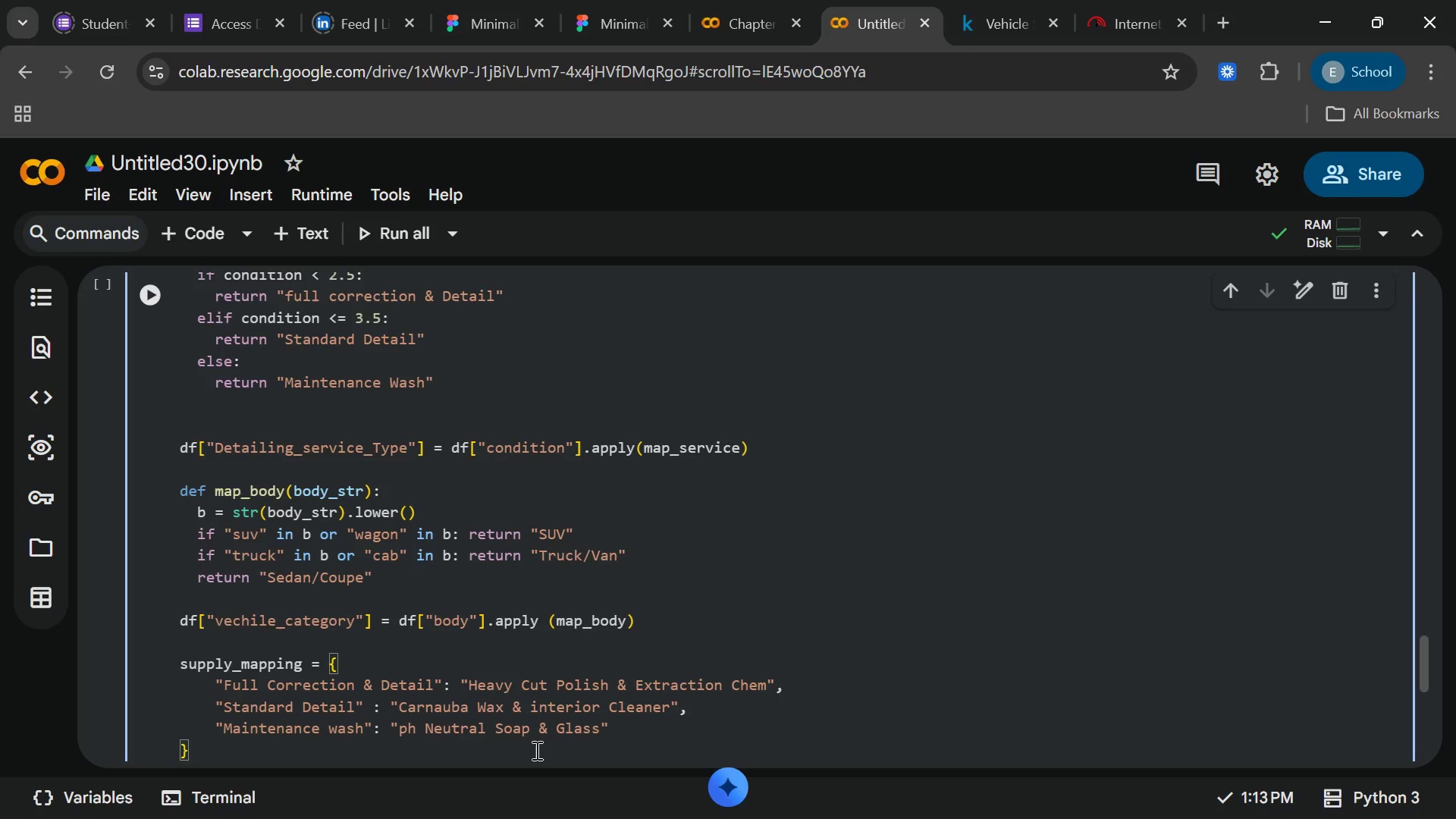 
type( Cla)
key(Backspace)
type(eaner)
 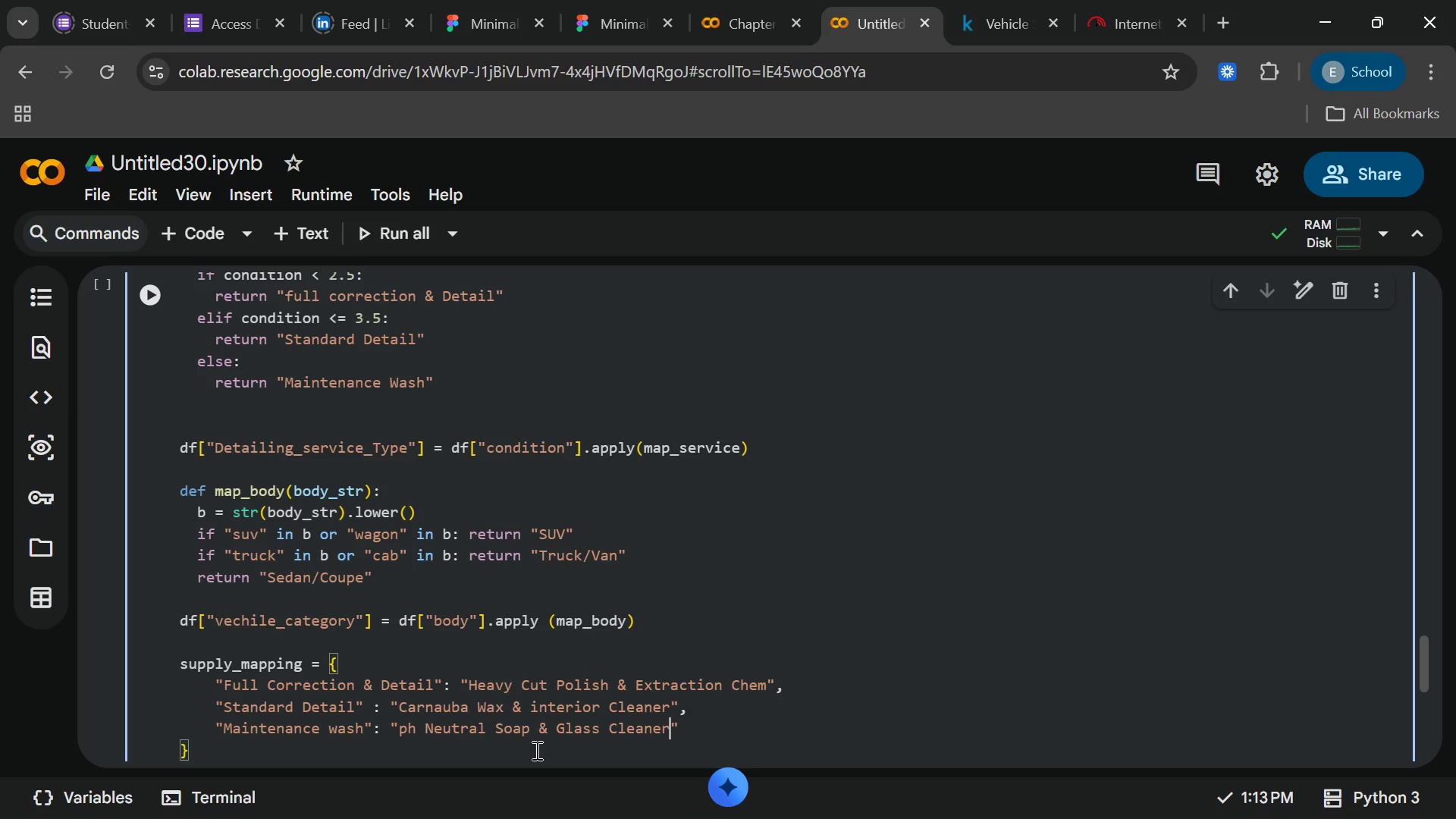 
key(ArrowRight)
 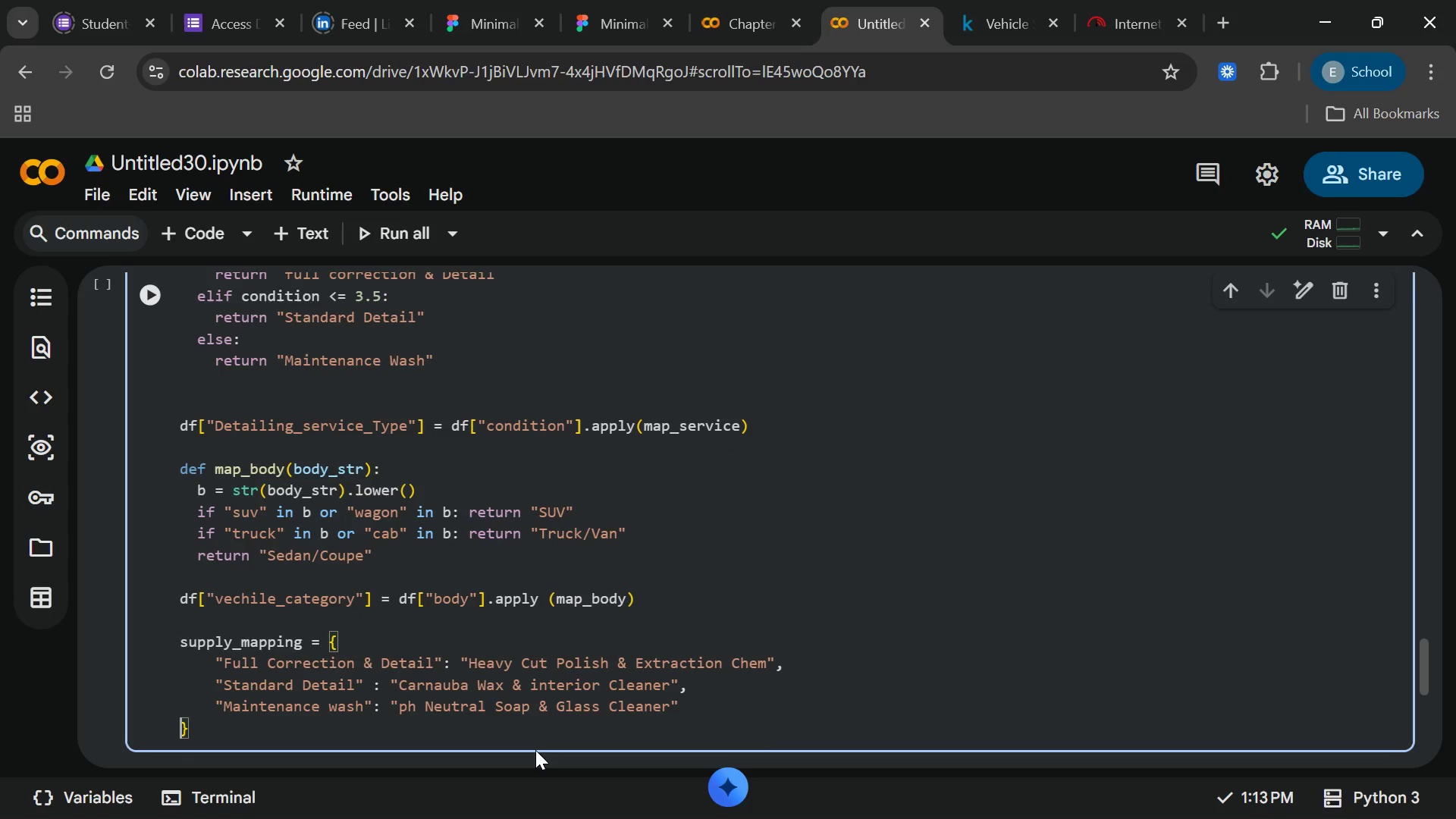 
key(ArrowRight)
 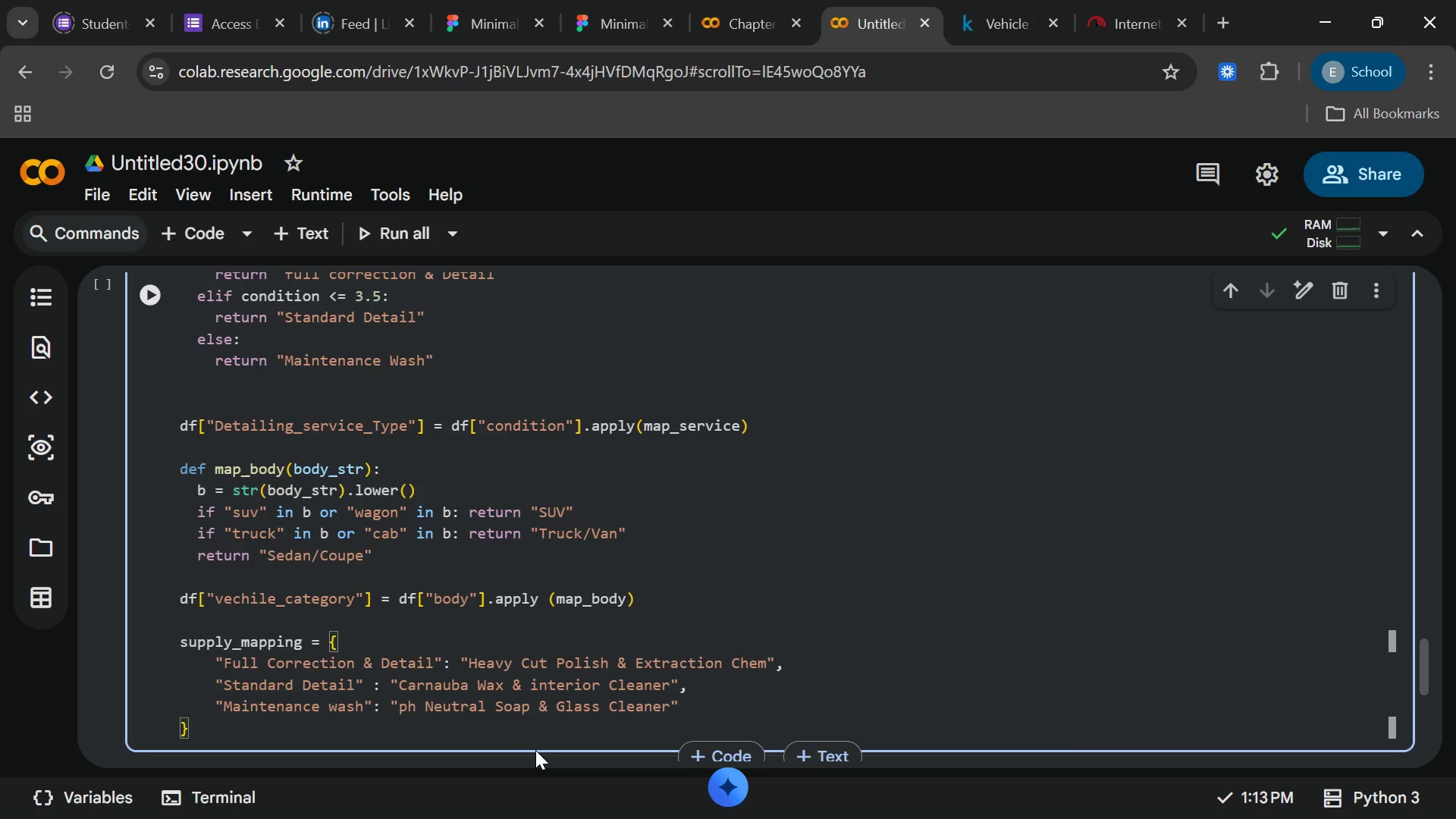 
key(ArrowLeft)
 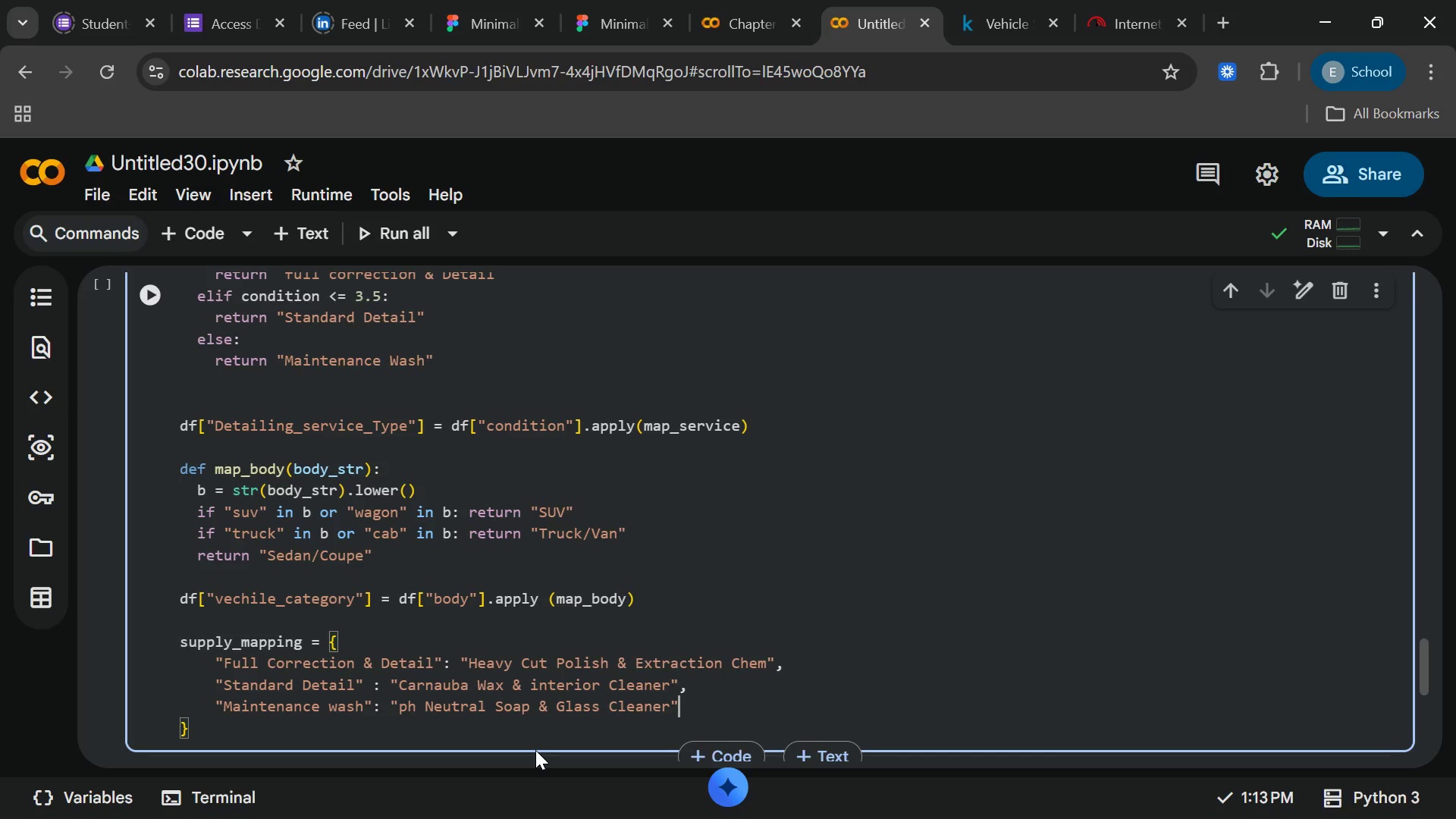 
key(Comma)
 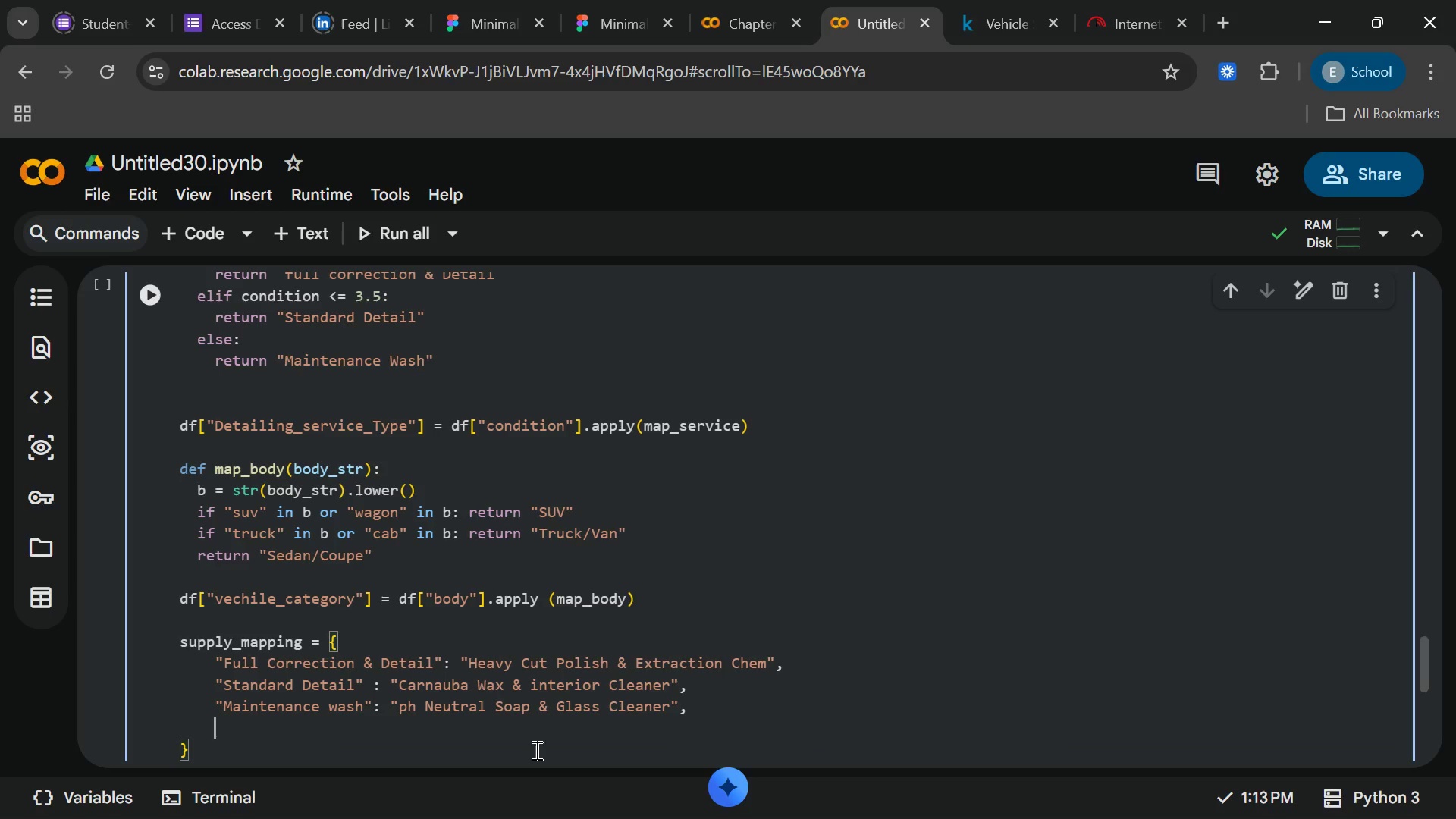 
key(Enter)
 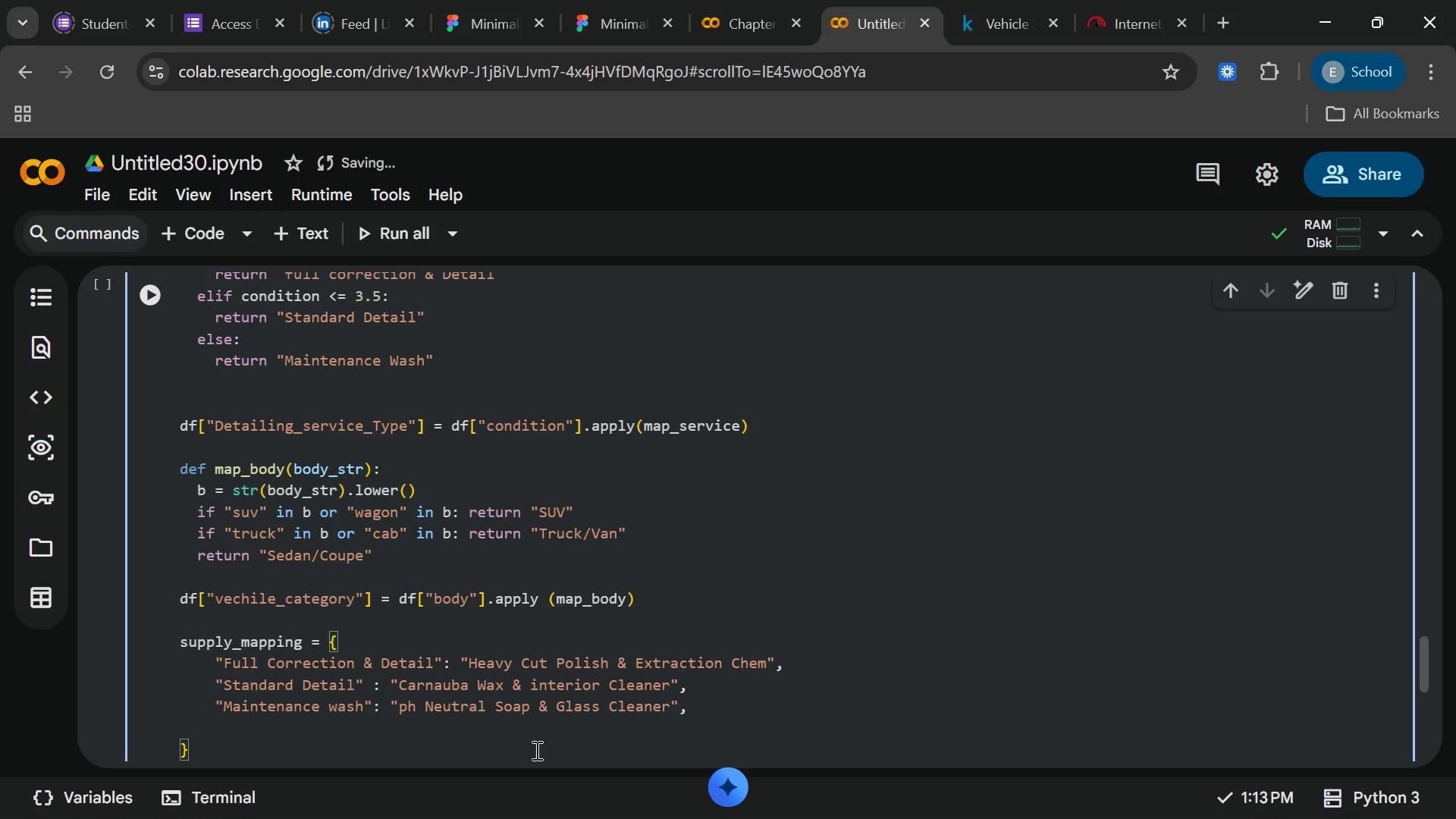 
key(Shift+Quote)
 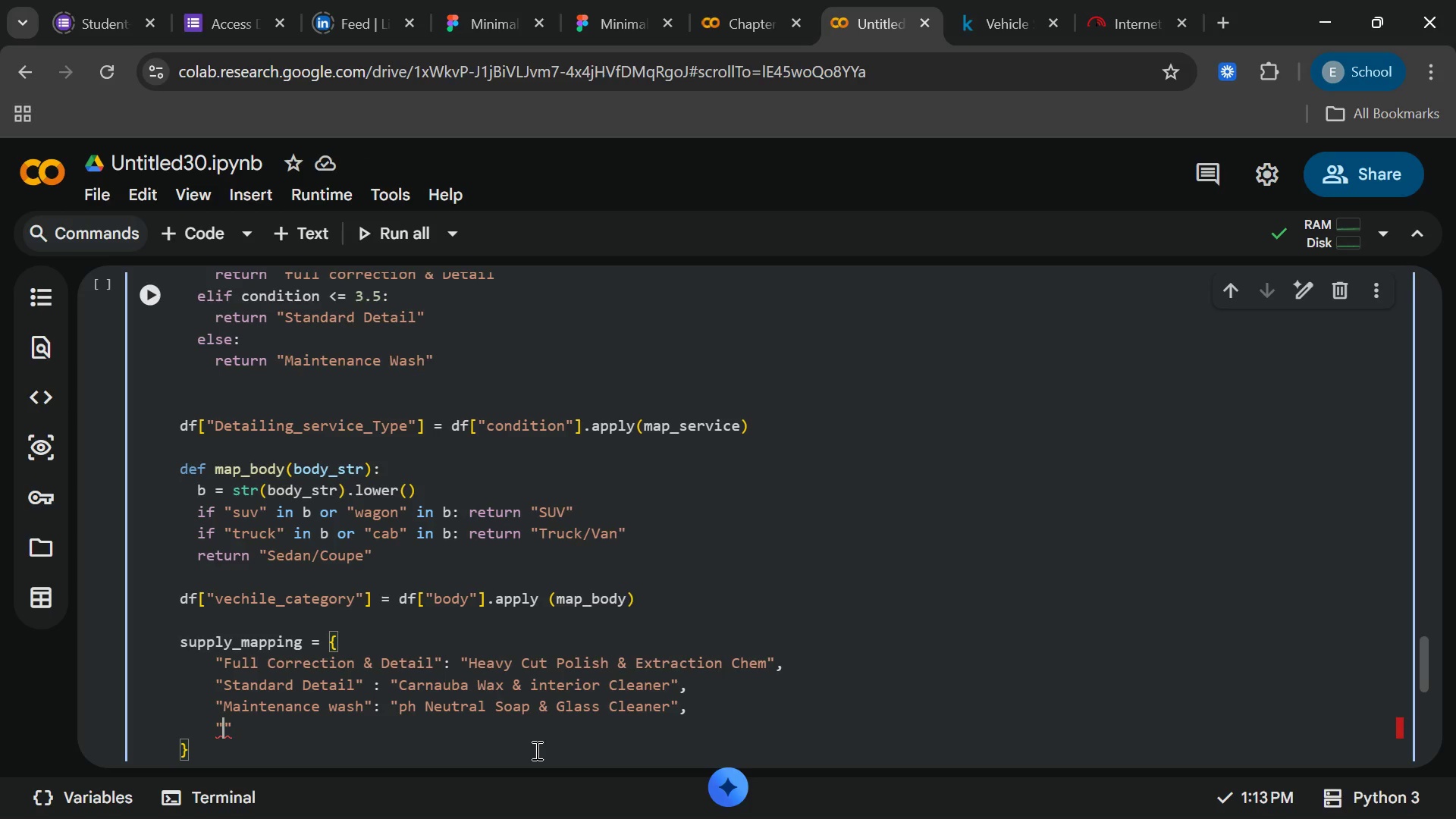 
key(Backspace)
 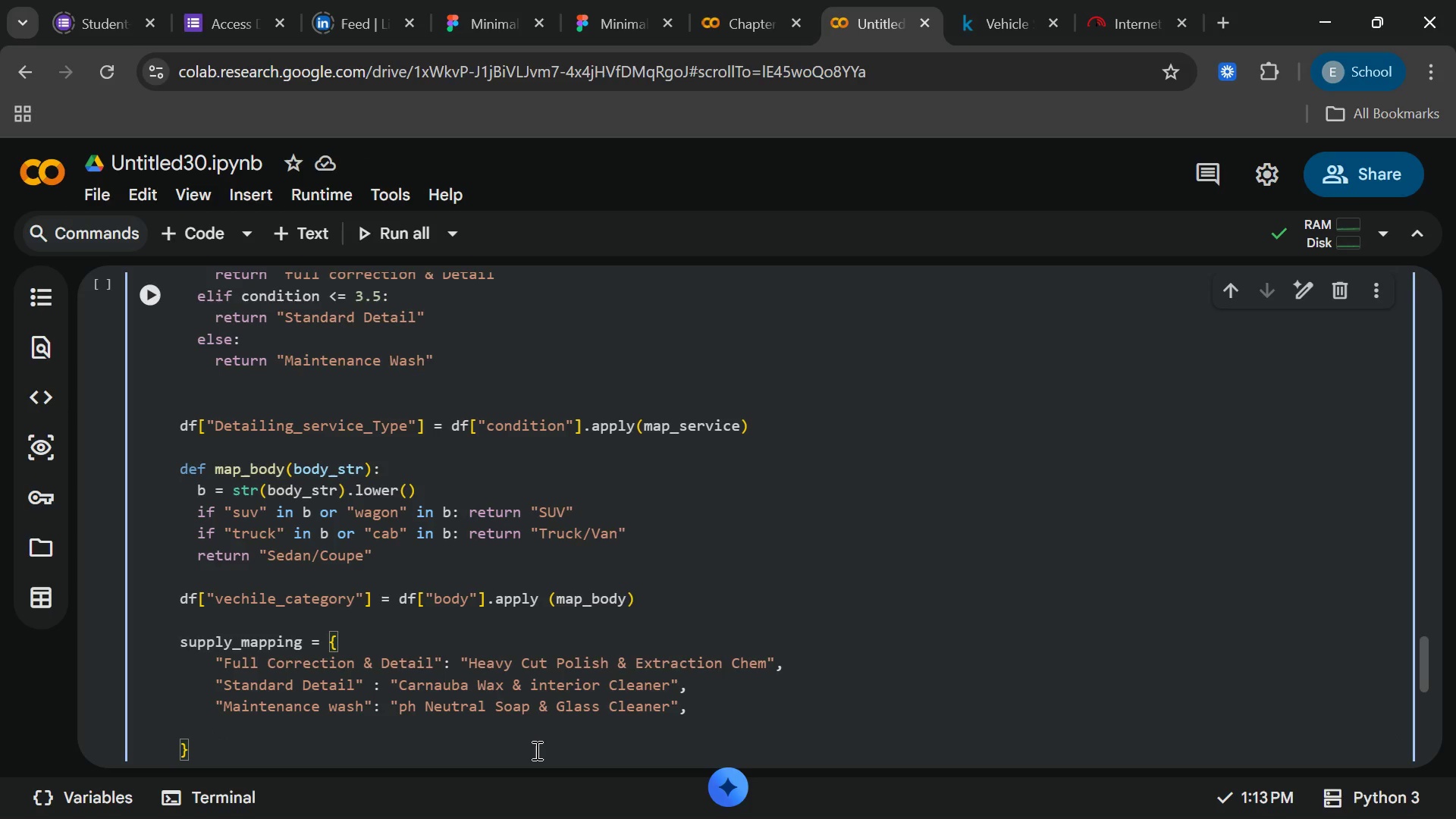 
key(Backspace)
 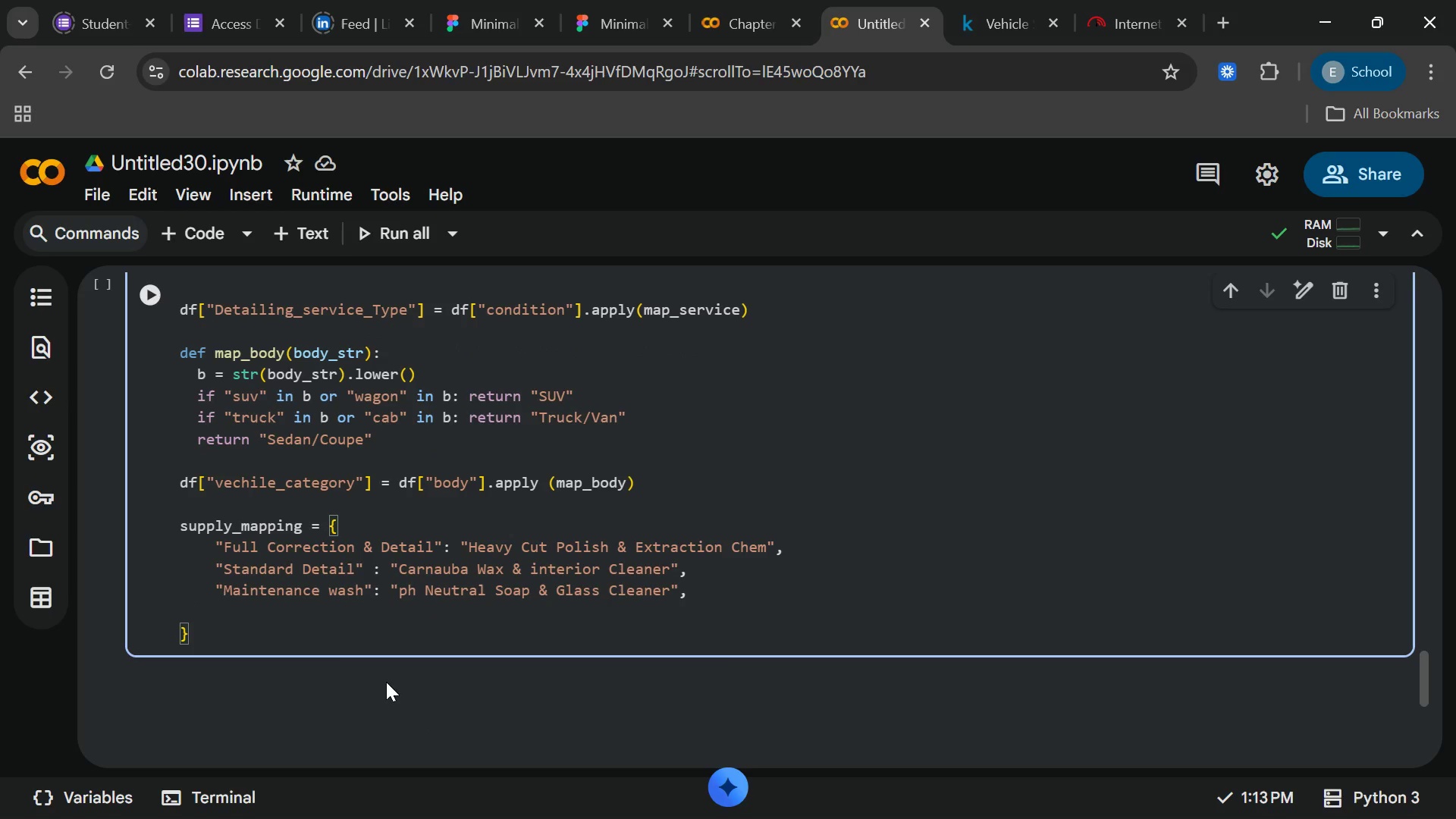 
left_click([318, 641])
 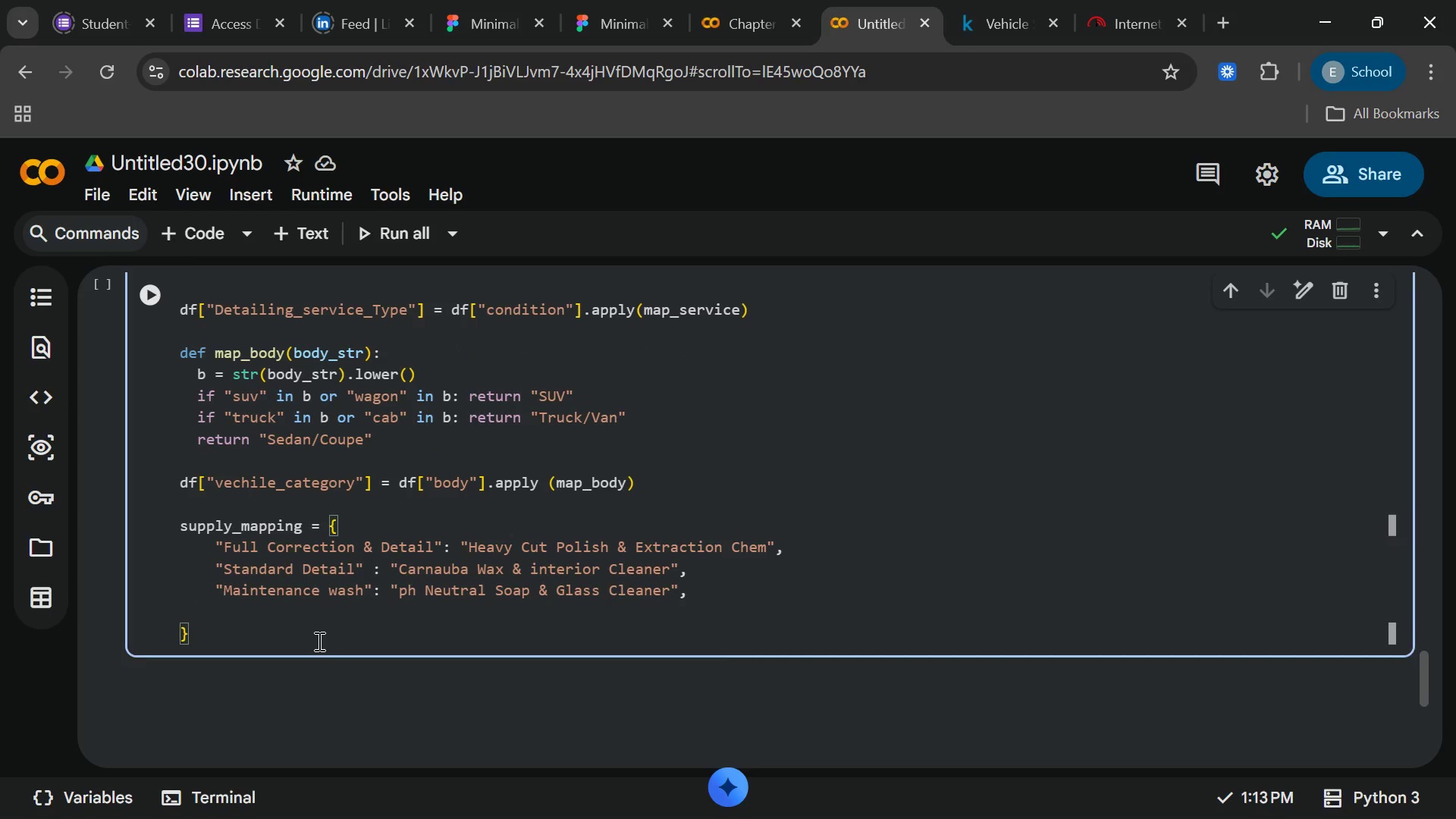 
key(Enter)
 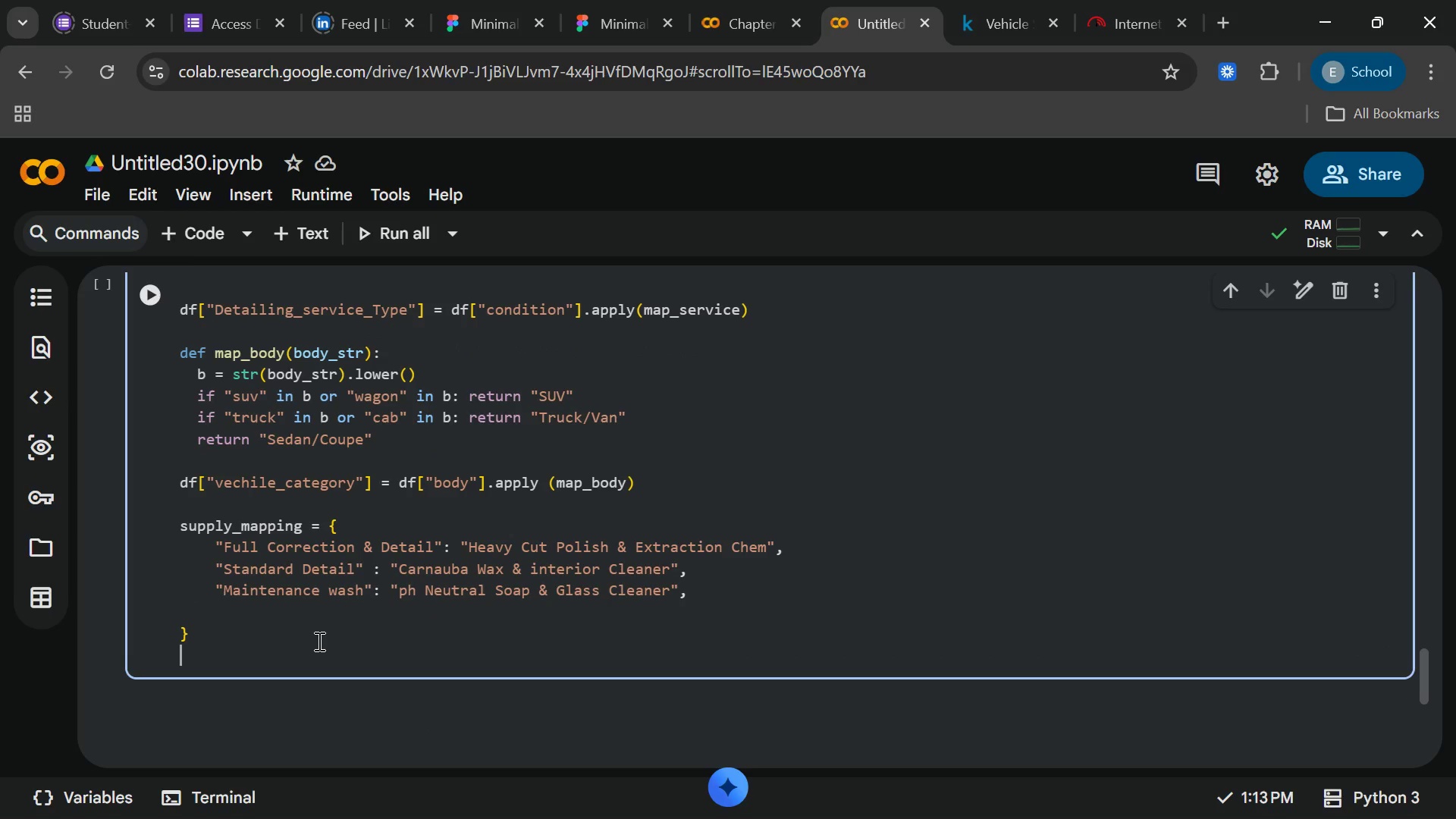 
key(Enter)
 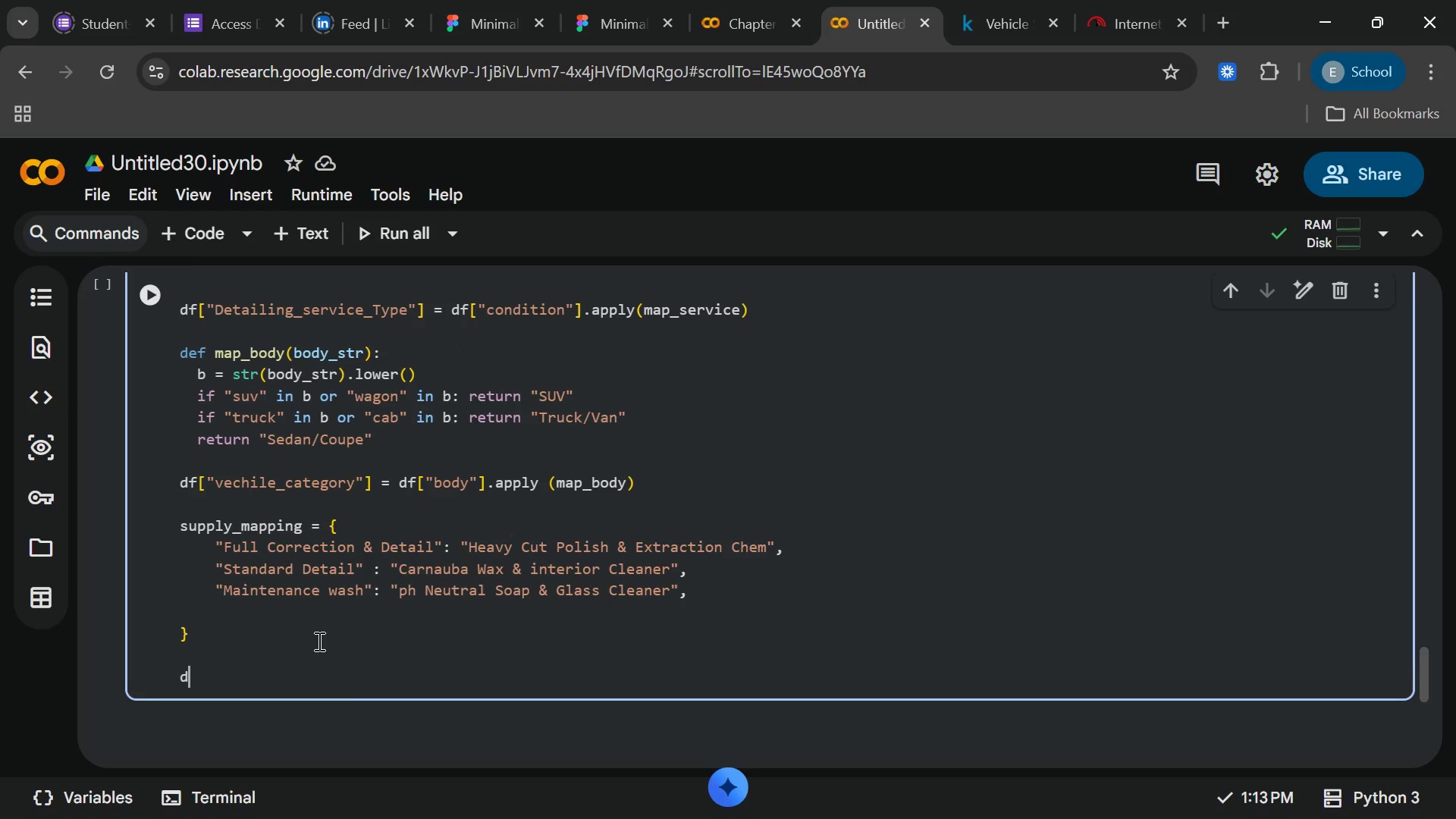 
type(df["Chemical_Supply )
key(Backspace)
type(_Type[End] = )
 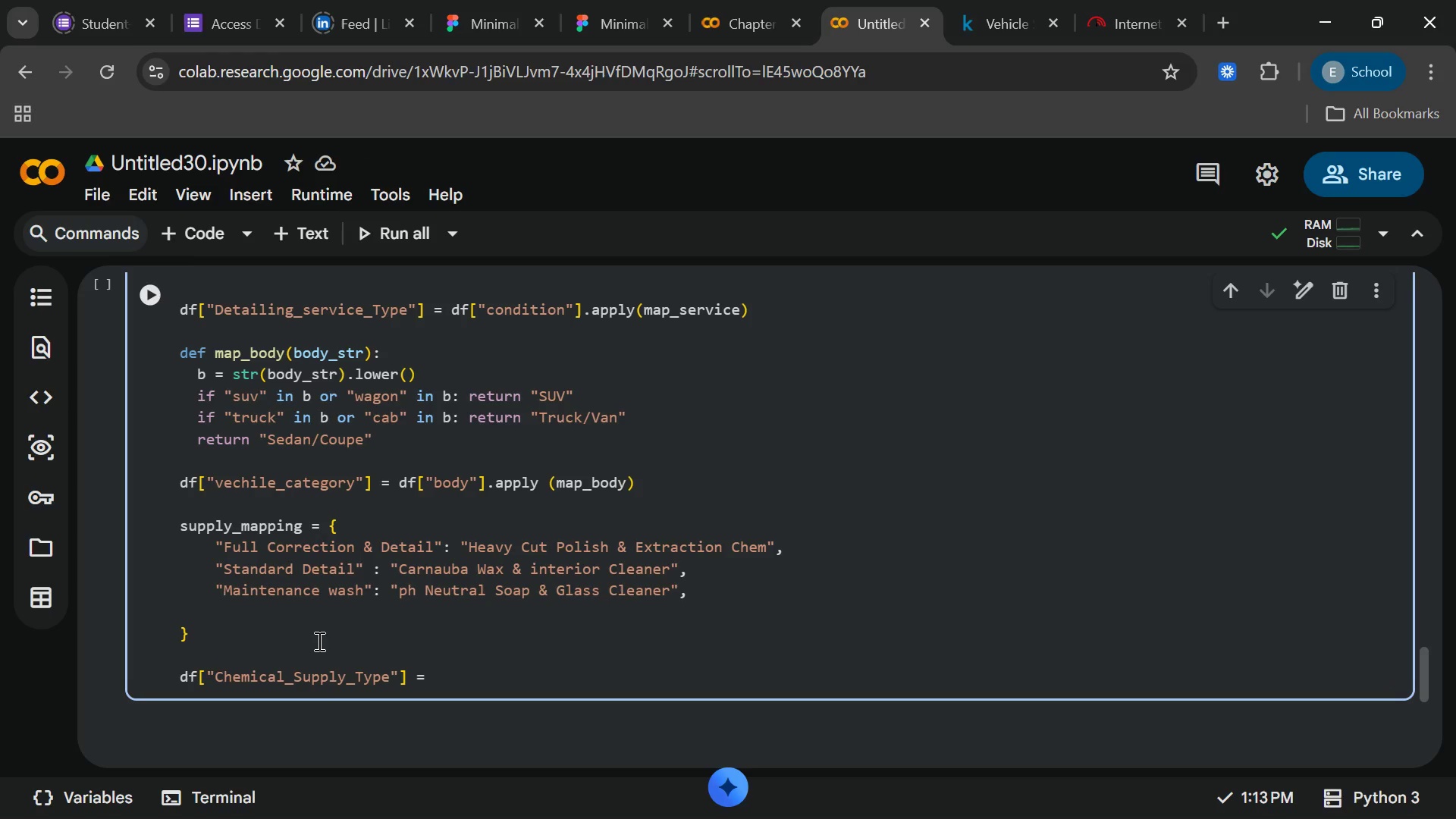 
type(df["deta)
 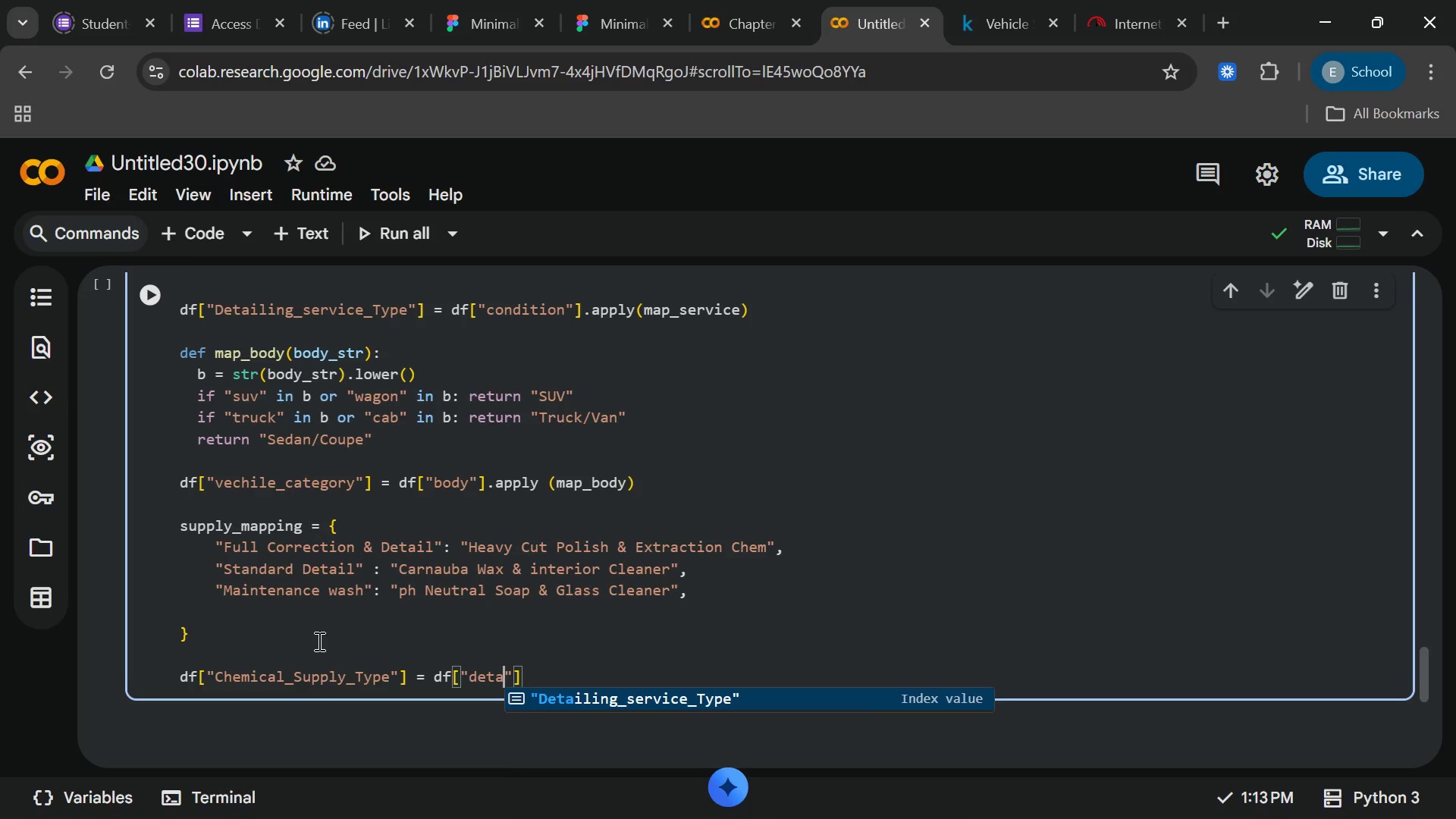 
key(Enter)
 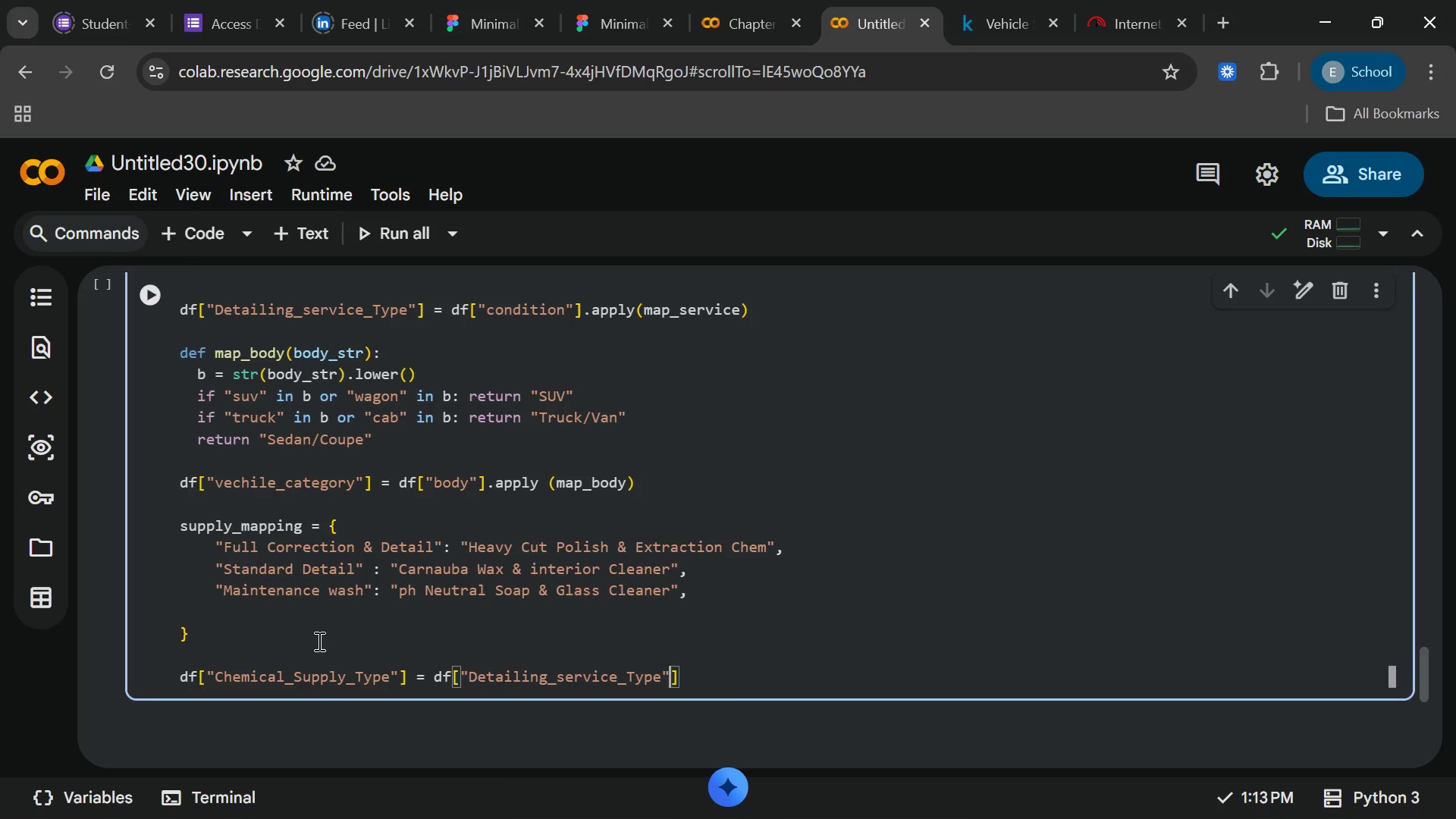 
key(ArrowRight)
 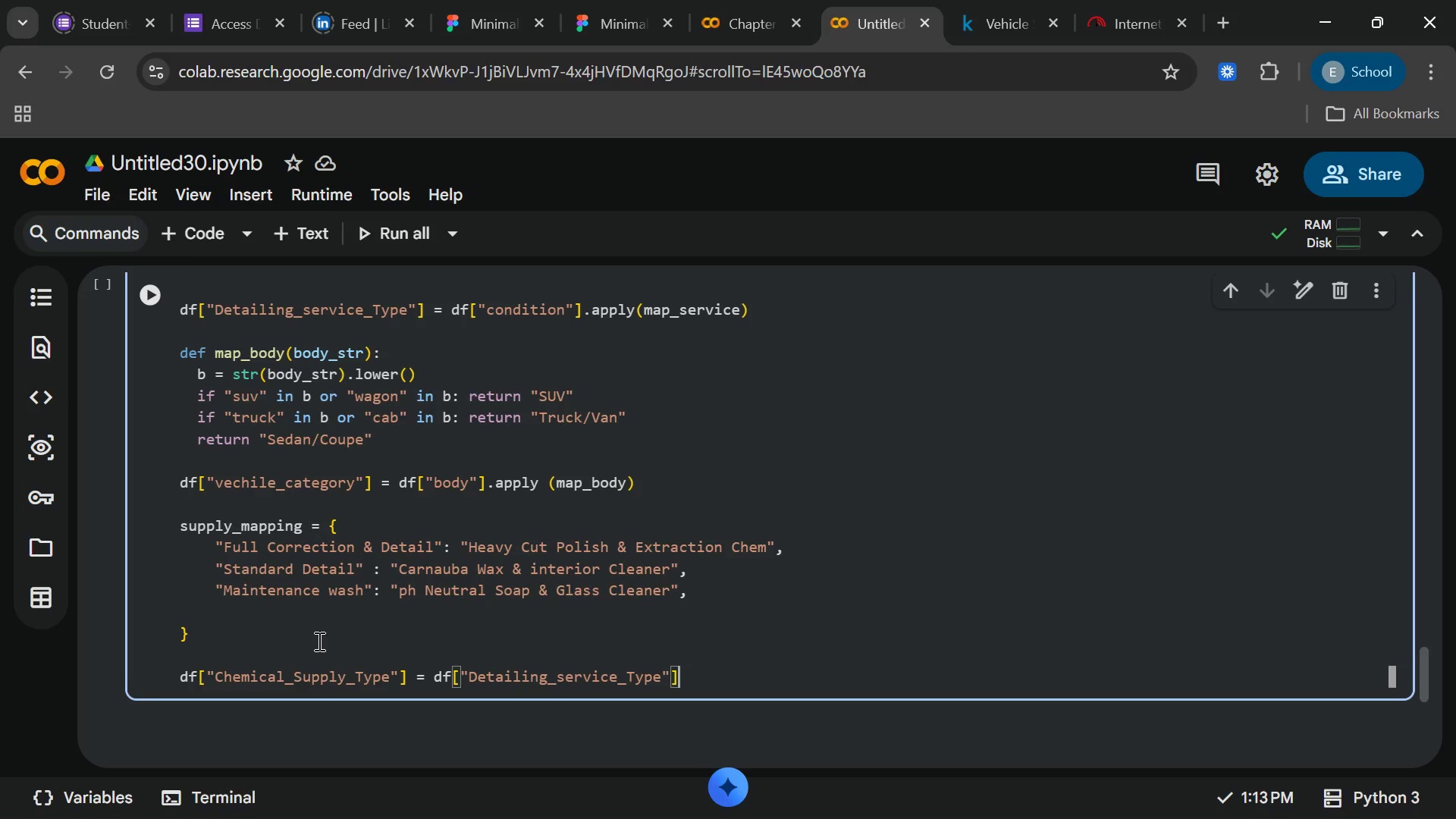 
type(.map(supply_mapp)
 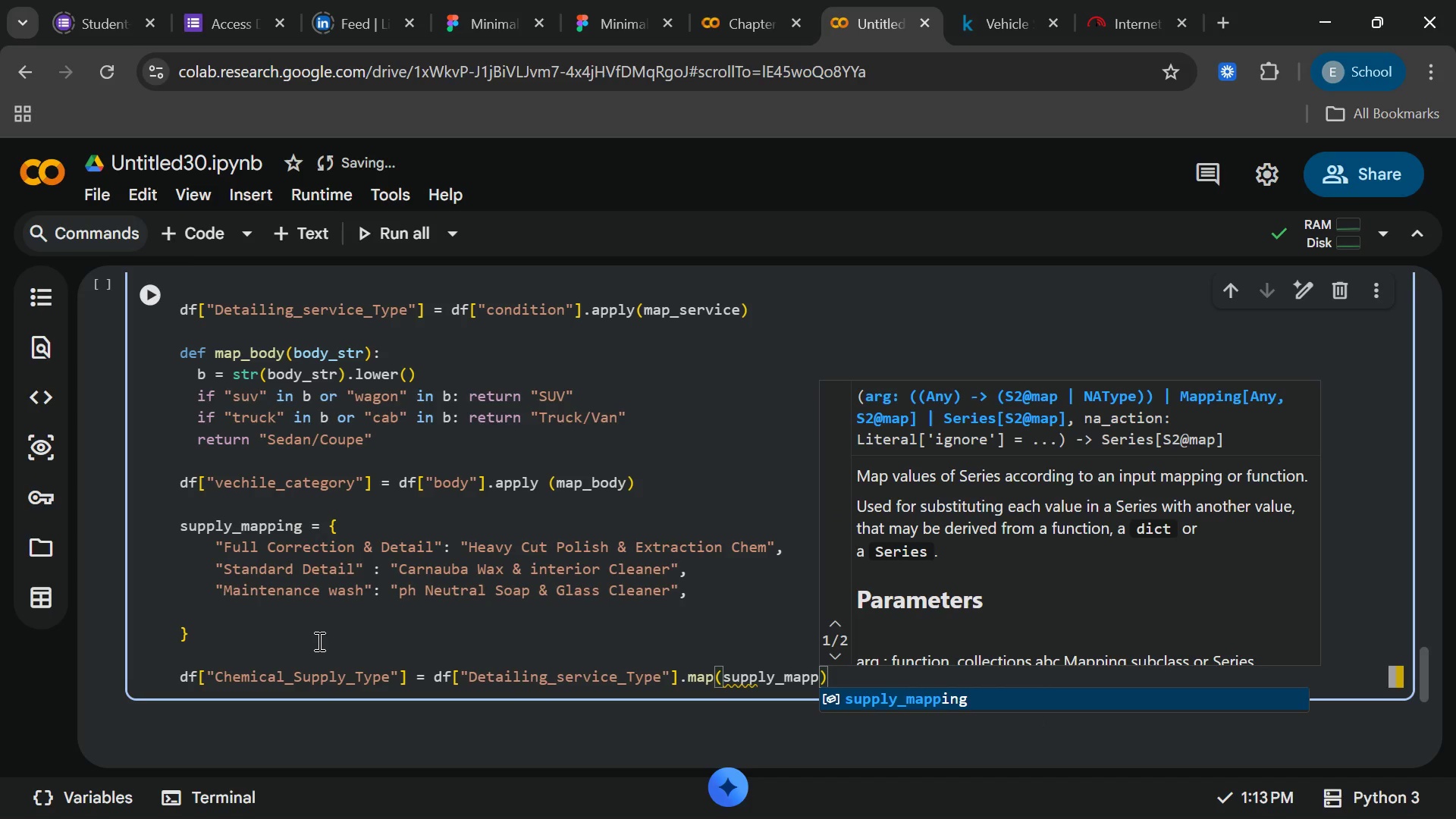 
wait(10.76)
 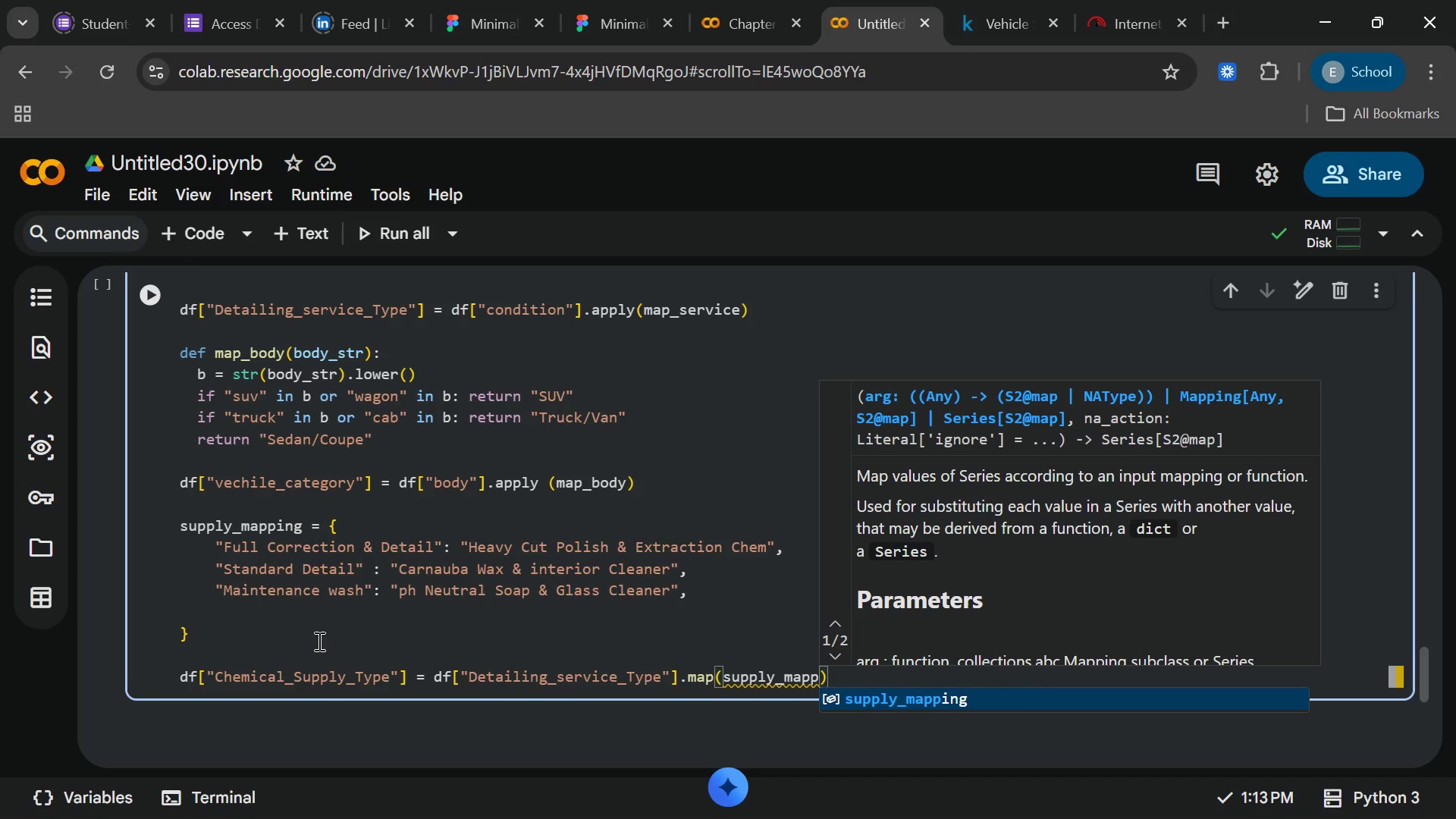 
type(ing)
 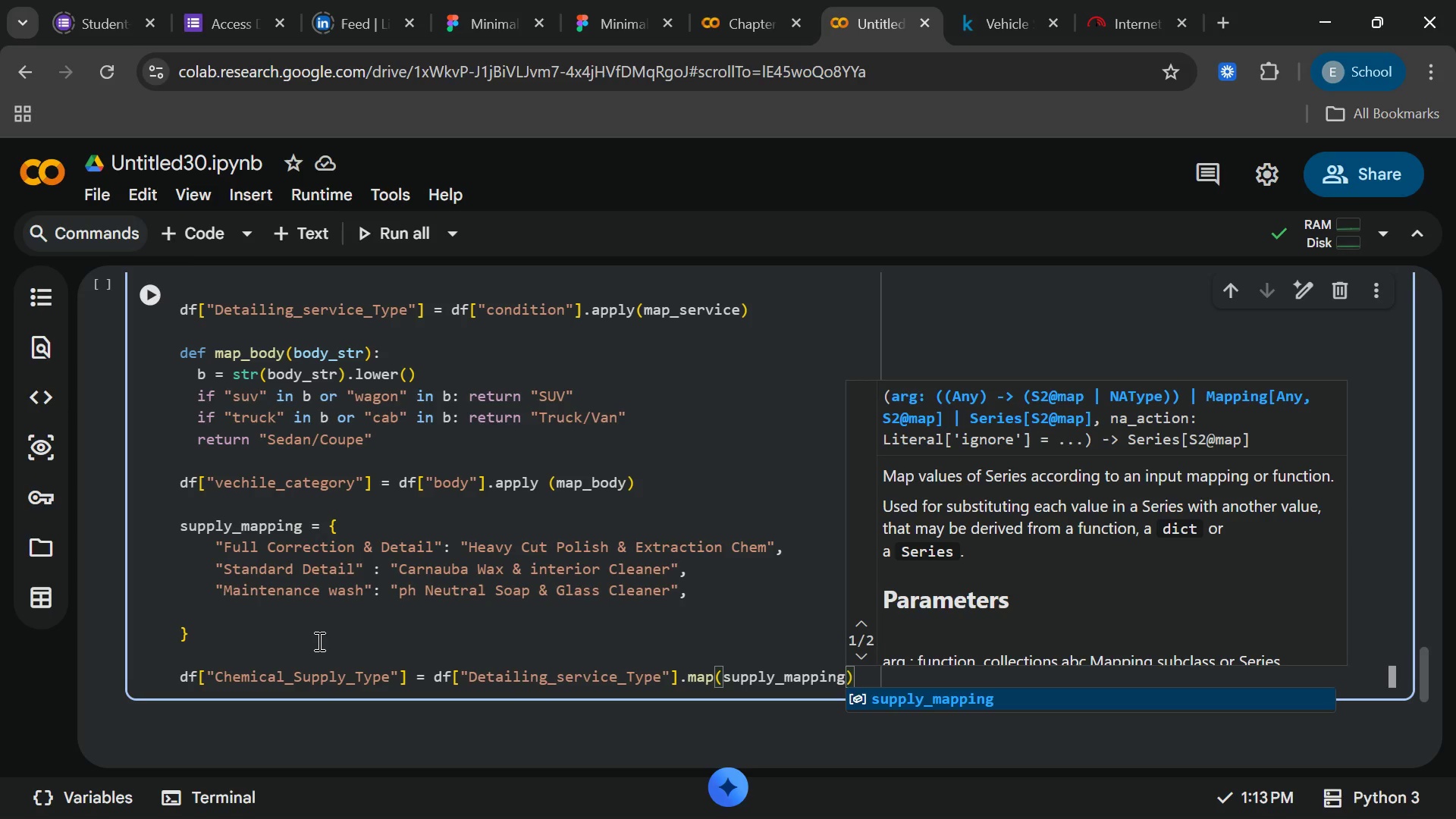 
key(End)
 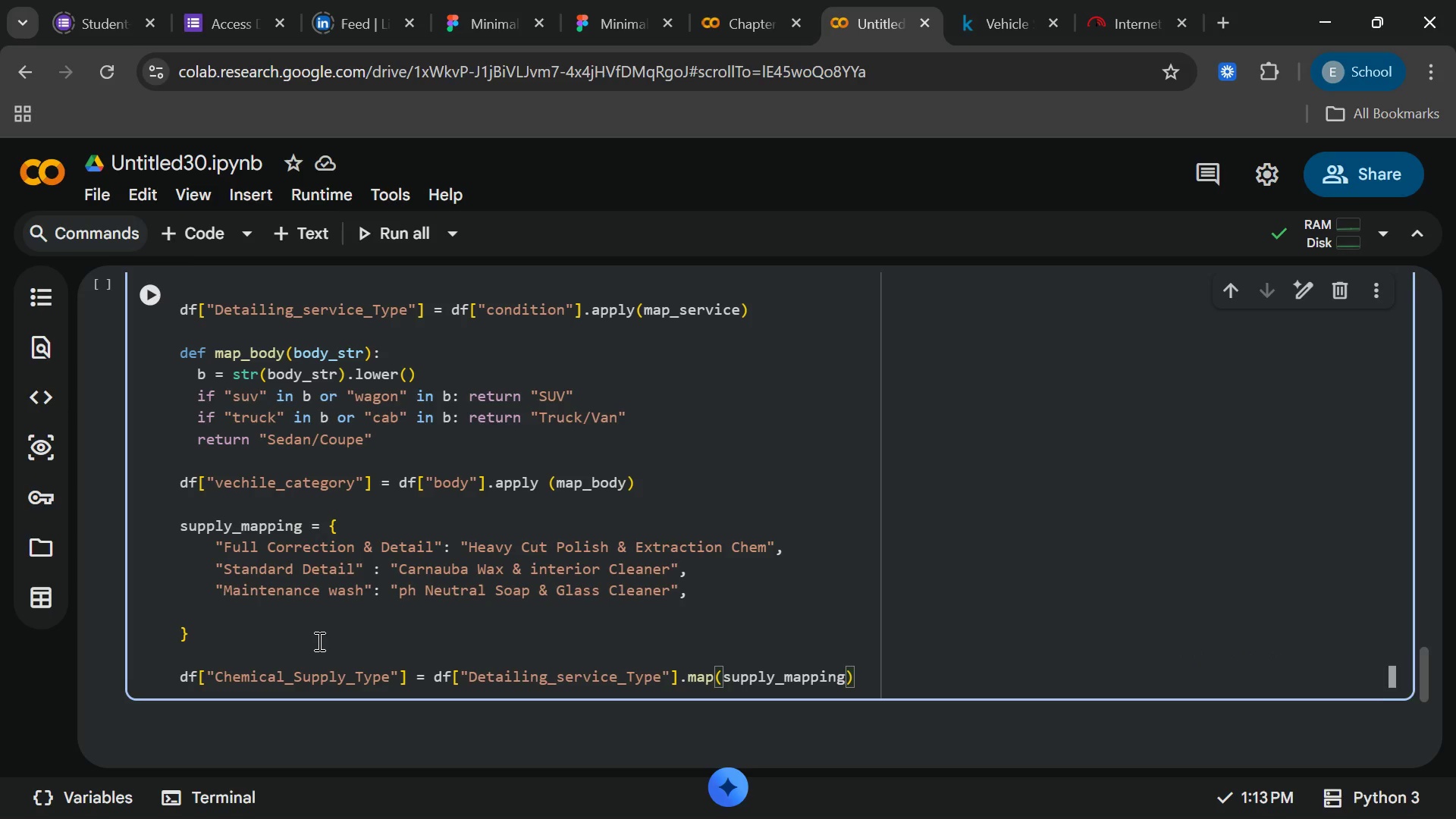 
key(Enter)
 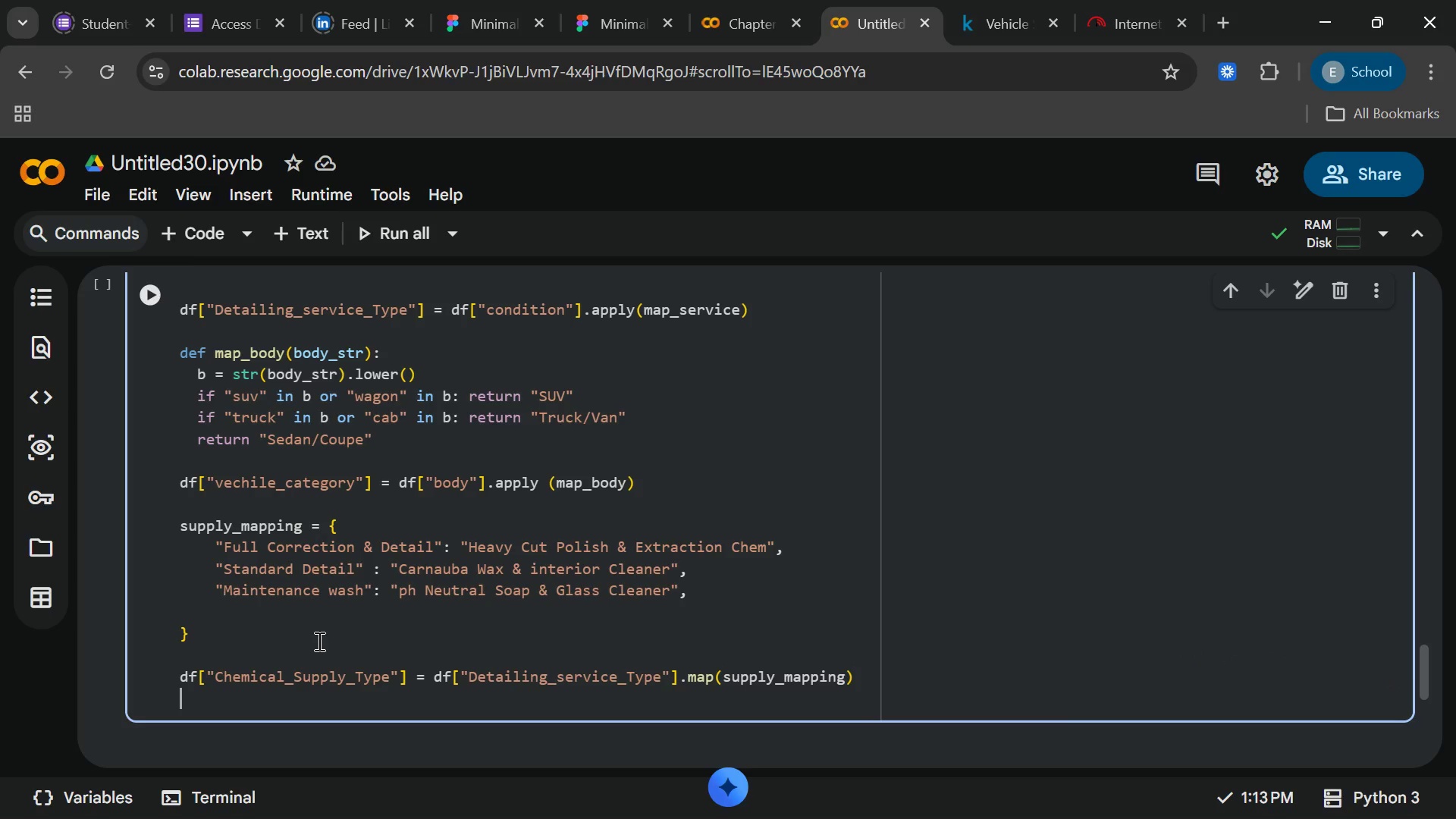 
key(Enter)
 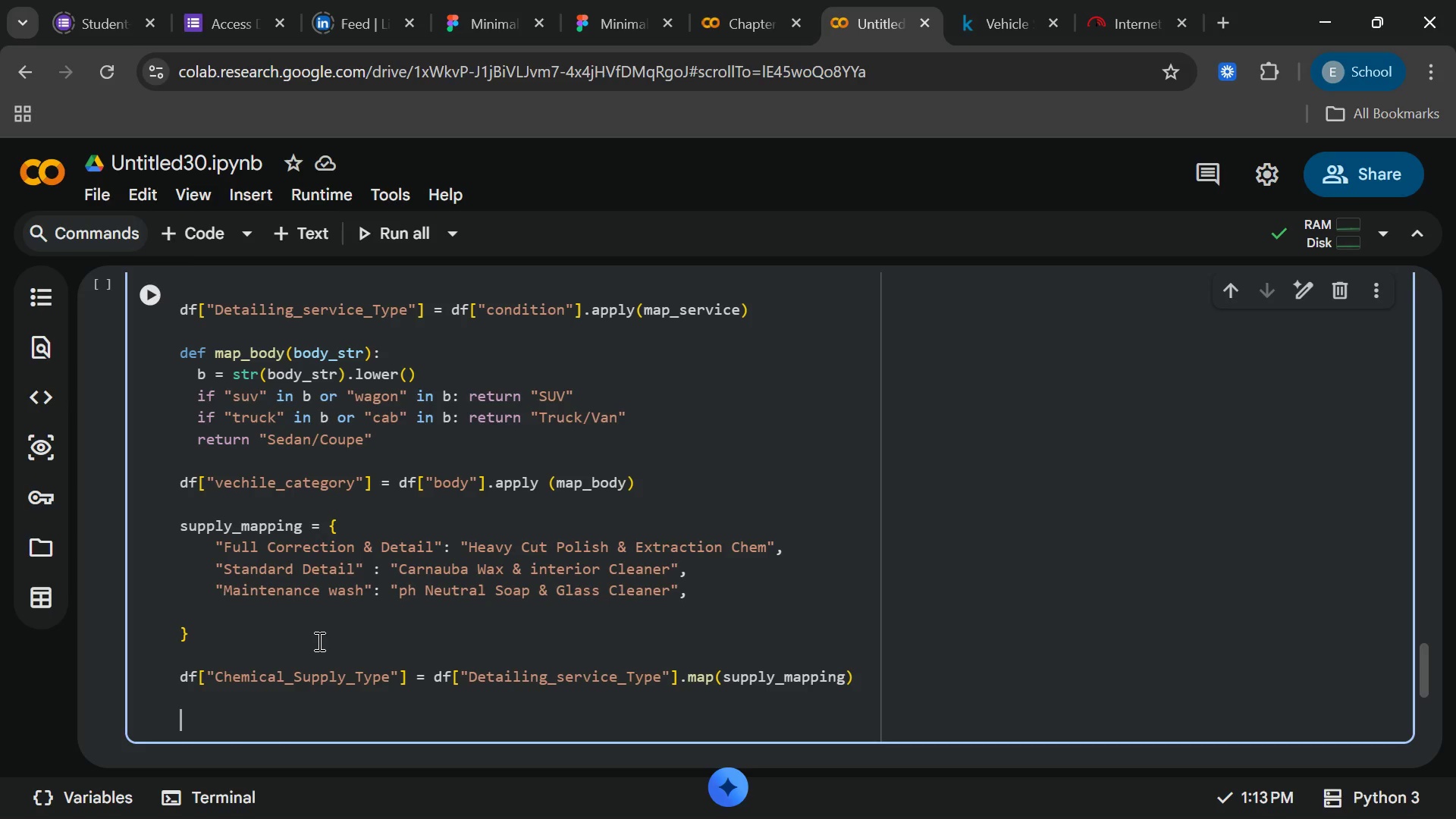 
wait(5.14)
 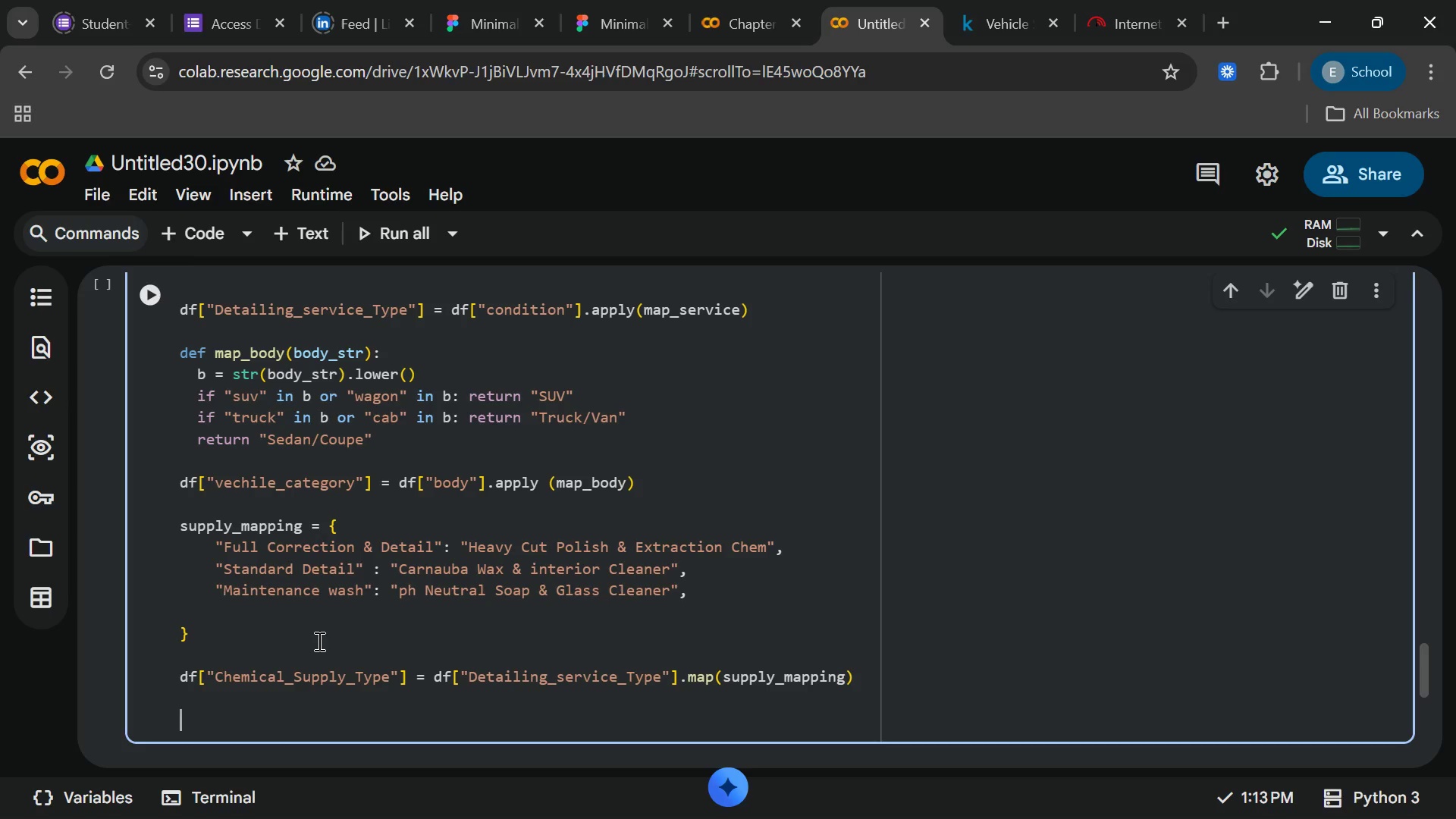 
type(df["Ser)
 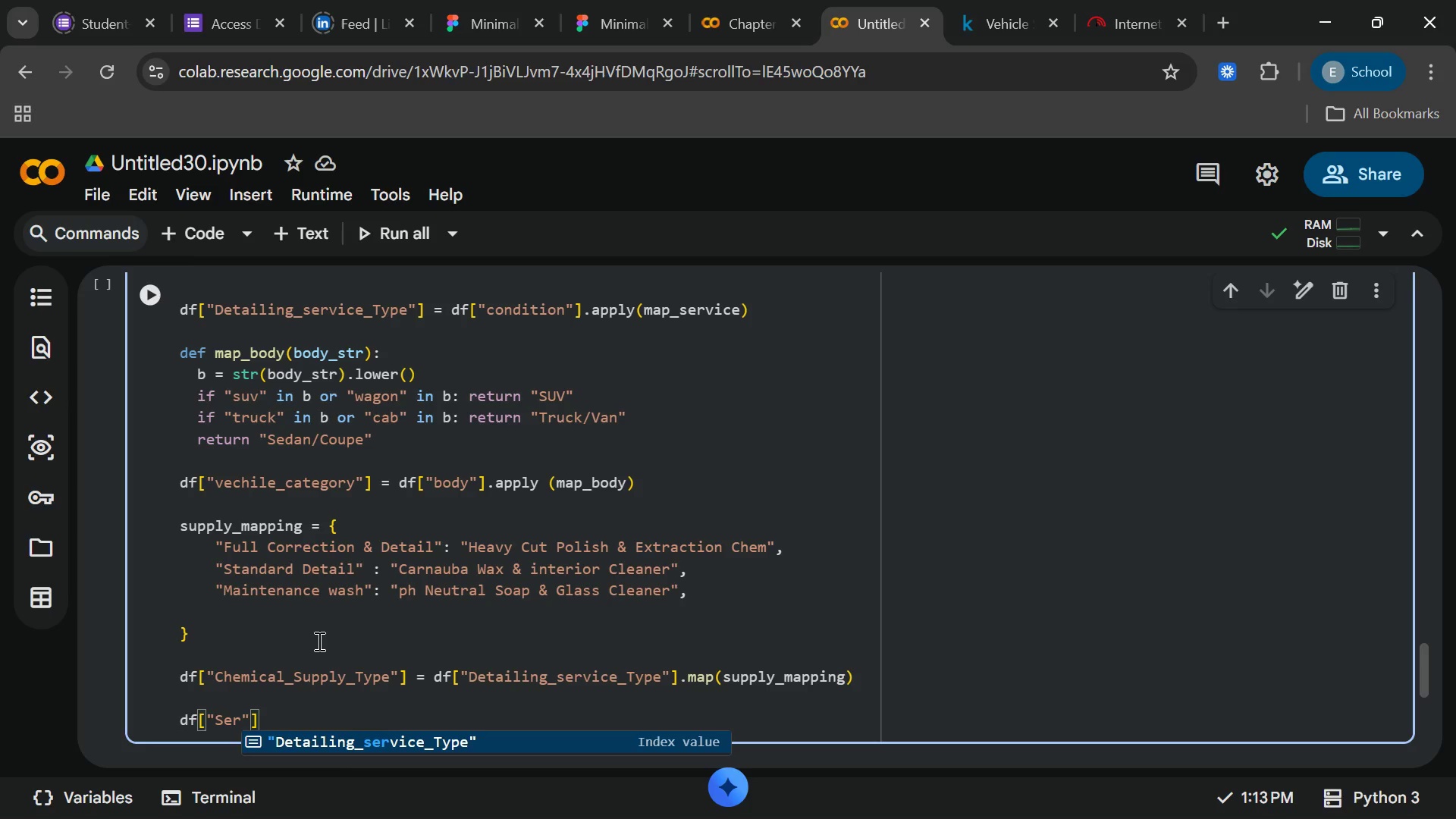 
type(vice)
 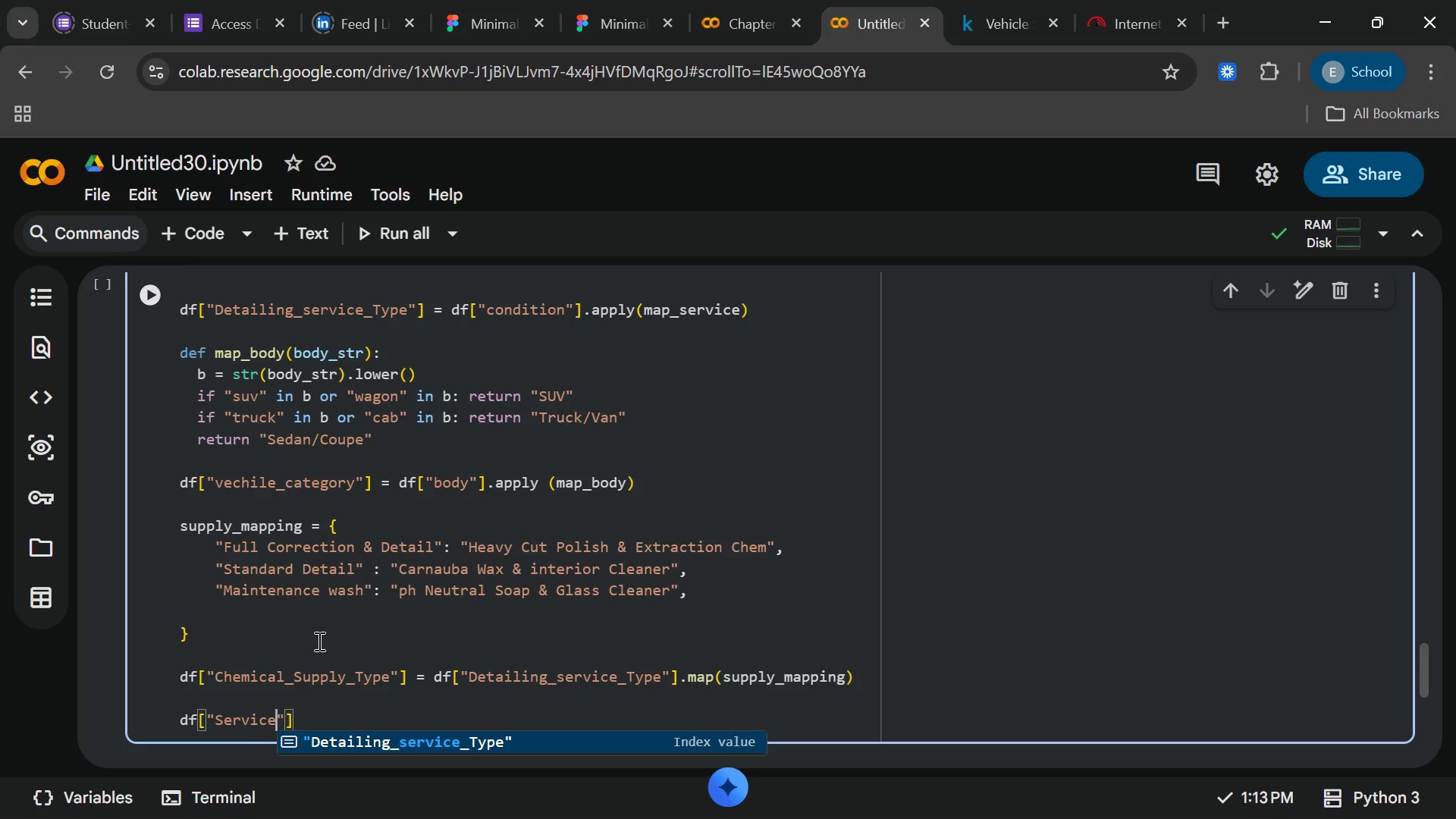 
type(_Duration)
 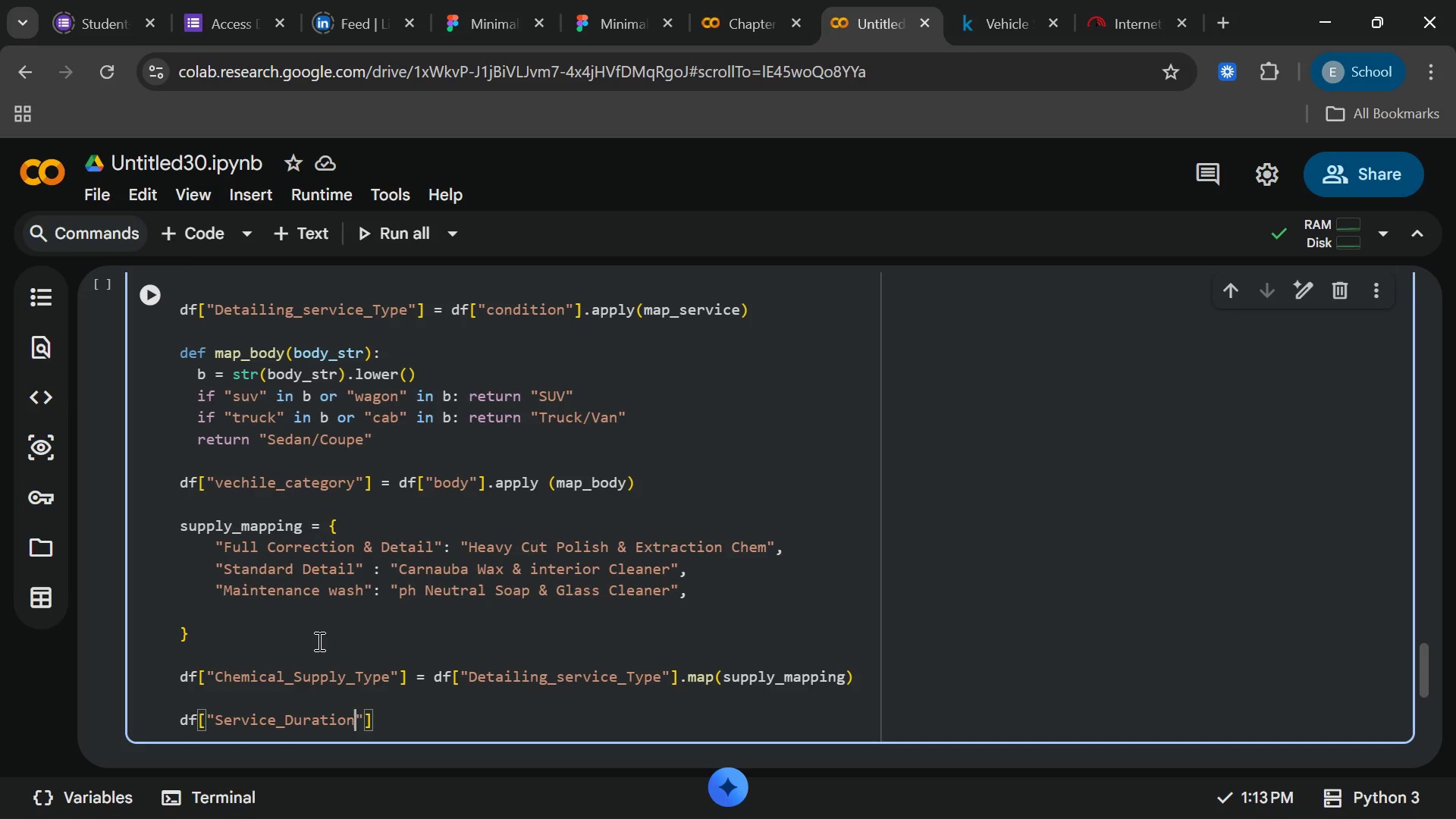 
key(Shift+Minus)
 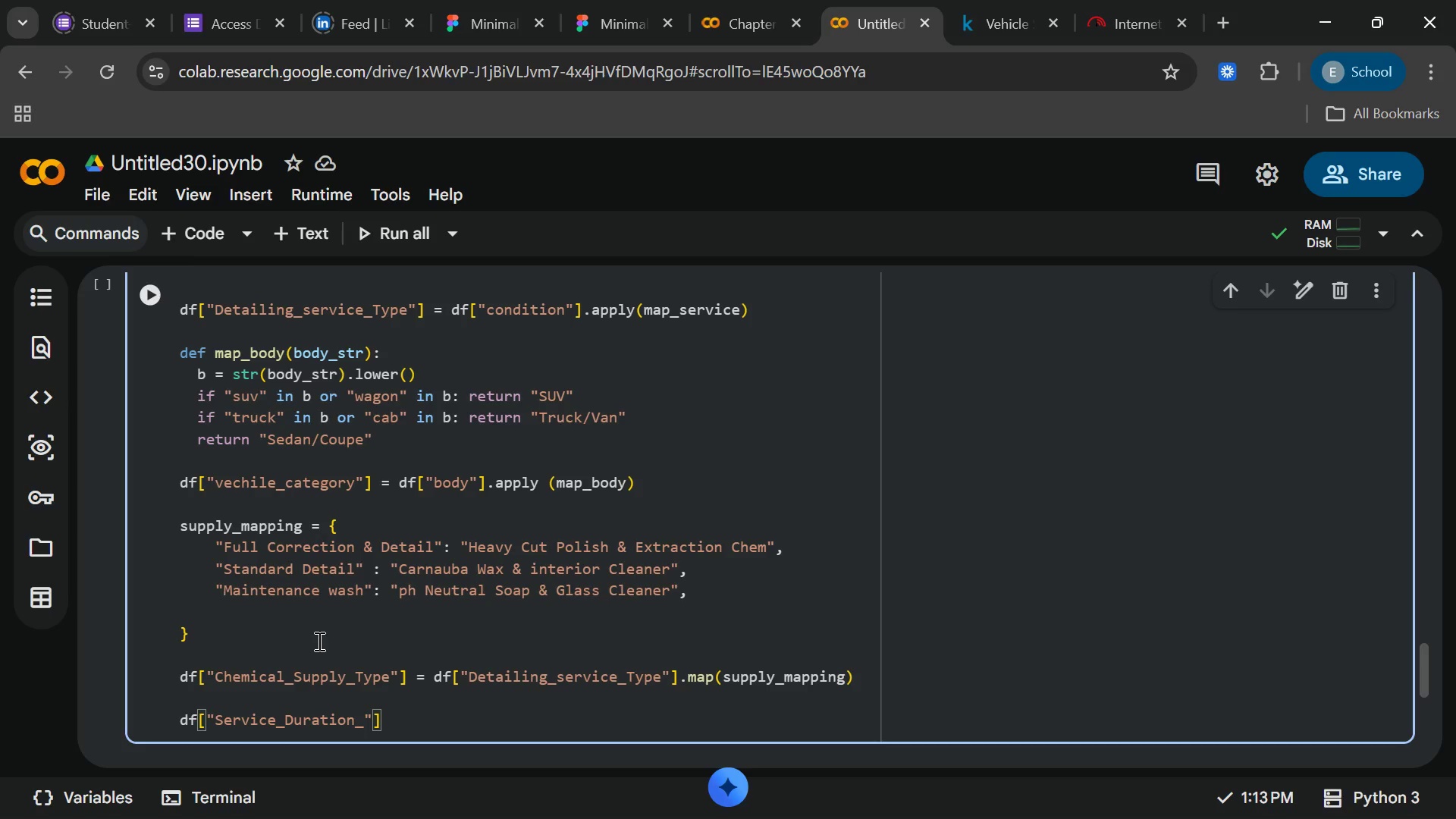 
wait(6.09)
 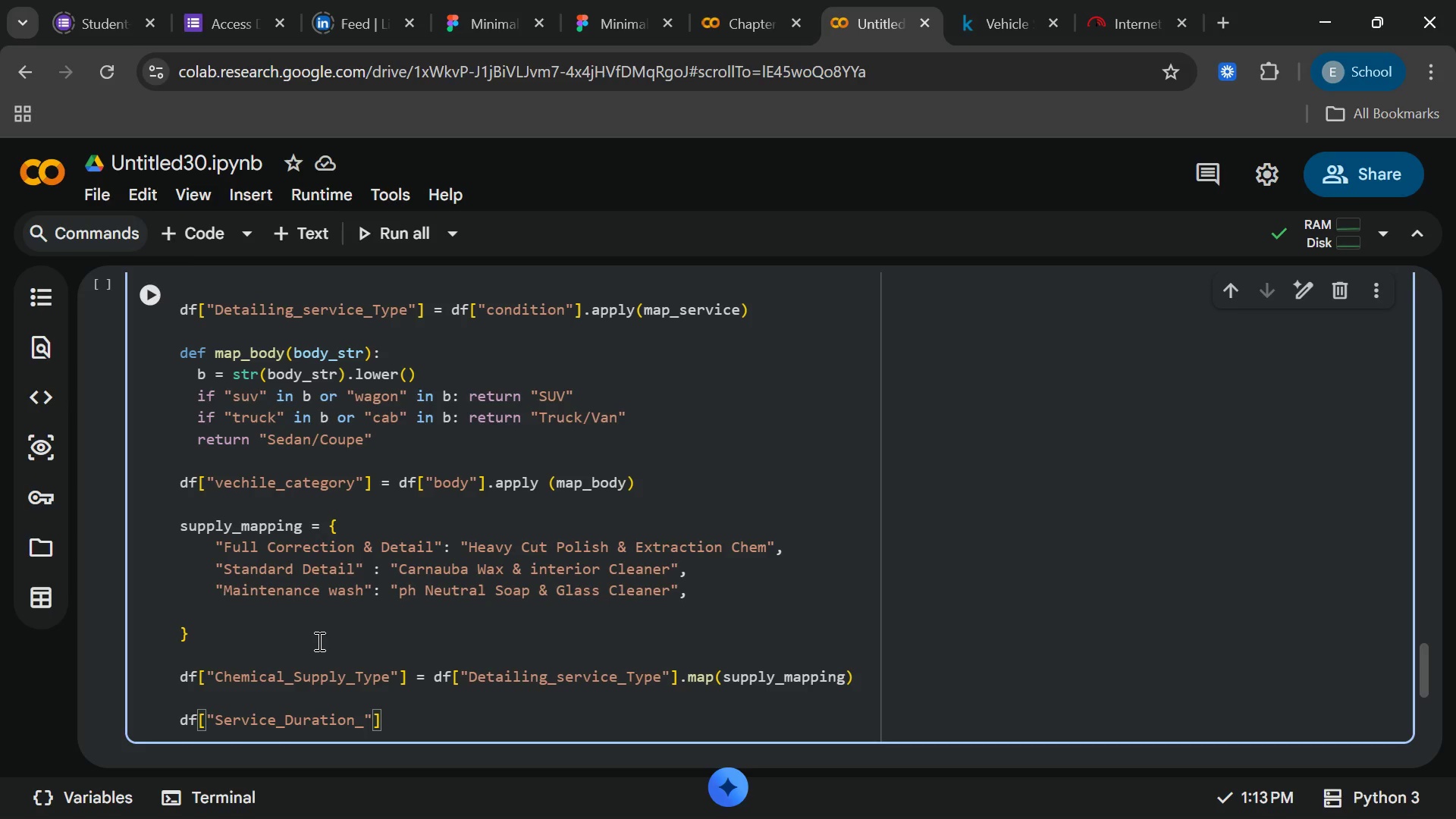 
type(HO)
key(Backspace)
type(ours)
 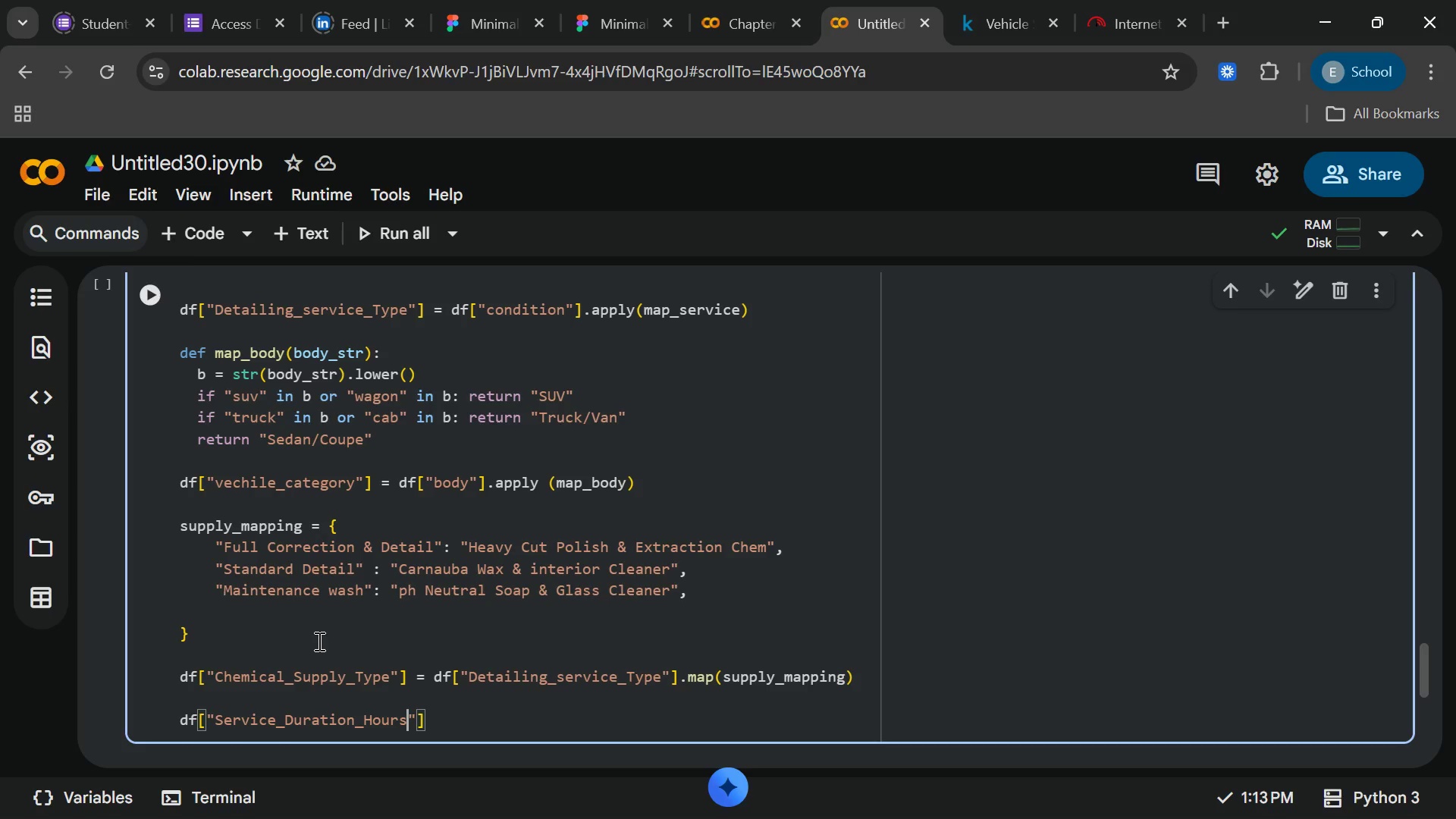 
key(ArrowRight)
 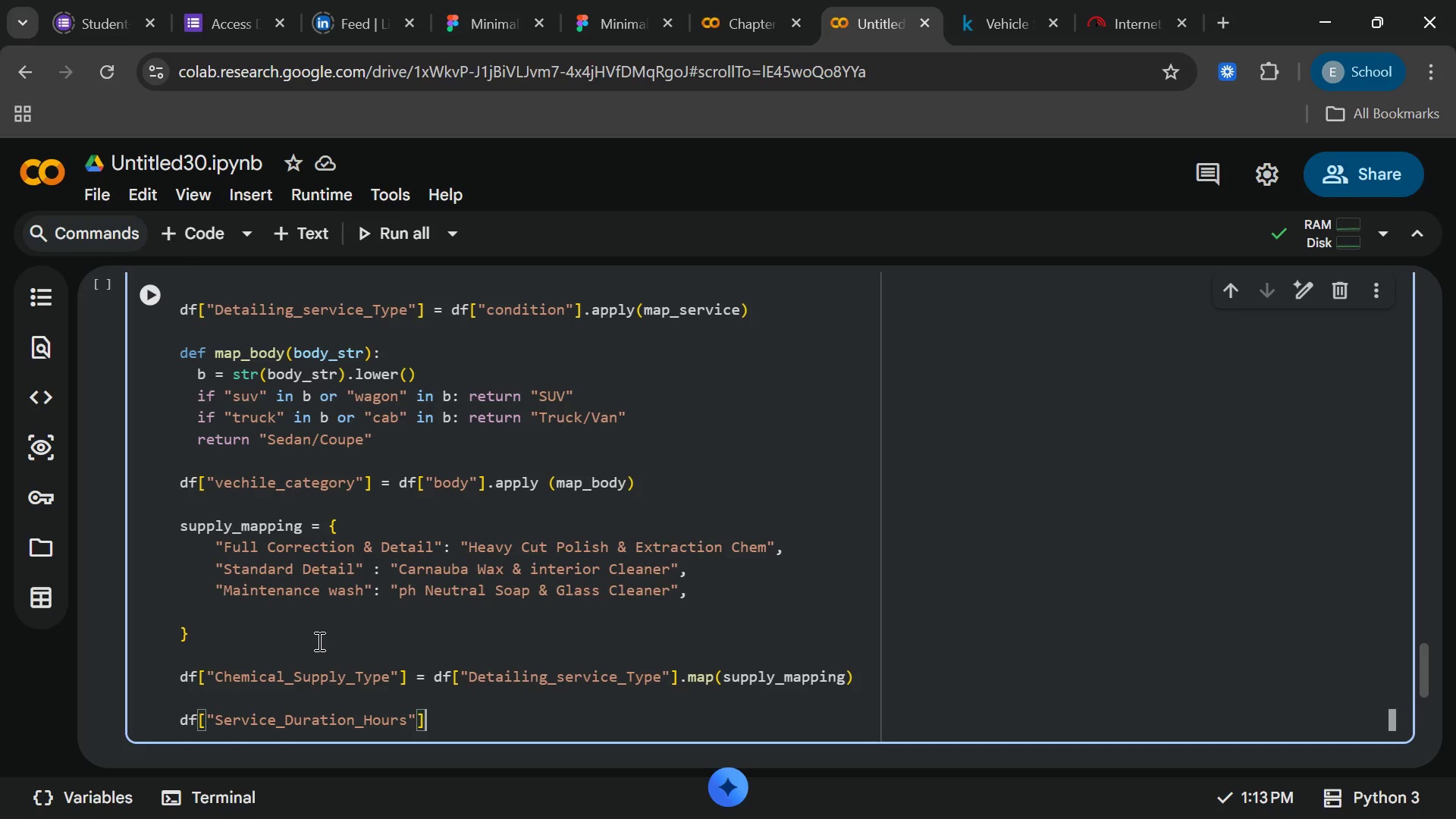 
key(ArrowRight)
 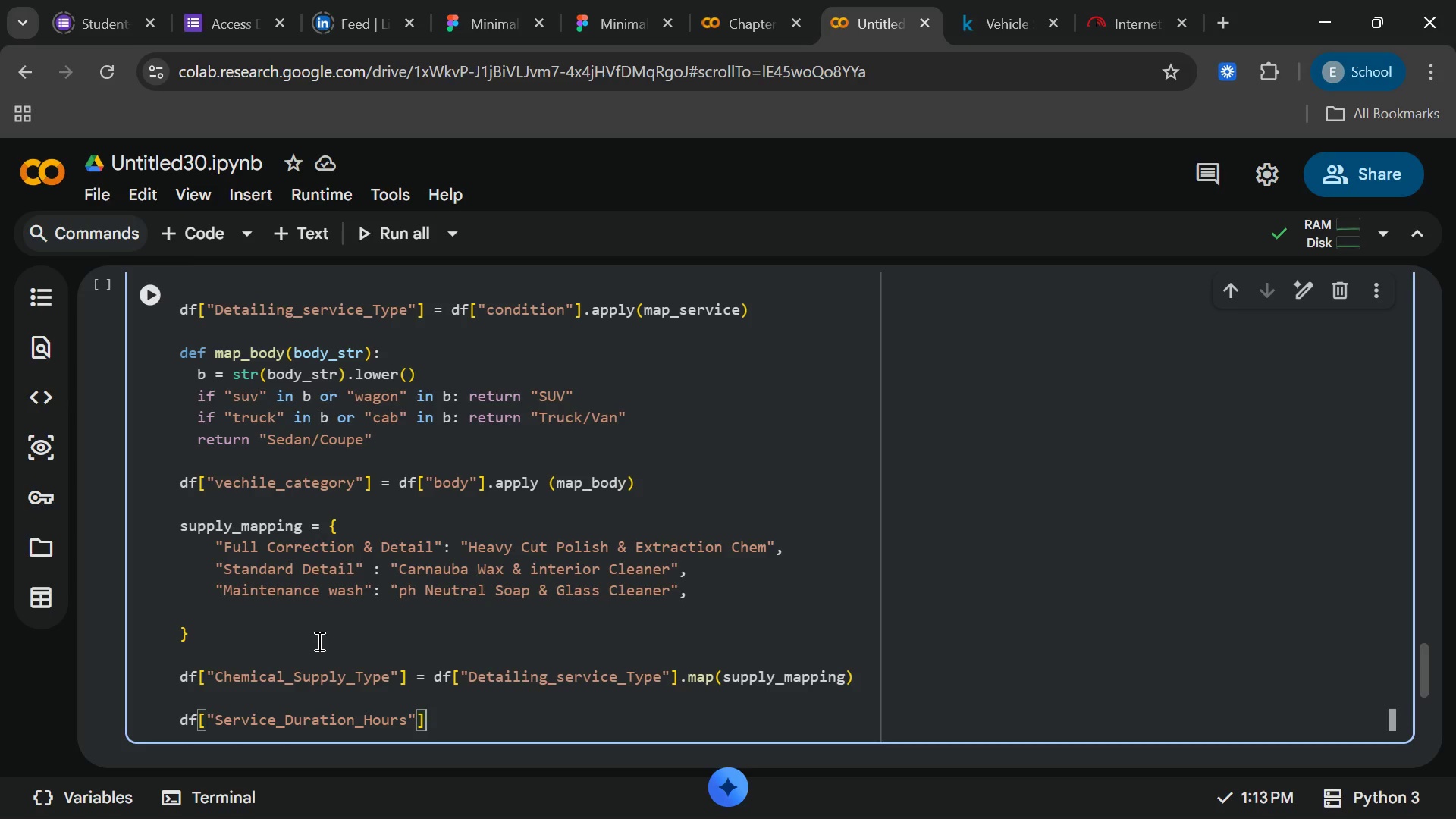 
type( = 2.0 + ((5.0 - df)
 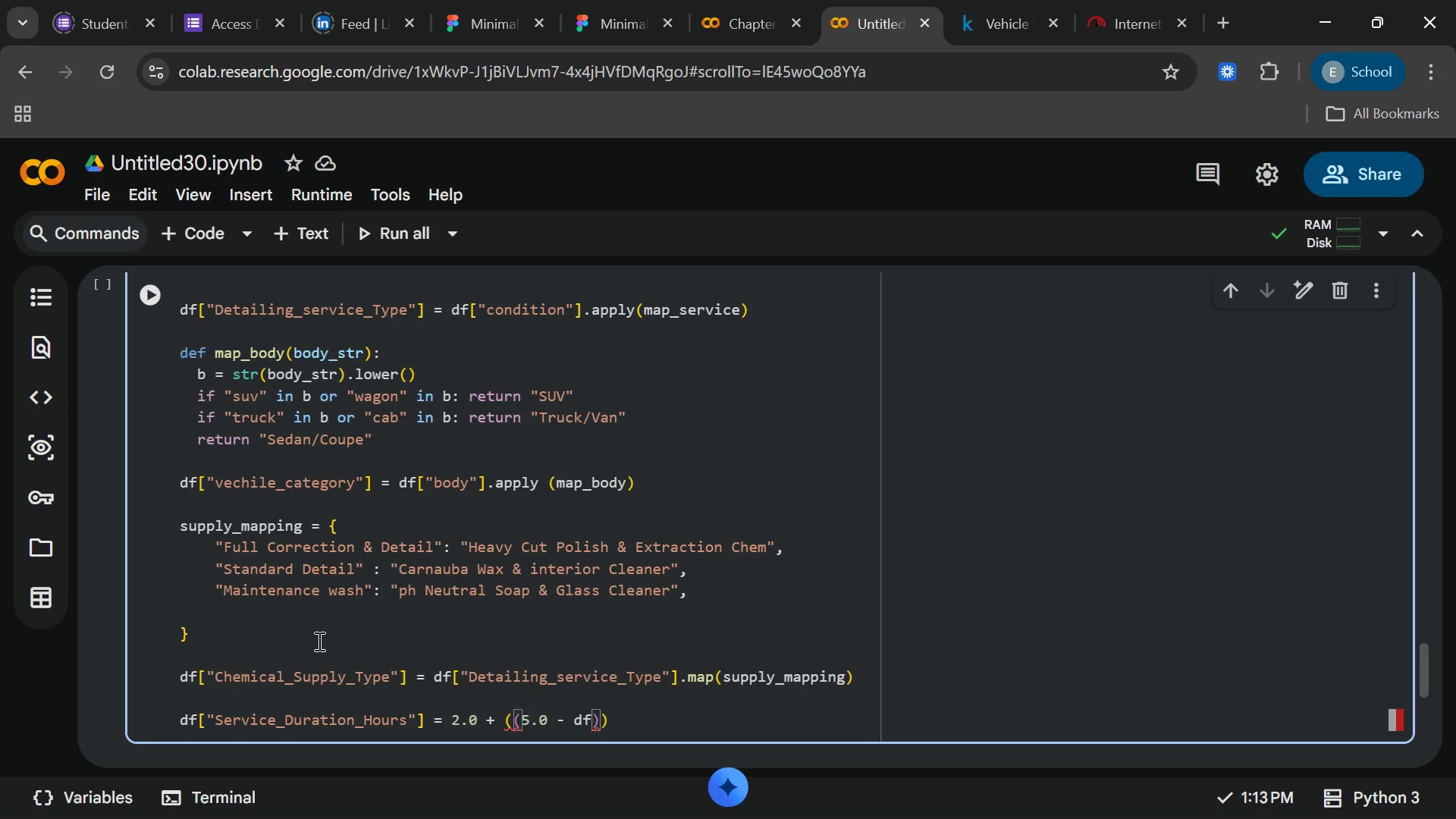 
type([condition)
 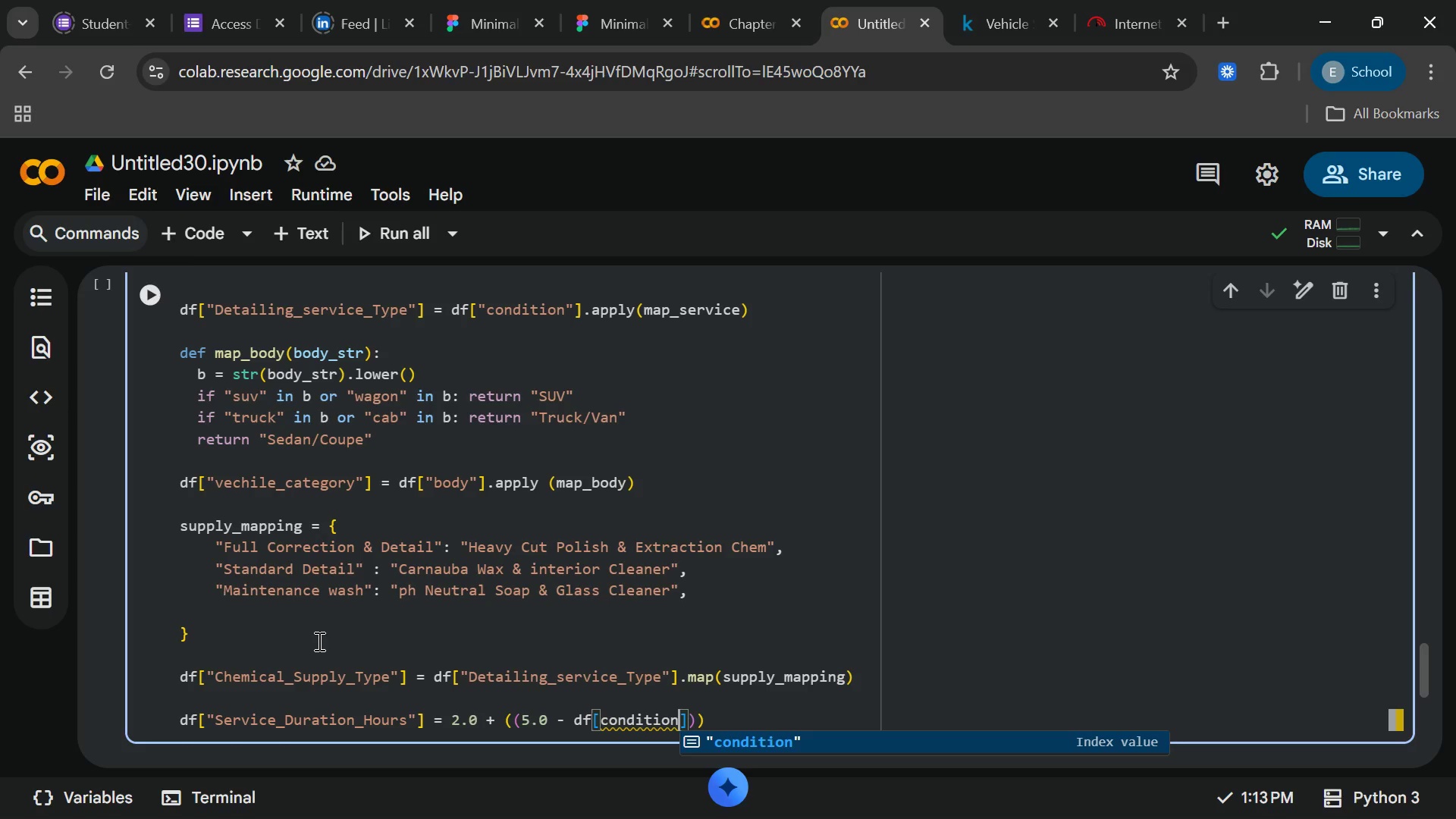 
key(Shift+Quote)
 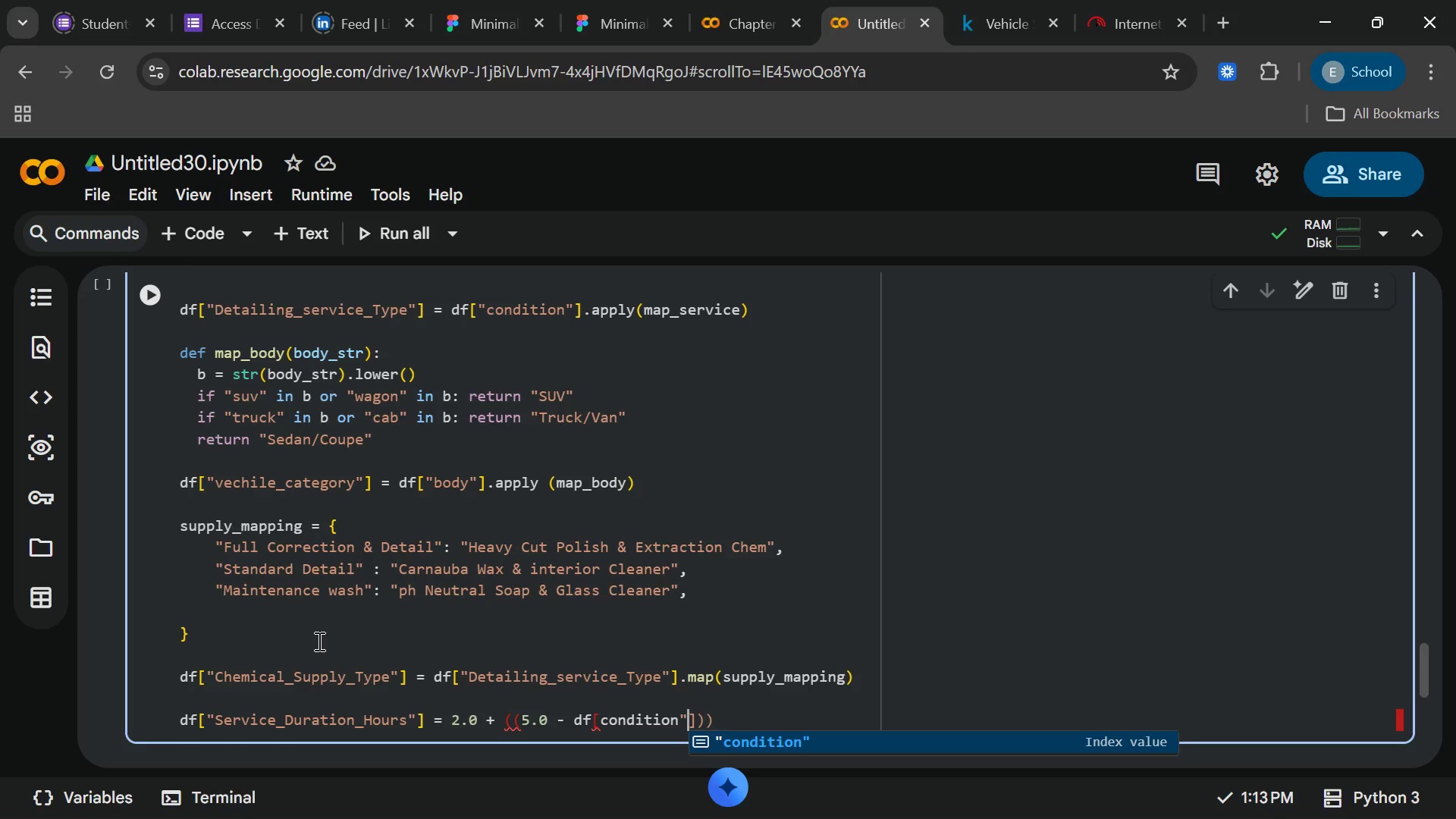 
key(Enter)
 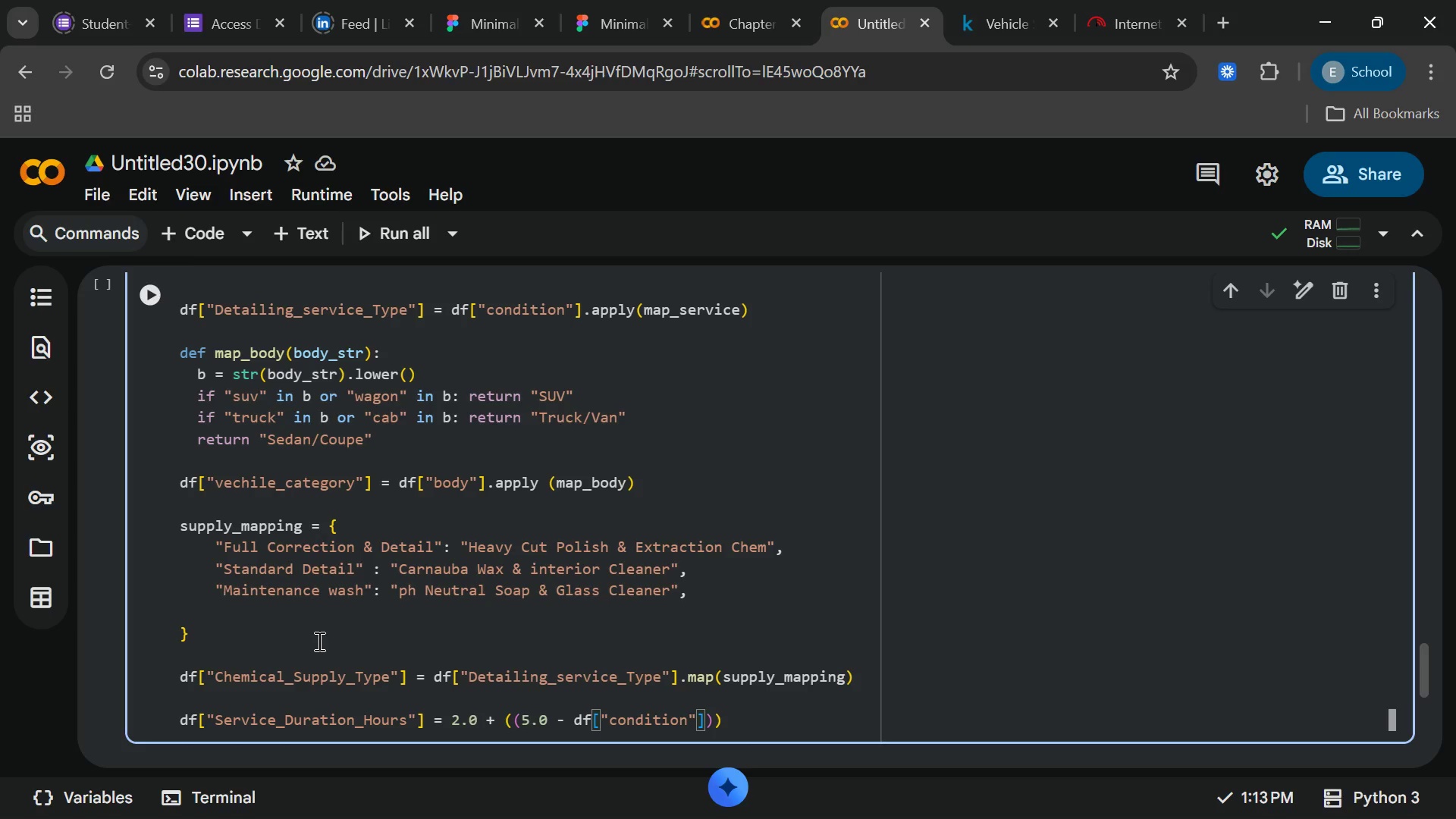 
key(ArrowRight)
 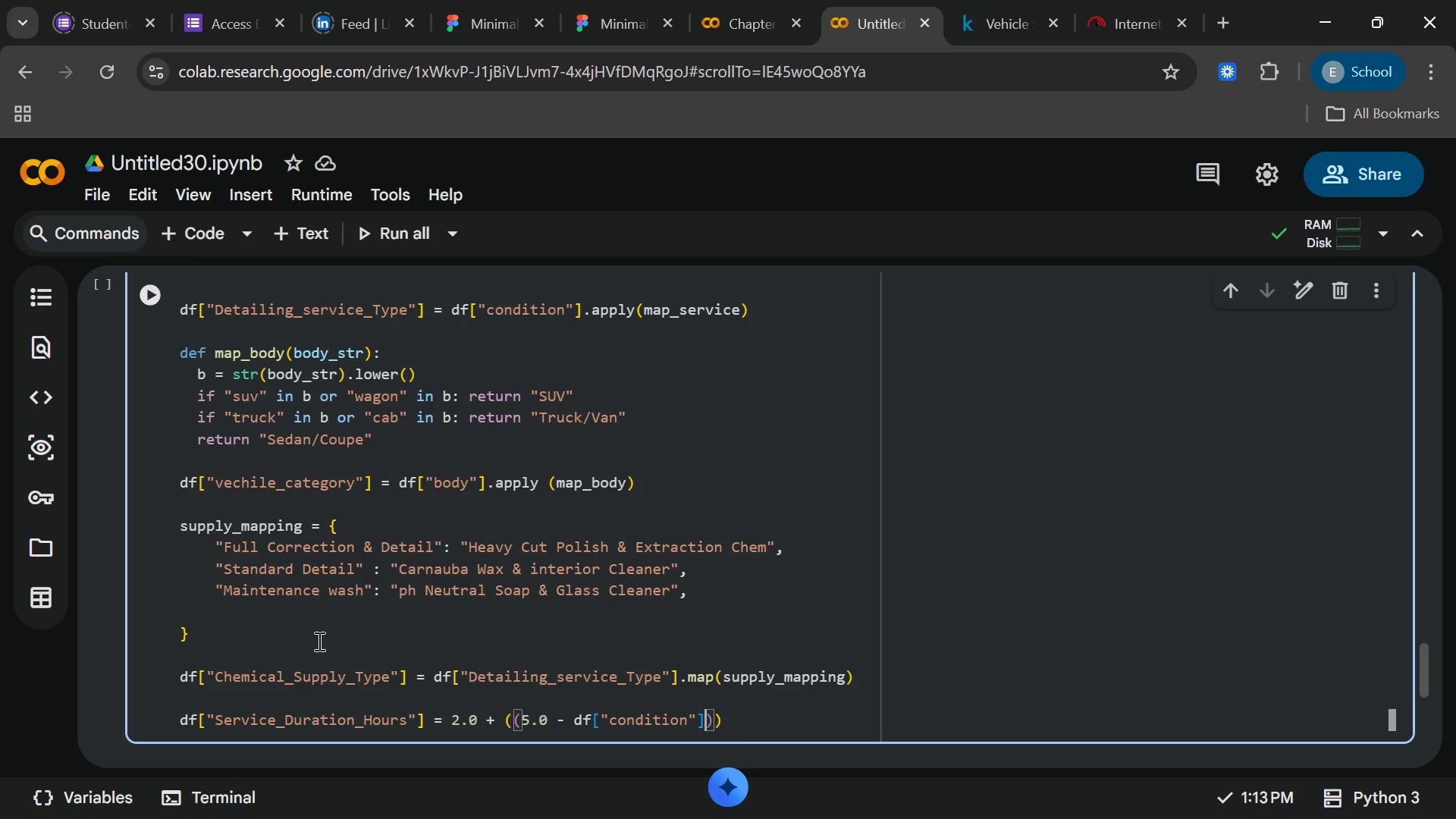 
key(ArrowRight)
 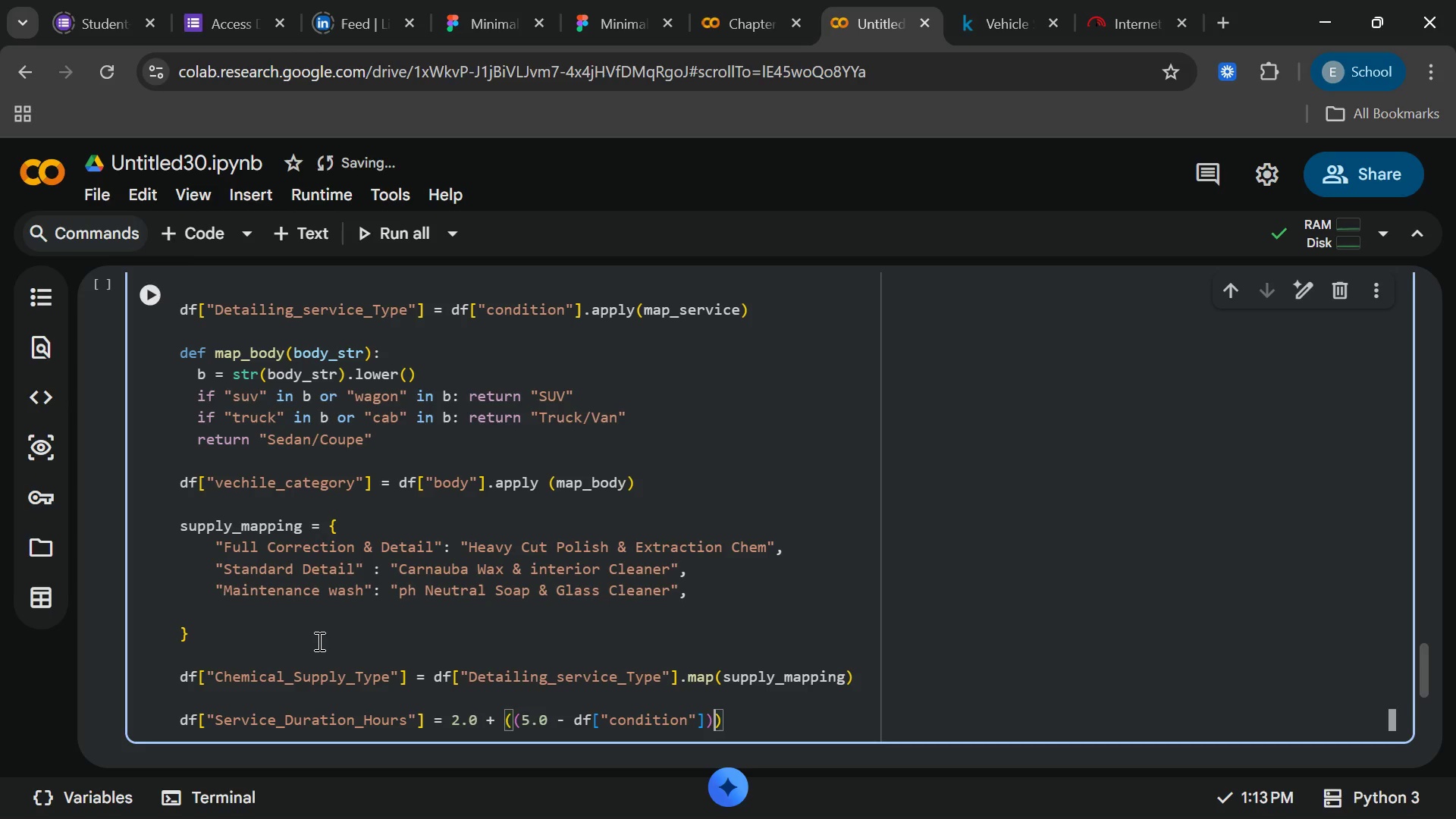 
type(*1.5[End])
 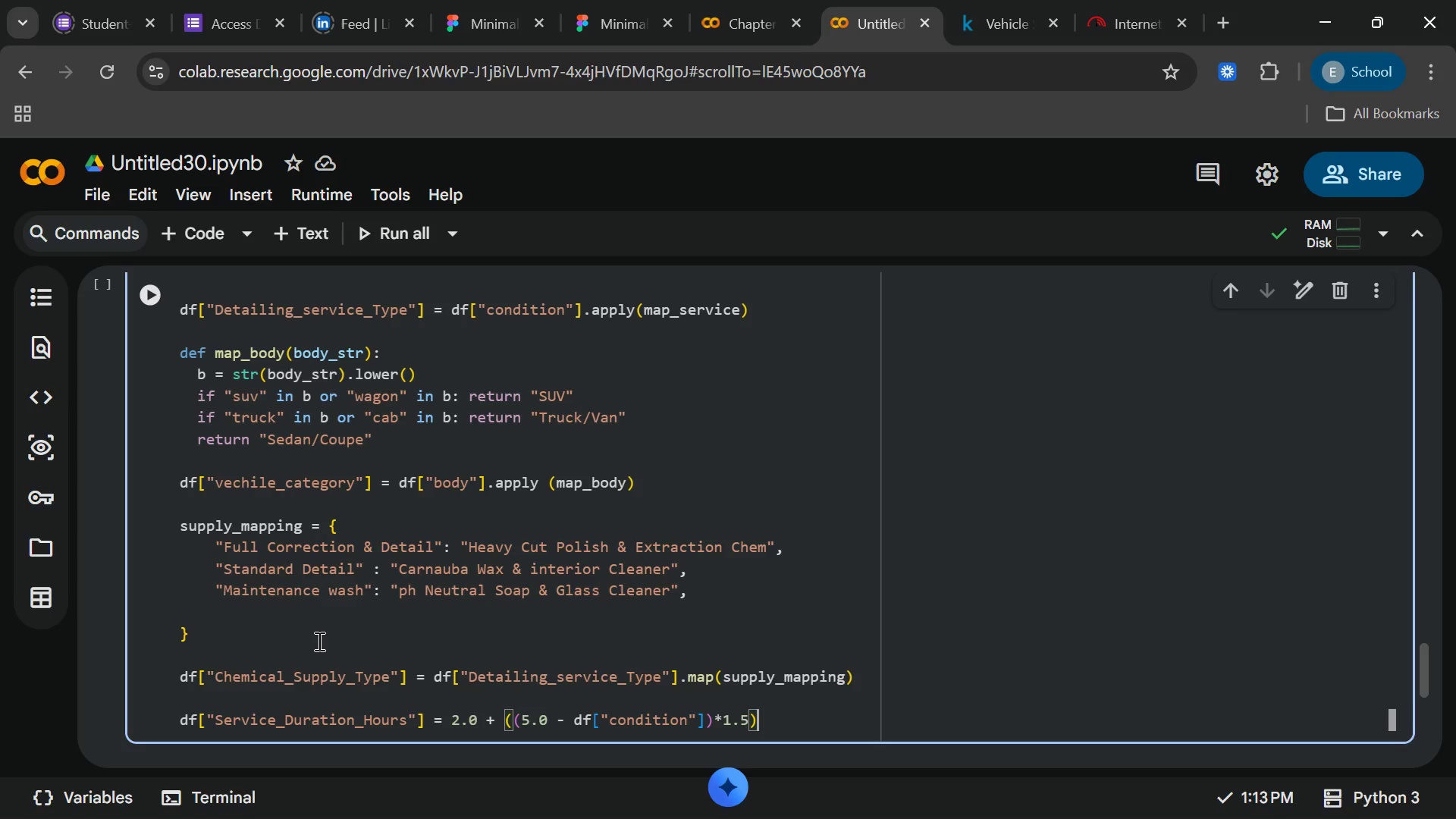 
key(Enter)
 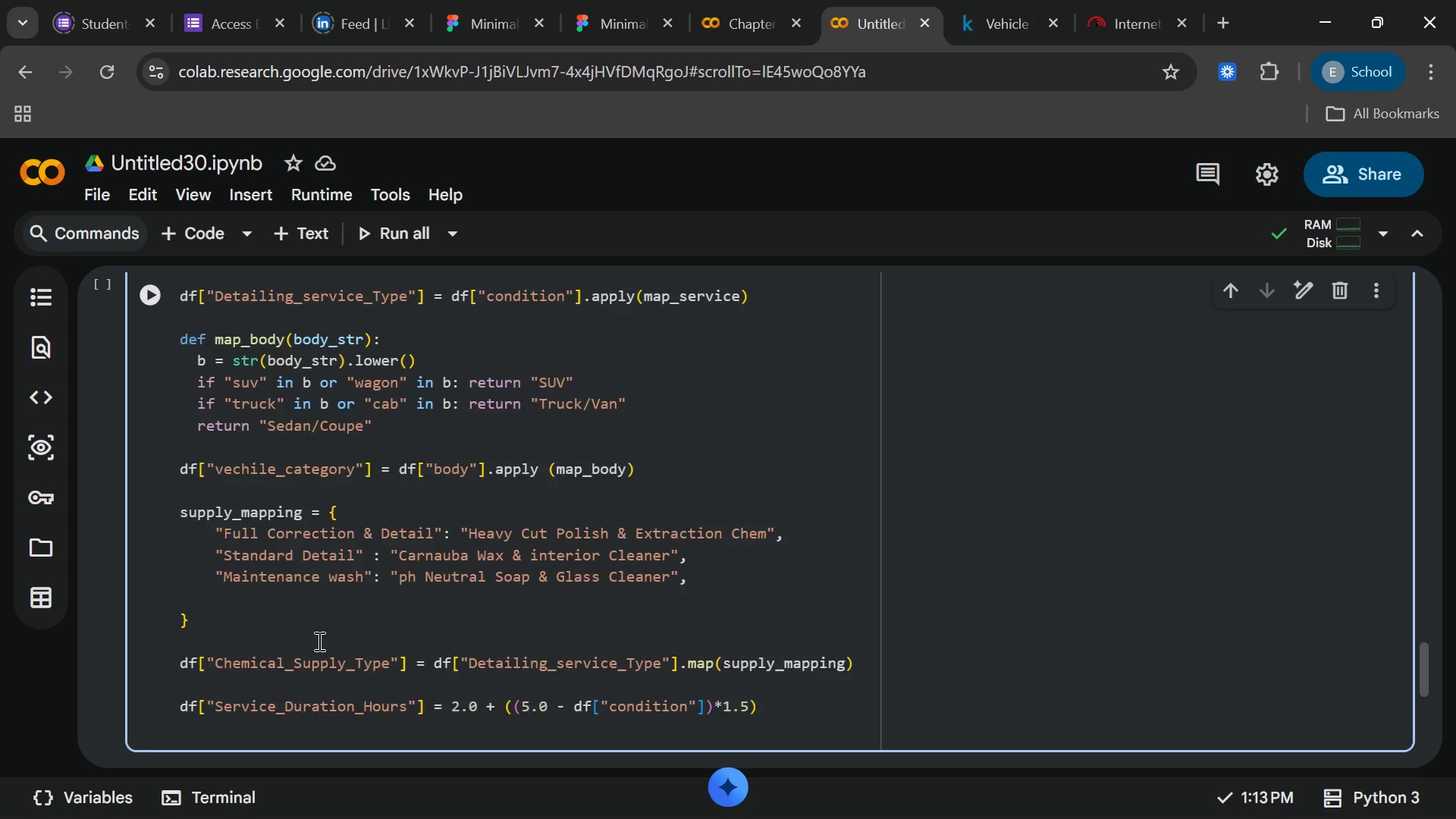 
key(Enter)
 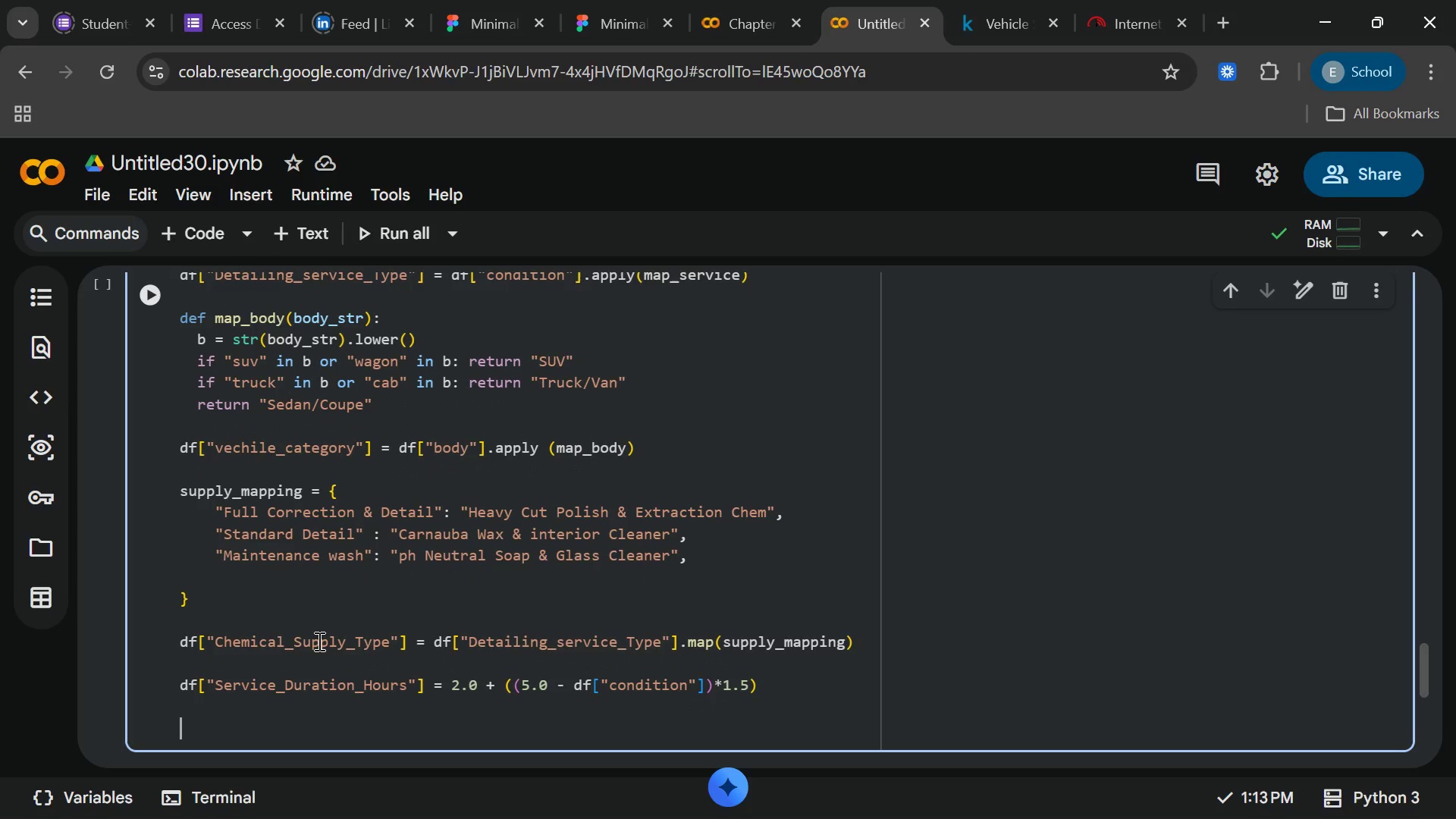 
type(df["service)
key(Backspace)
key(Backspace)
key(Backspace)
key(Backspace)
key(Backspace)
key(Backspace)
key(Backspace)
type(Service_Cost[End]=)
key(Backspace)
type( = (df["Servi)
 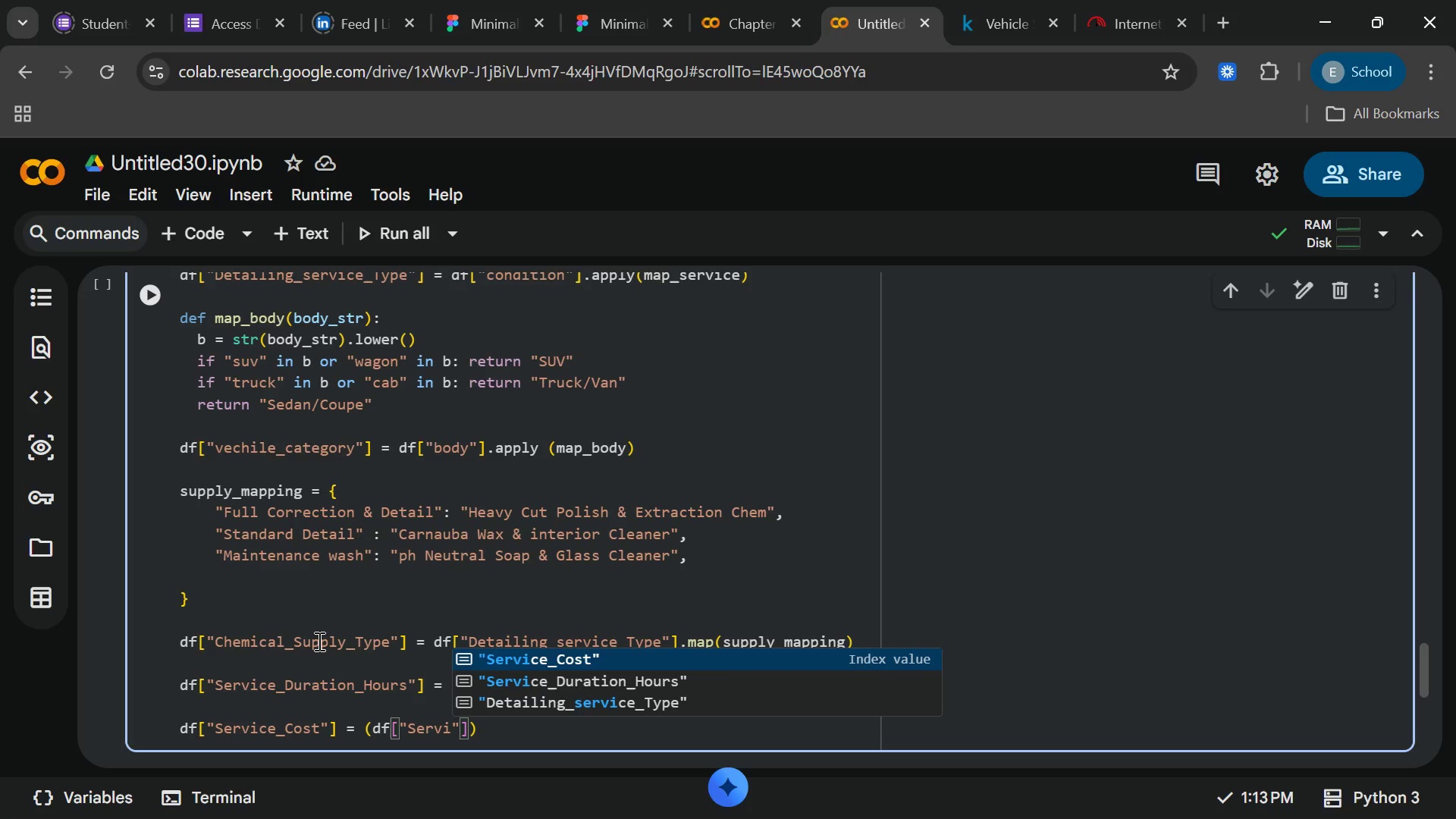 
wait(15.8)
 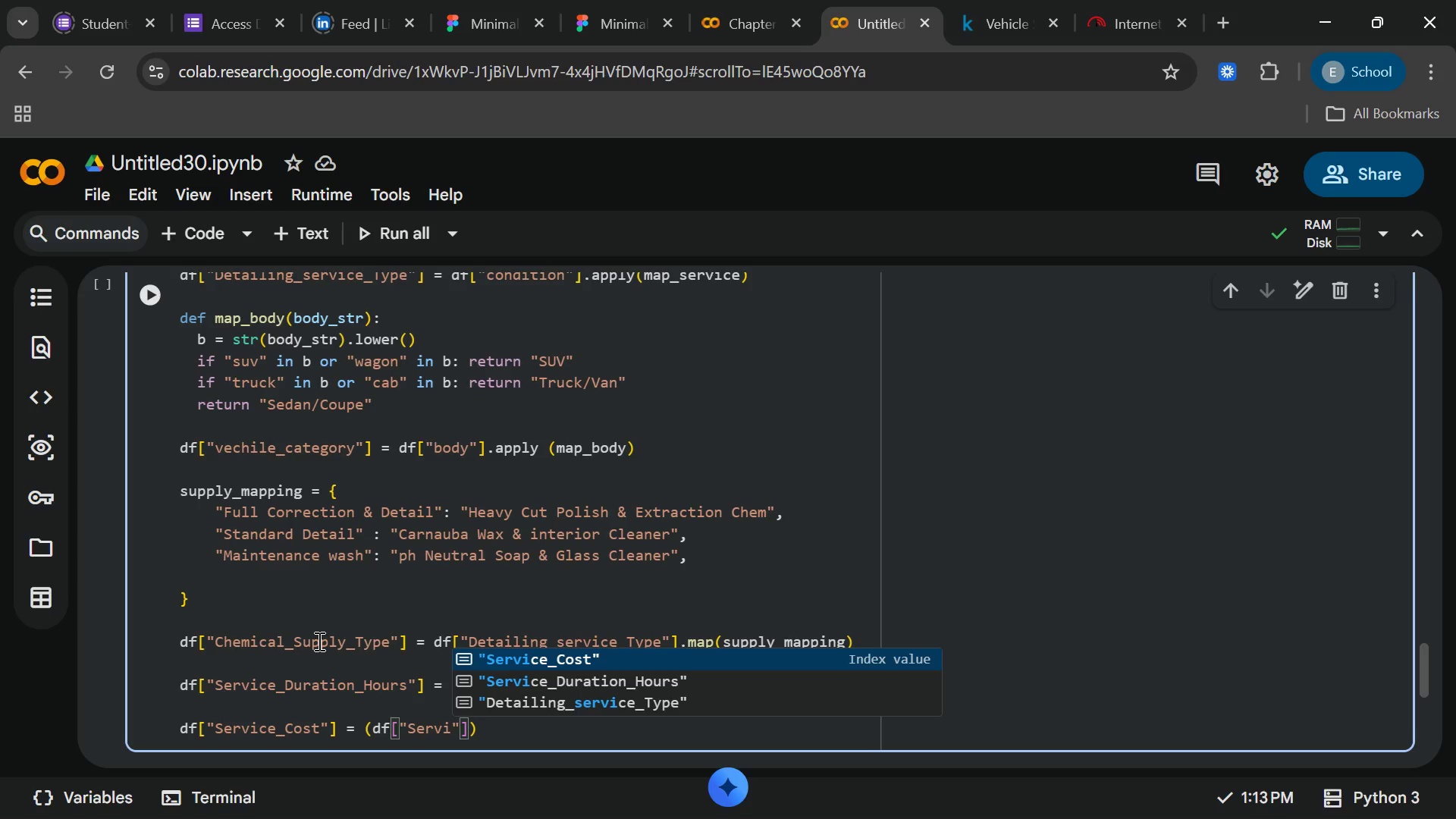 
type(ce)
 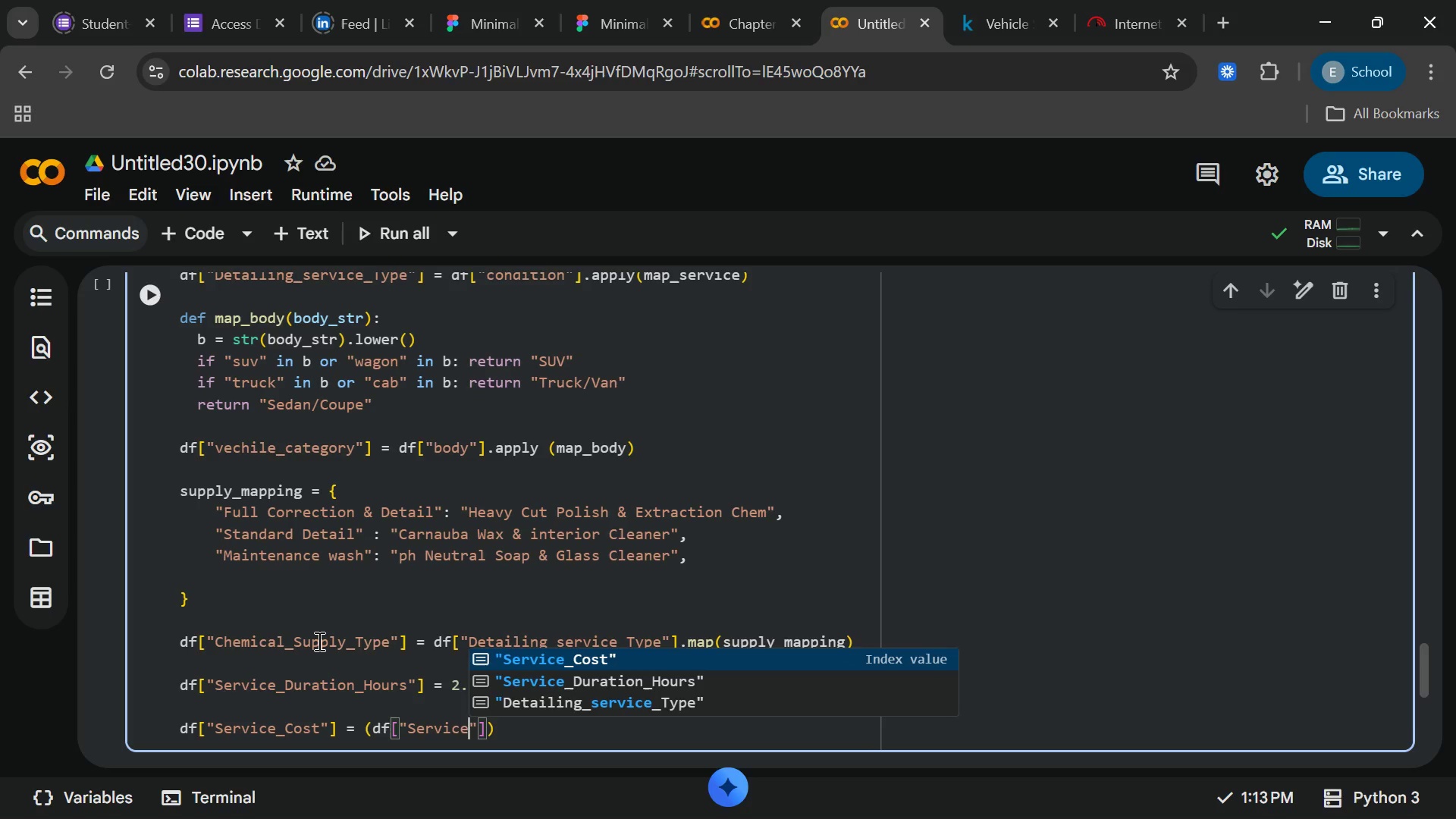 
wait(5.99)
 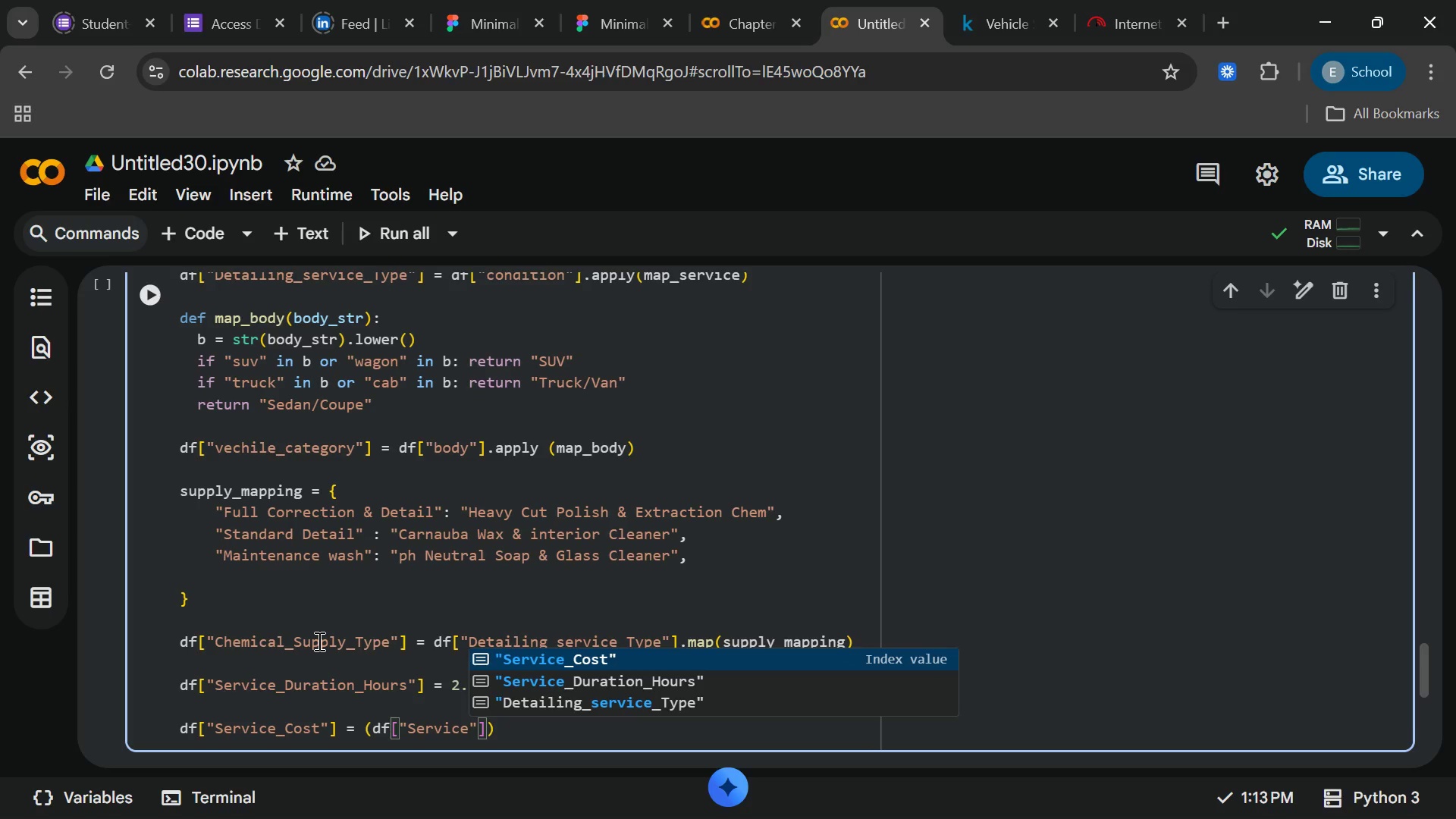 
type(_duration_hors)
 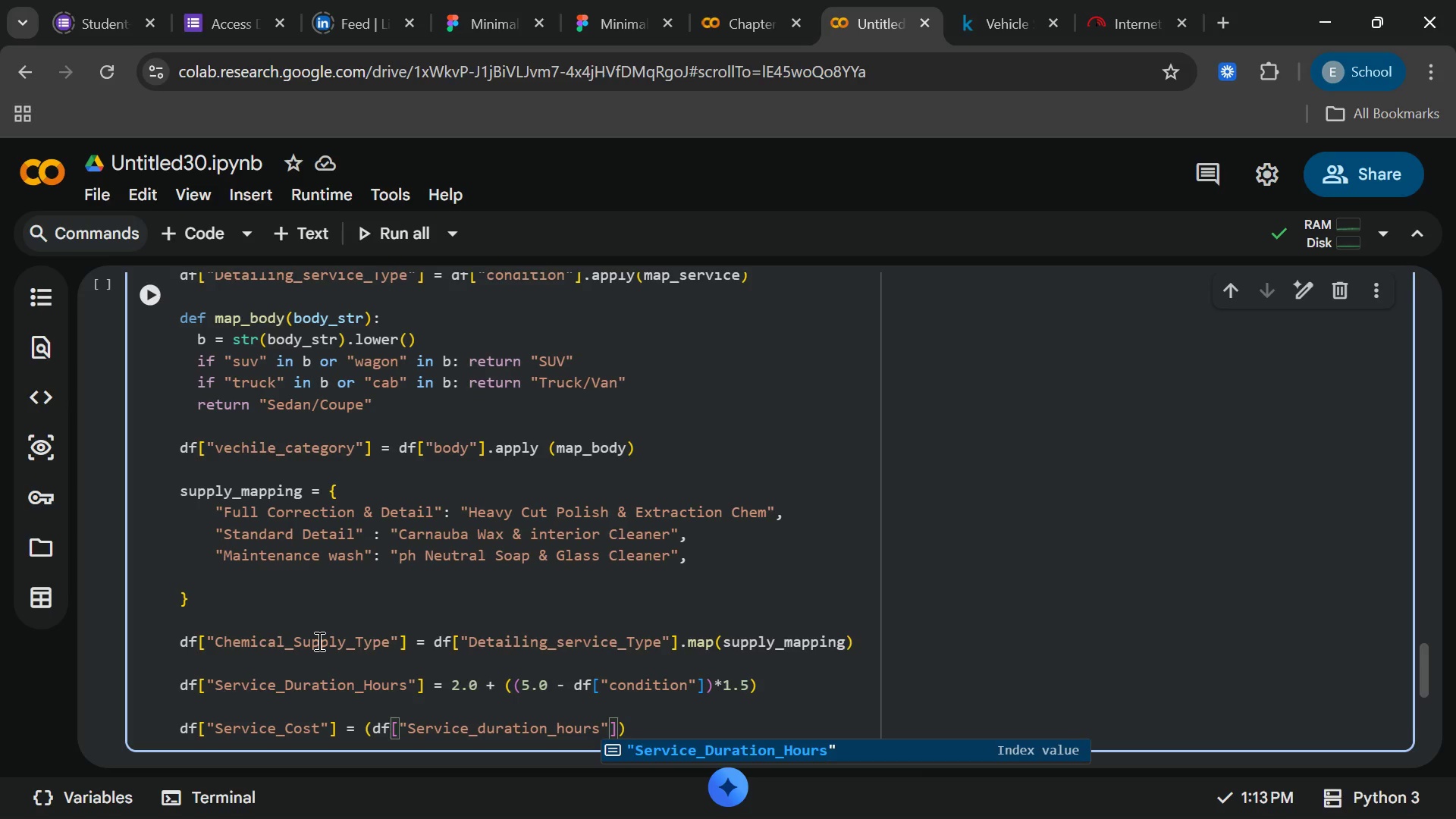 
key(Enter)
 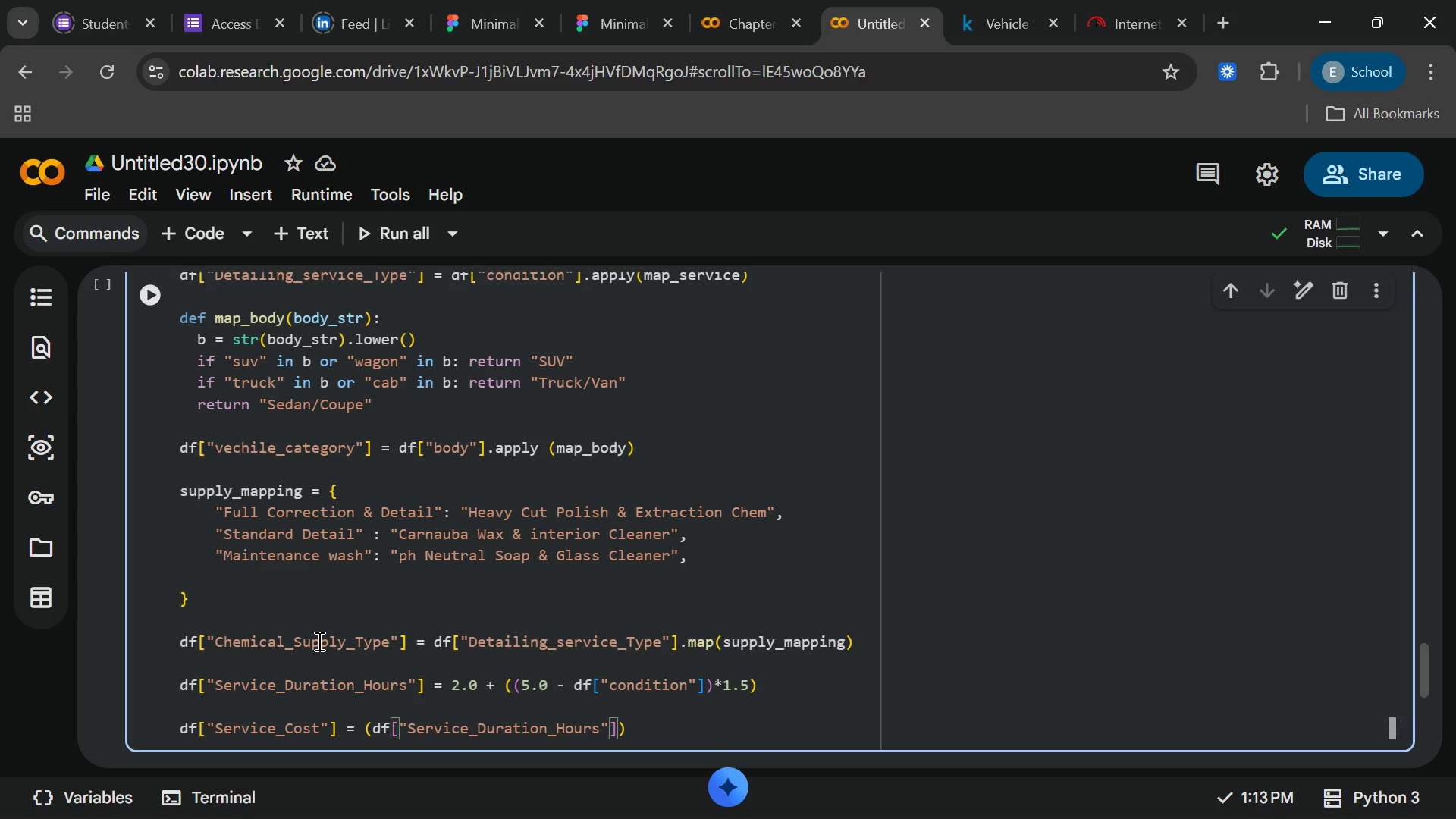 
wait(6.23)
 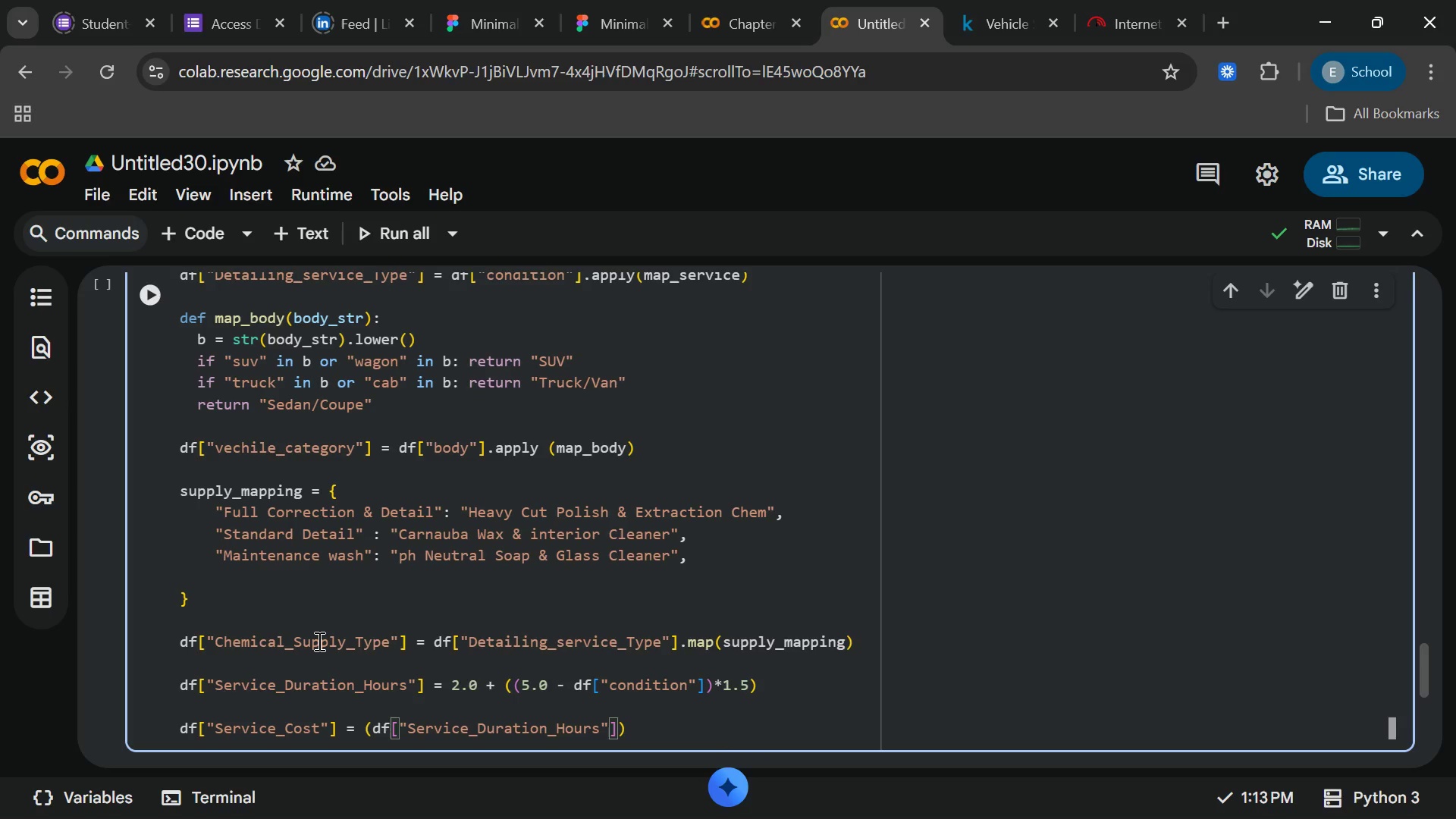 
key(ArrowRight)
 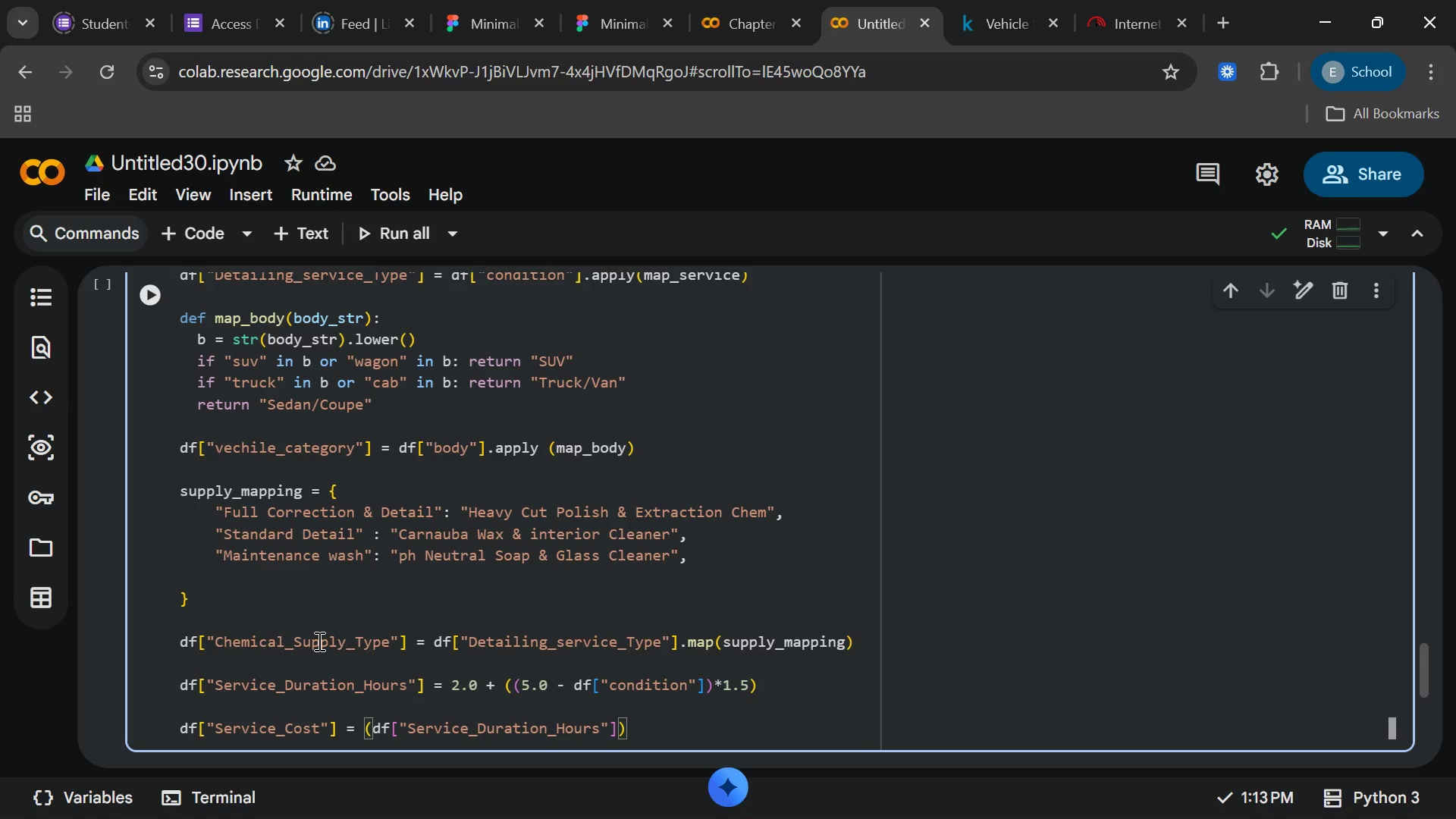 
key(ArrowRight)
 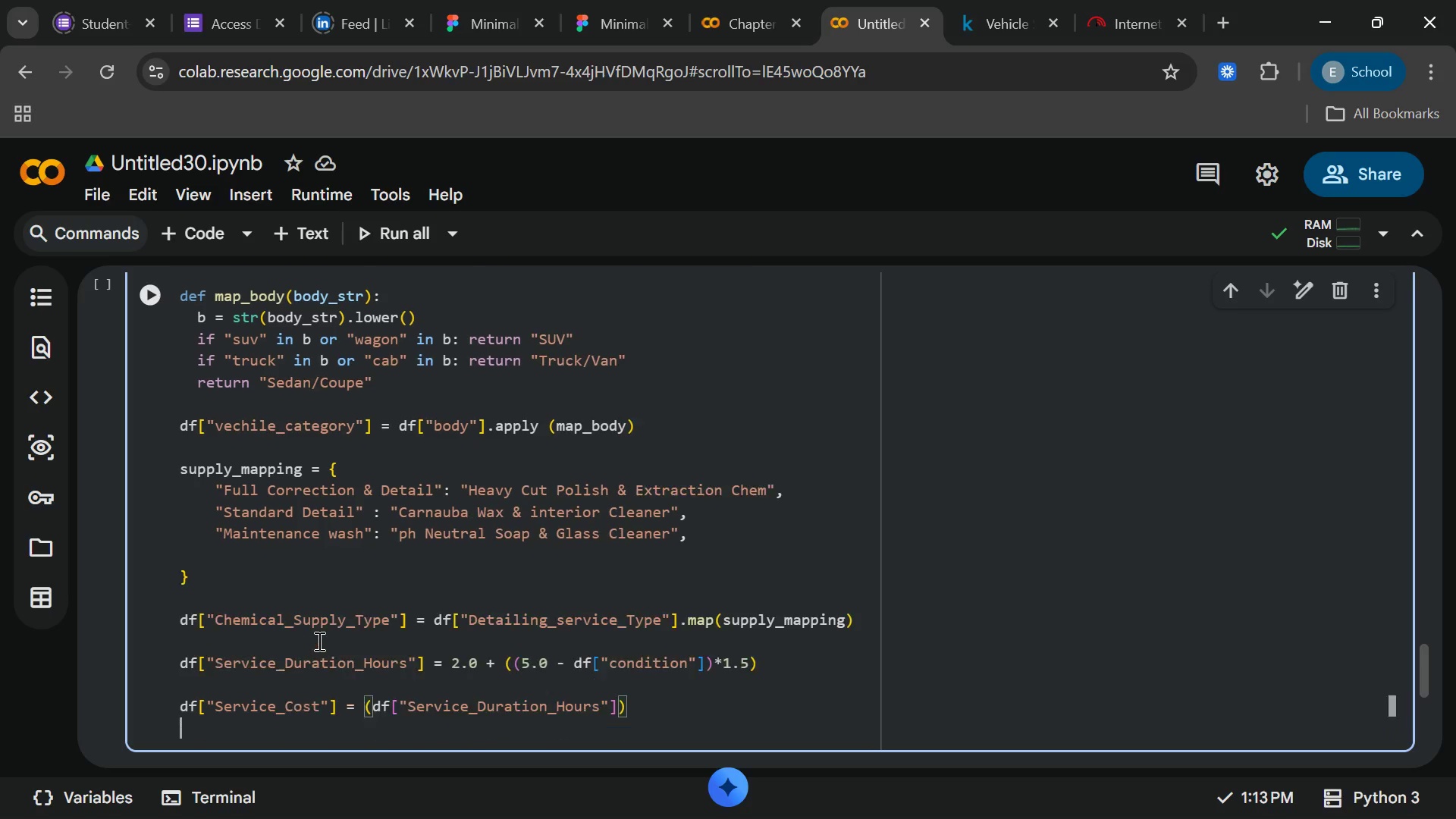 
key(Enter)
 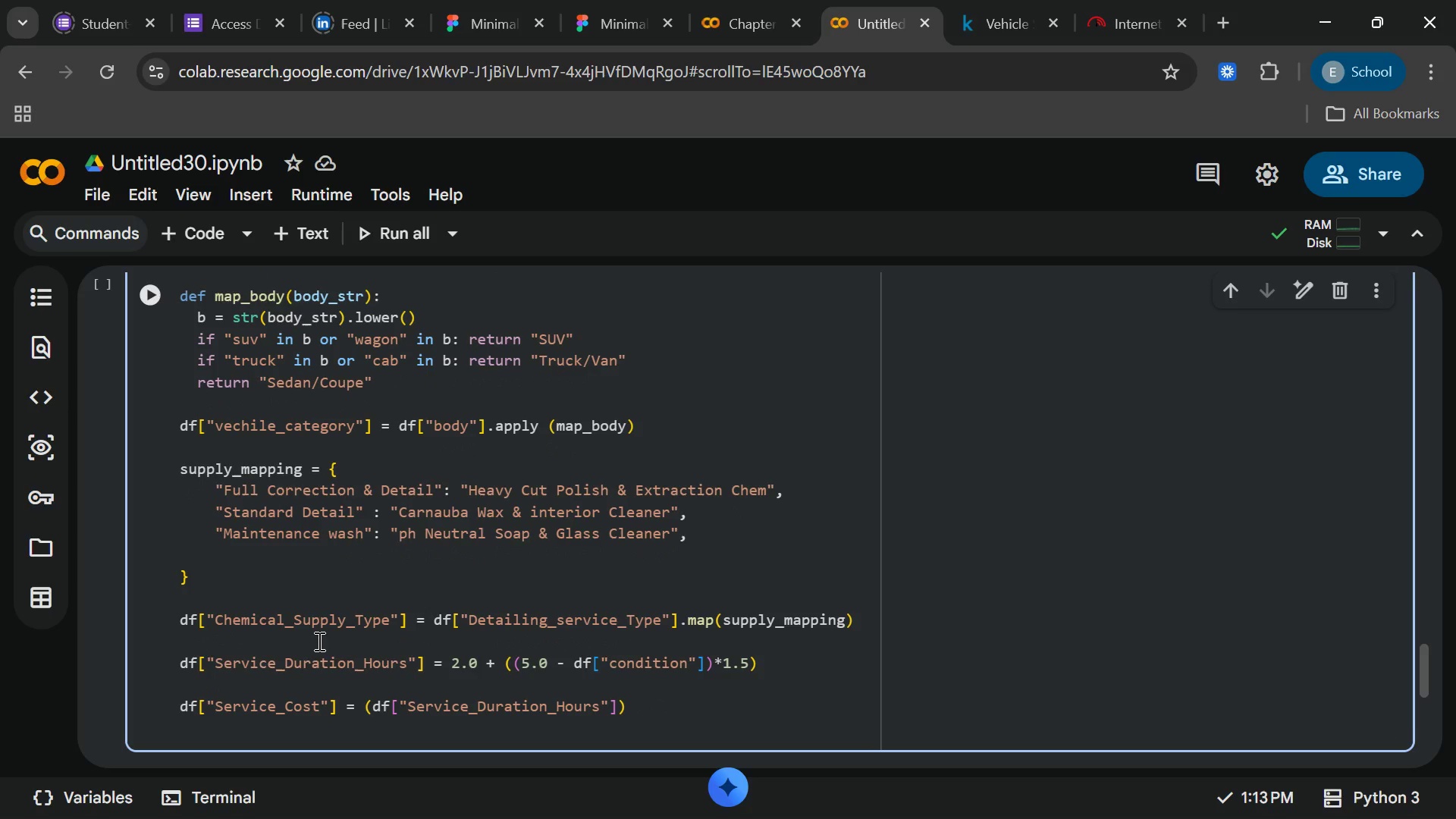 
wait(11.49)
 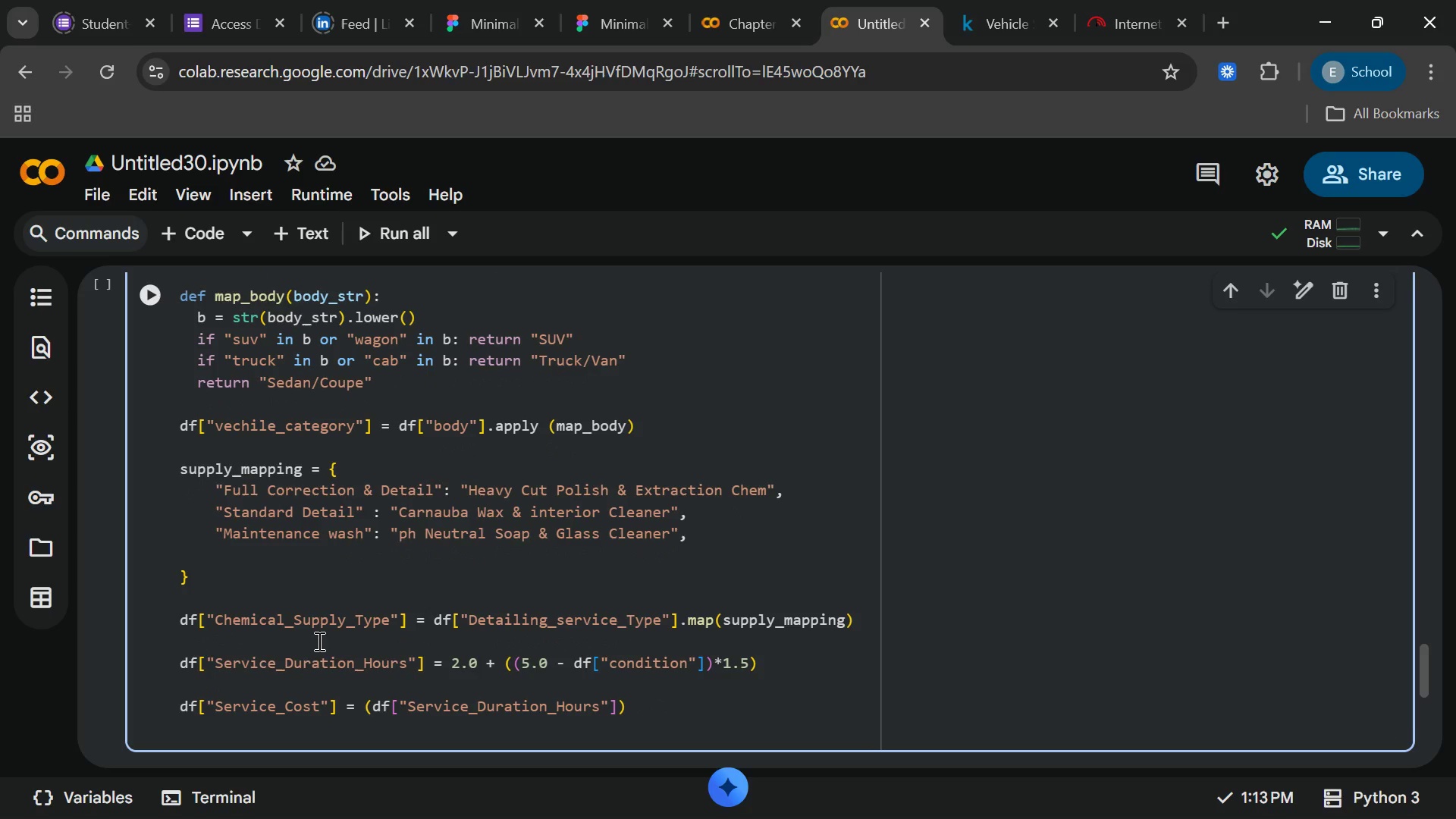 
left_click([616, 699])
 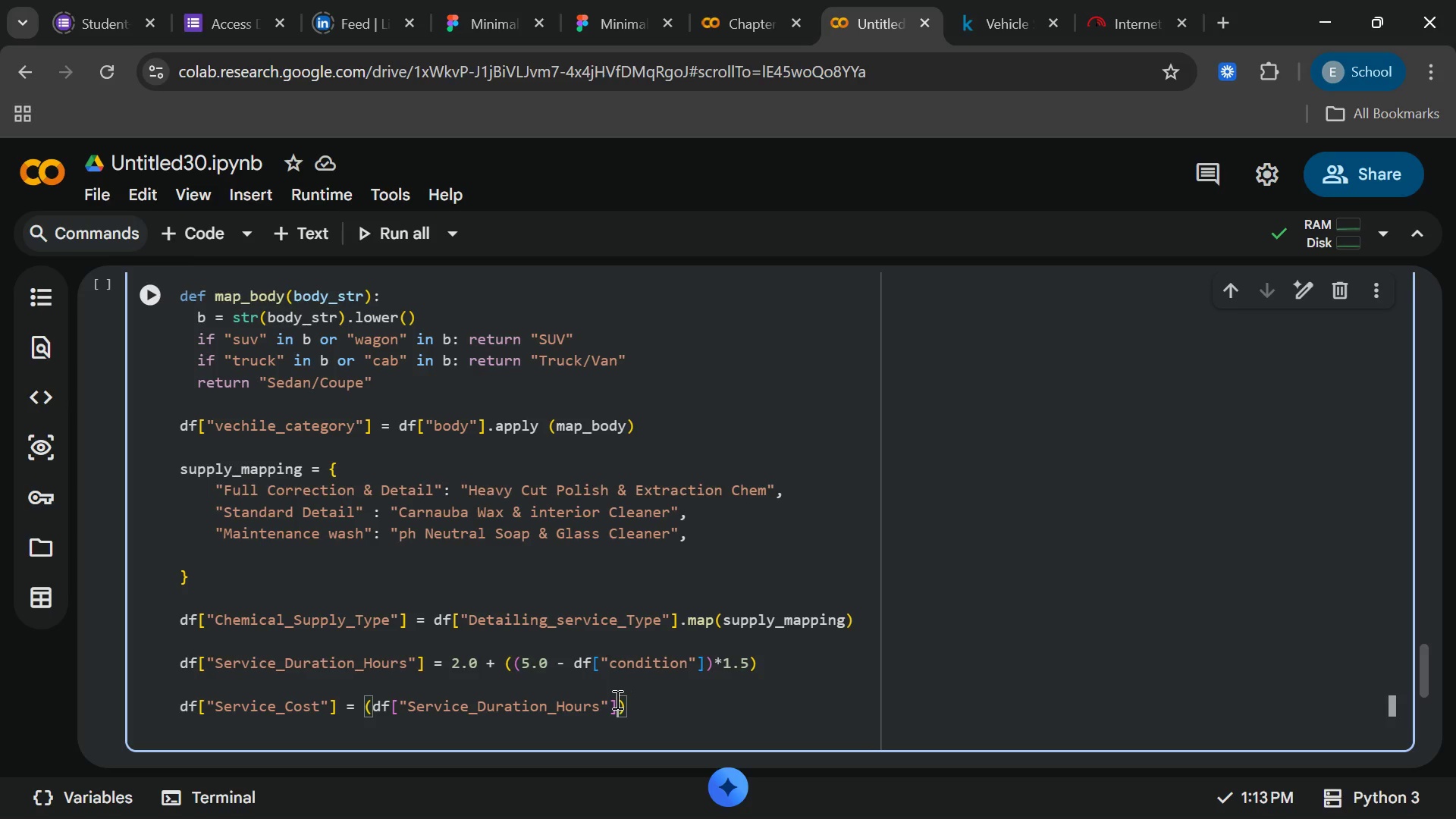 
type(*65.0)
 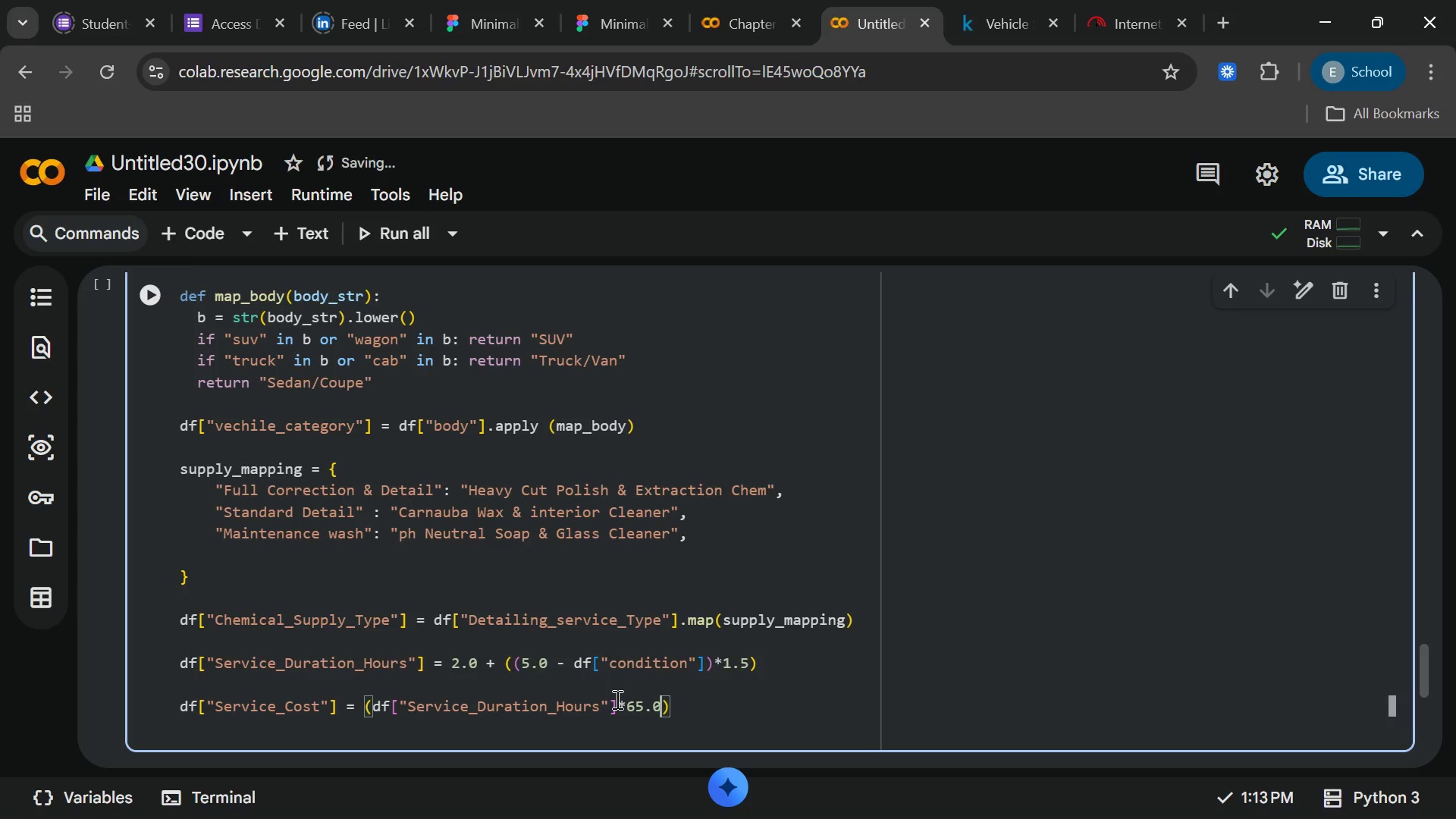 
key(ArrowRight)
 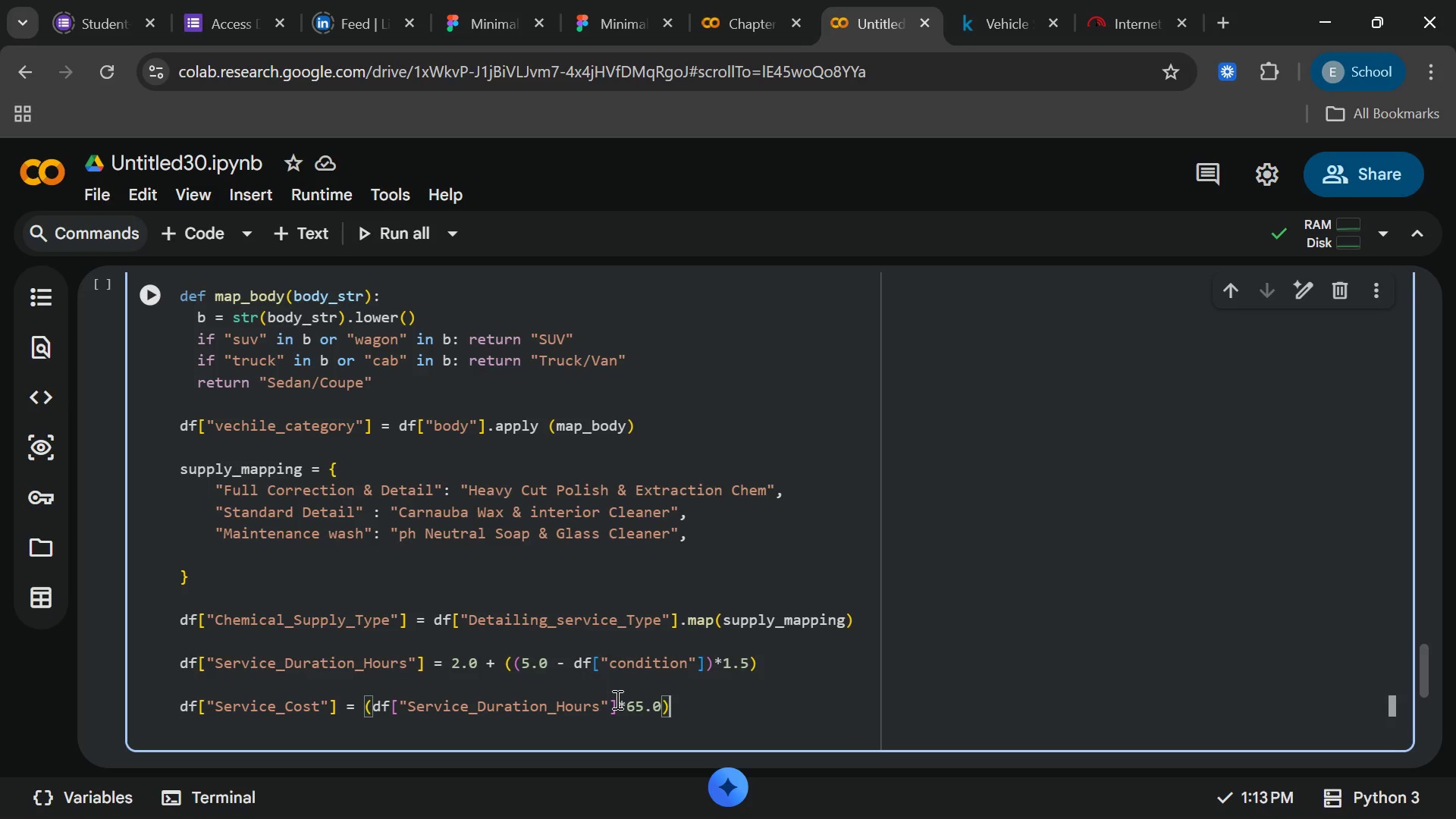 
type( + (df[p)
key(Backspace)
key(Backspace)
type([)
 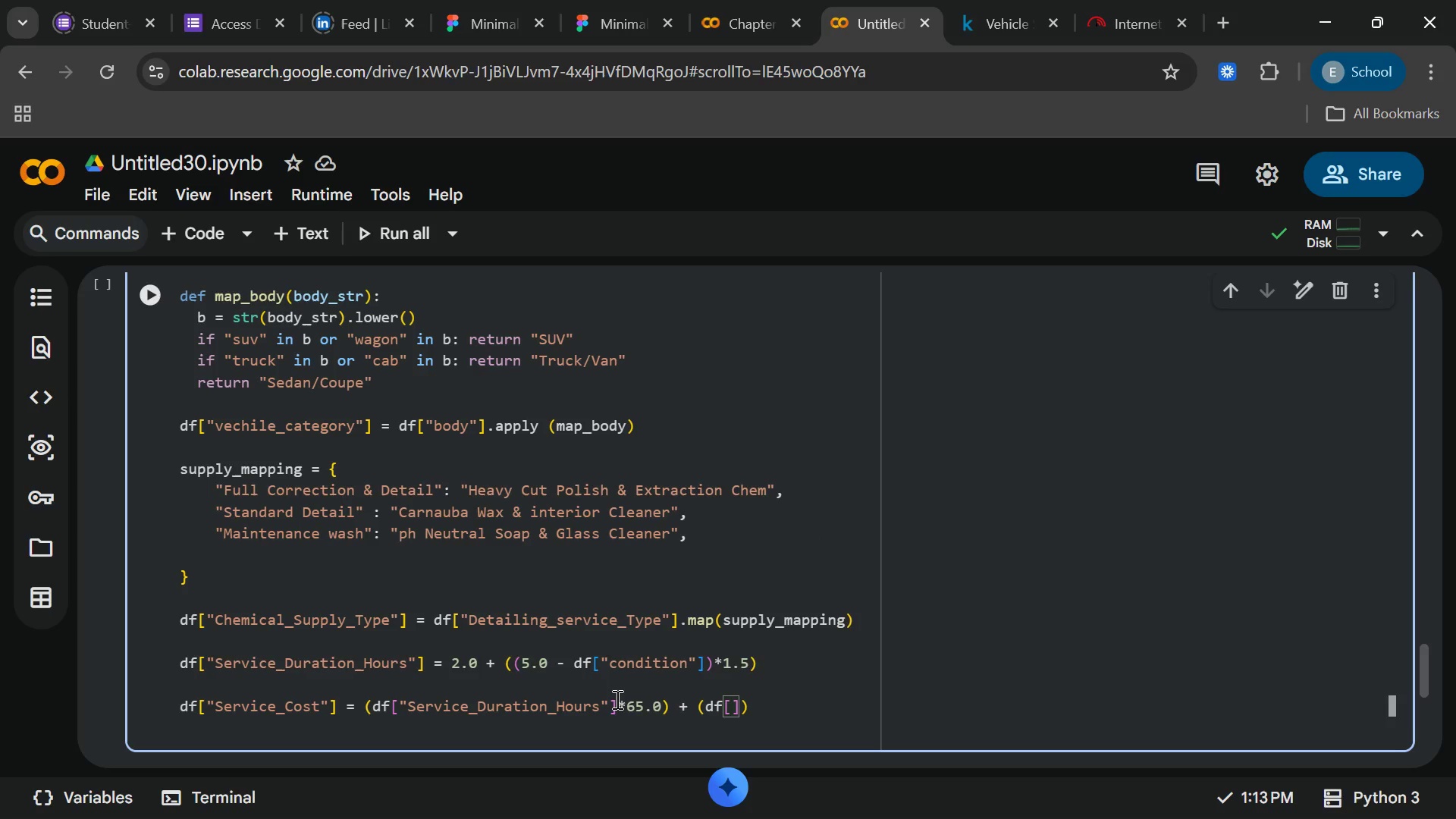 
type("selling)
 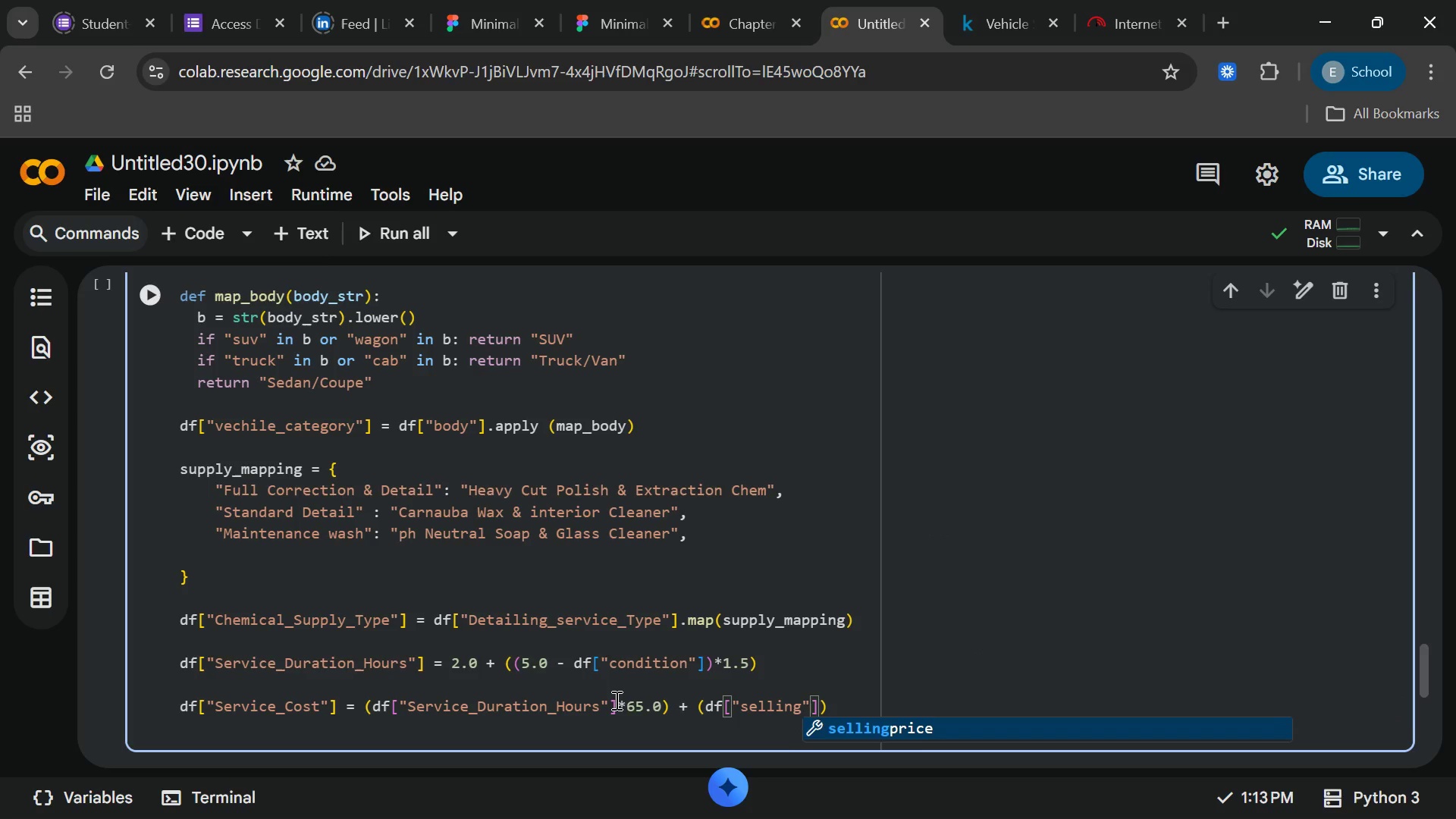 
key(Enter)
 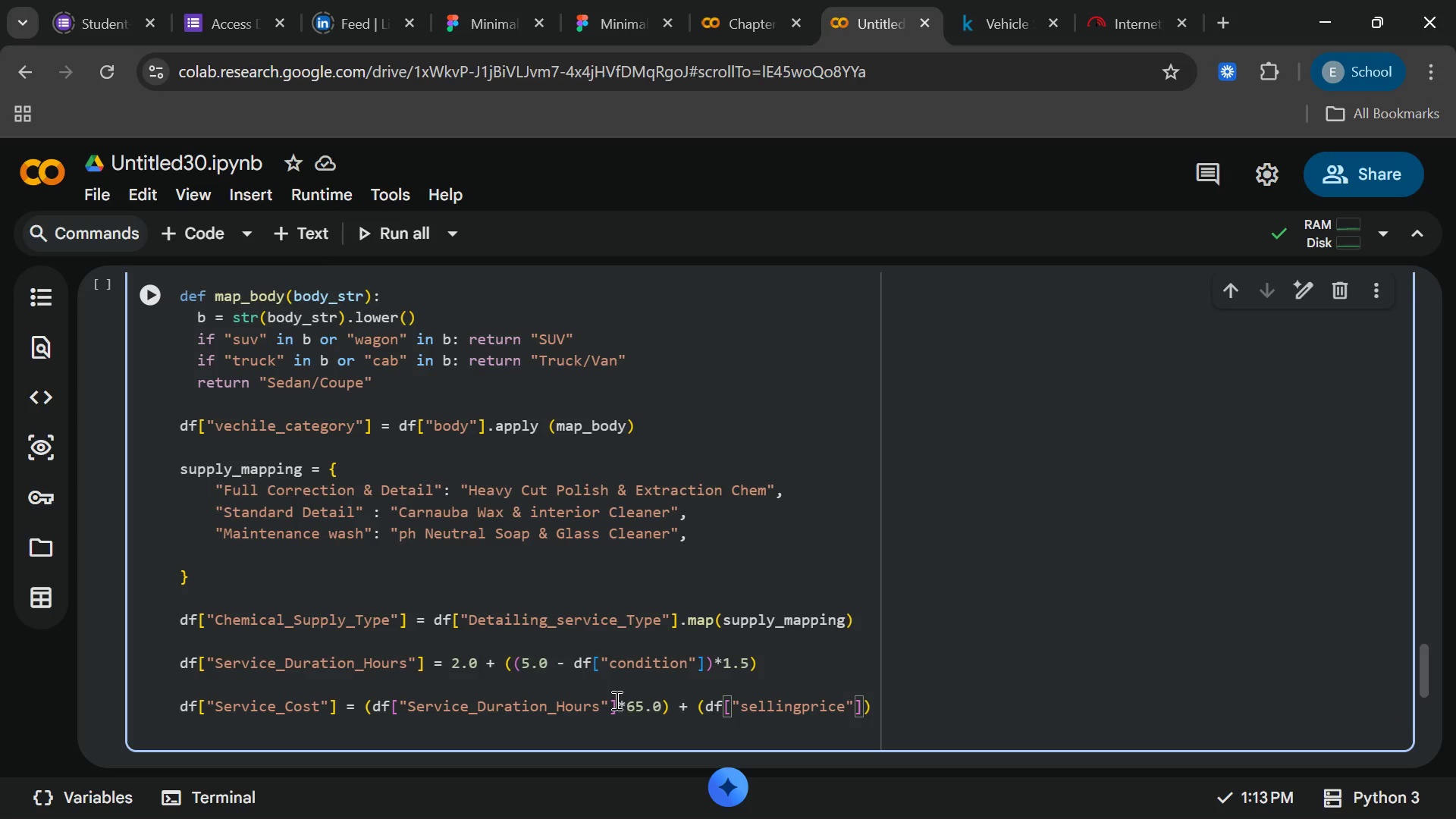 
key(ArrowRight)
 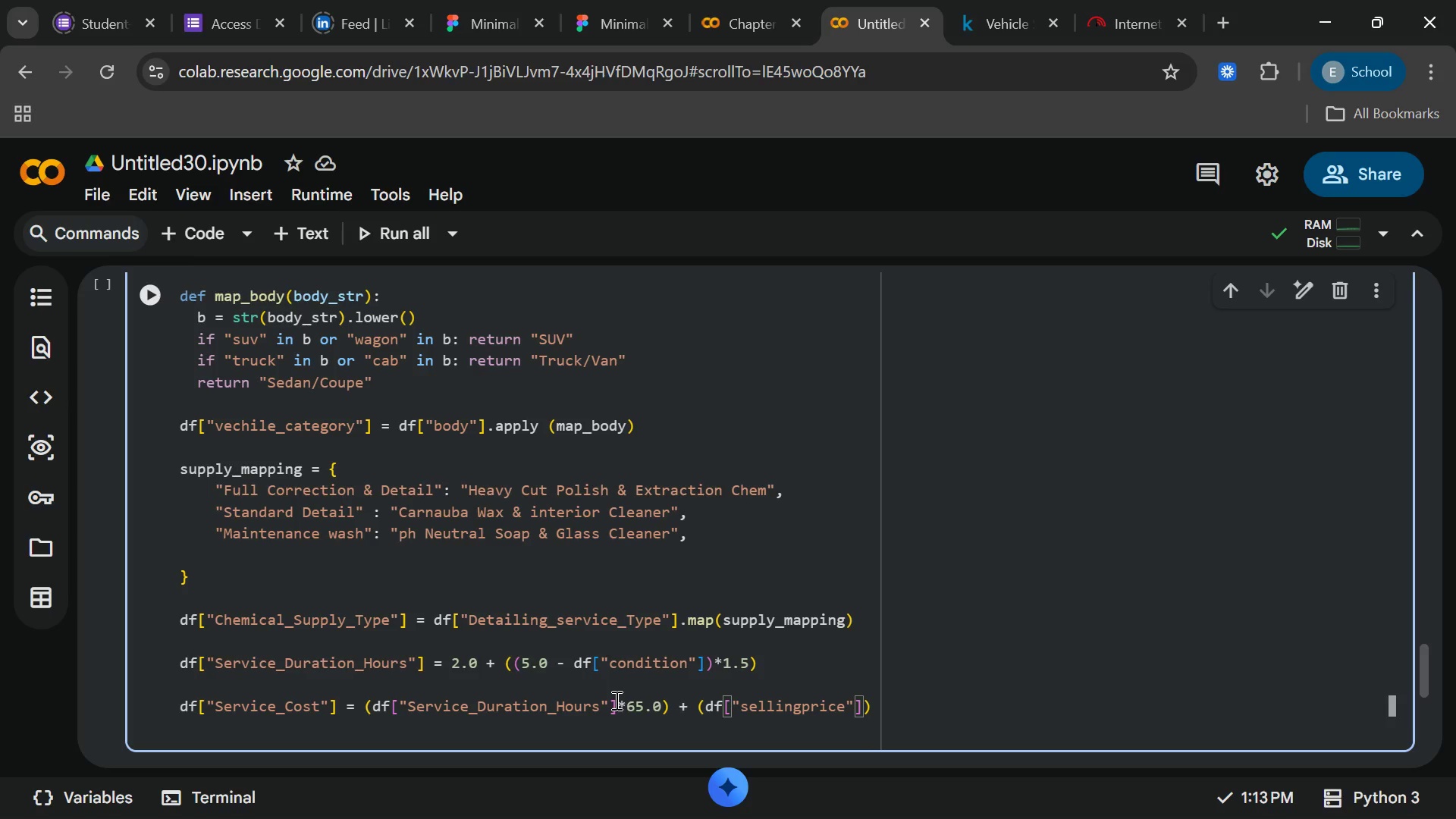 
key(ArrowRight)
 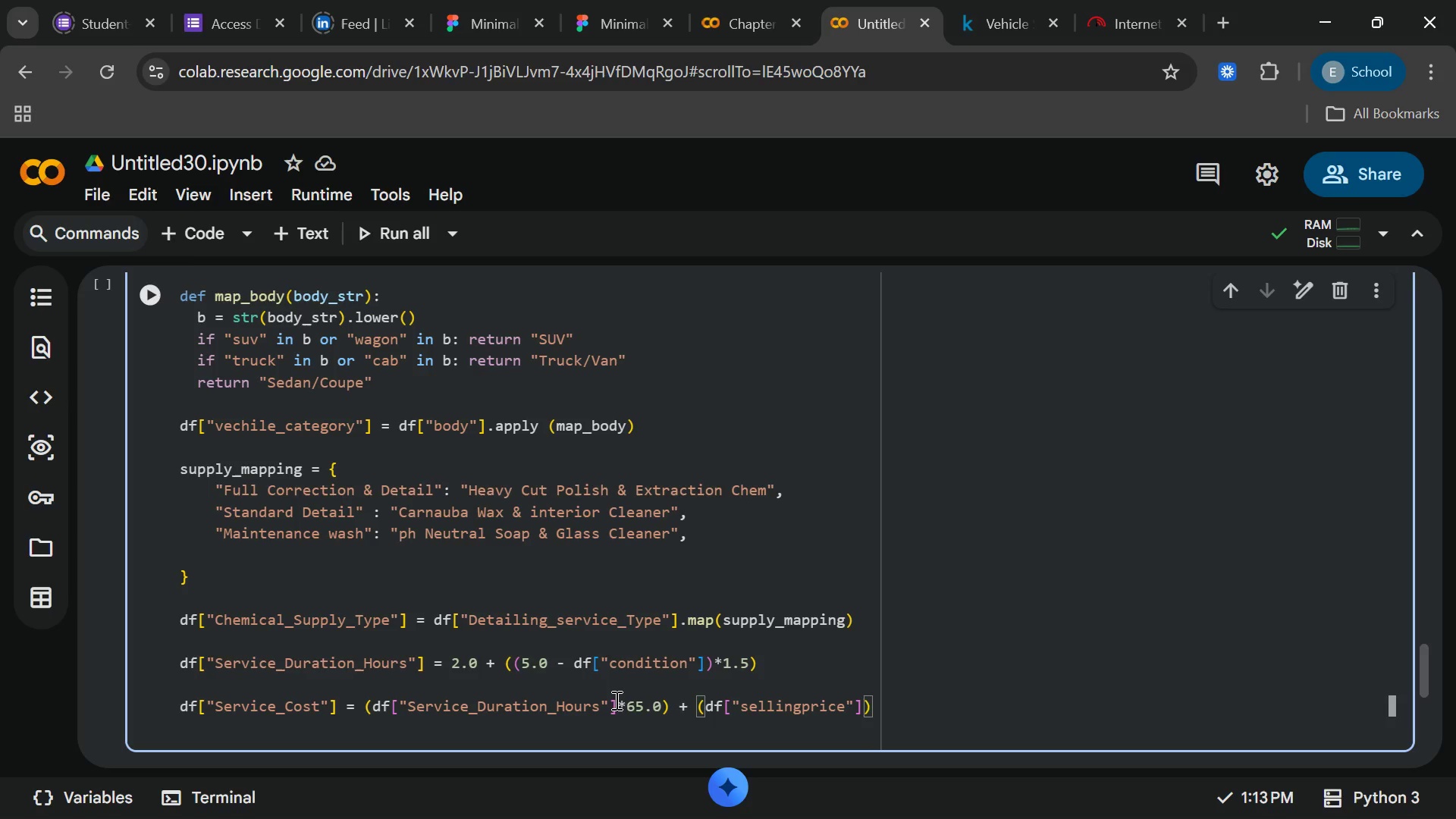 
type(/1000.0[End])
 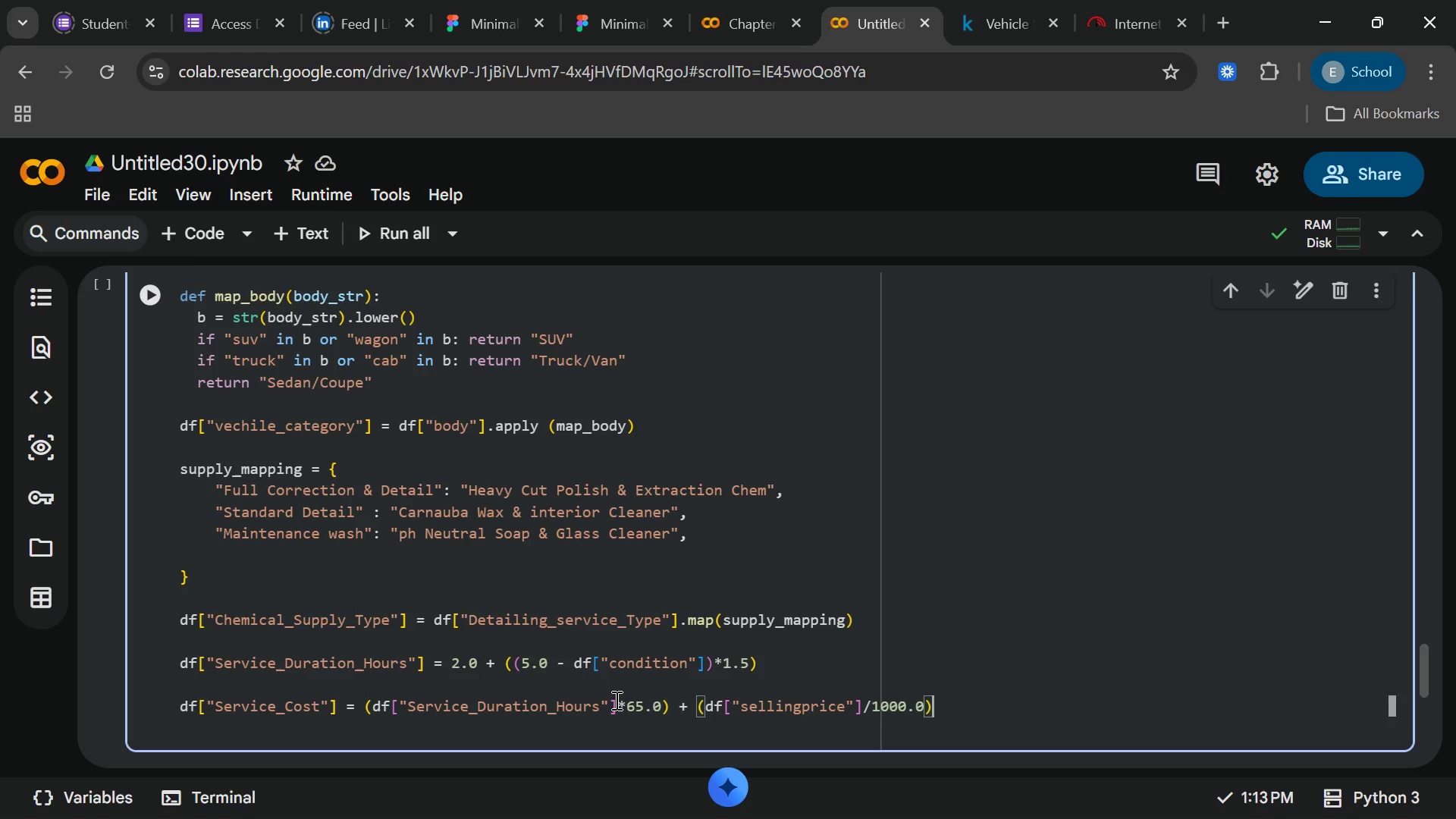 
key(Enter)
 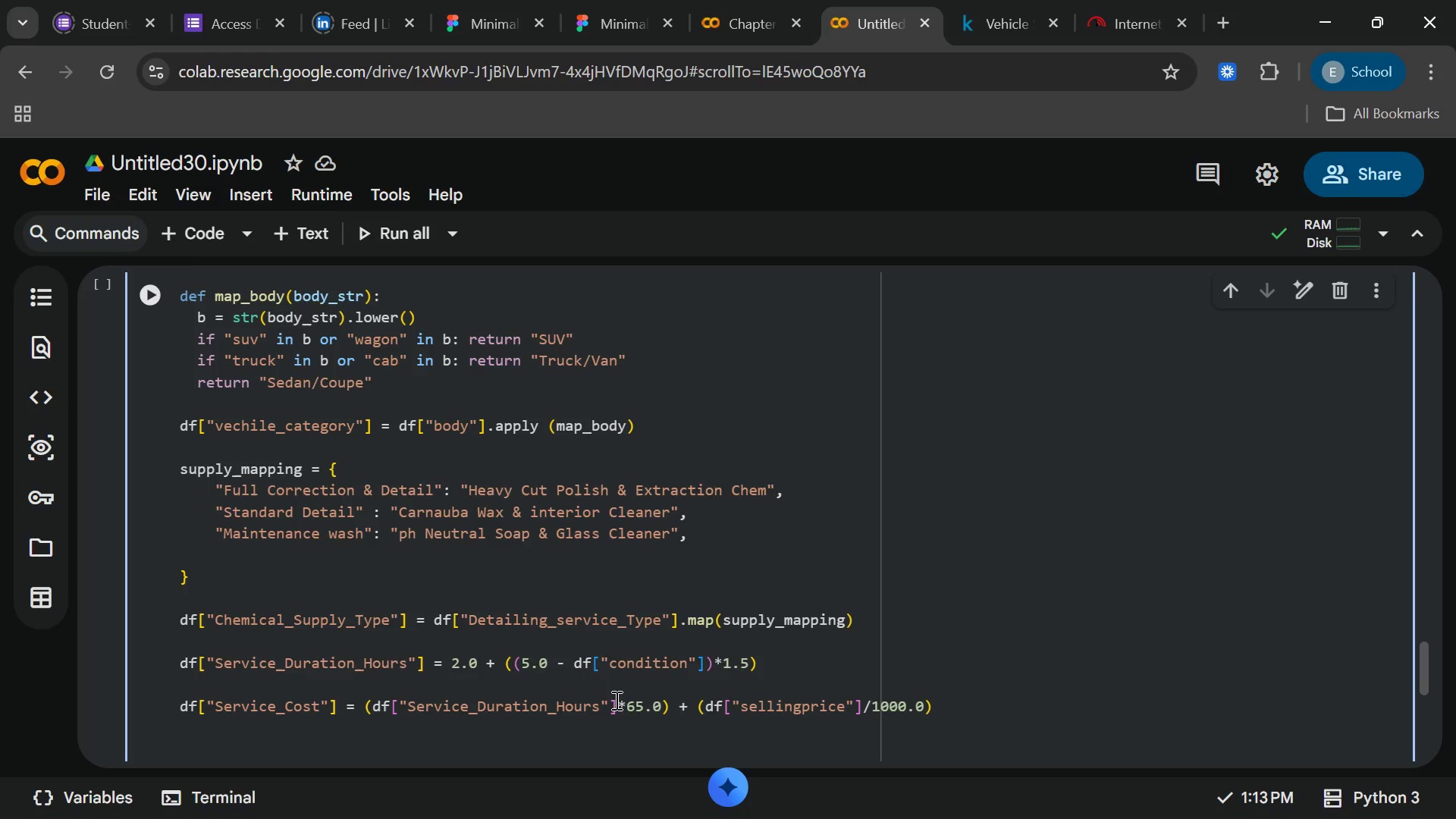 
key(Enter)
 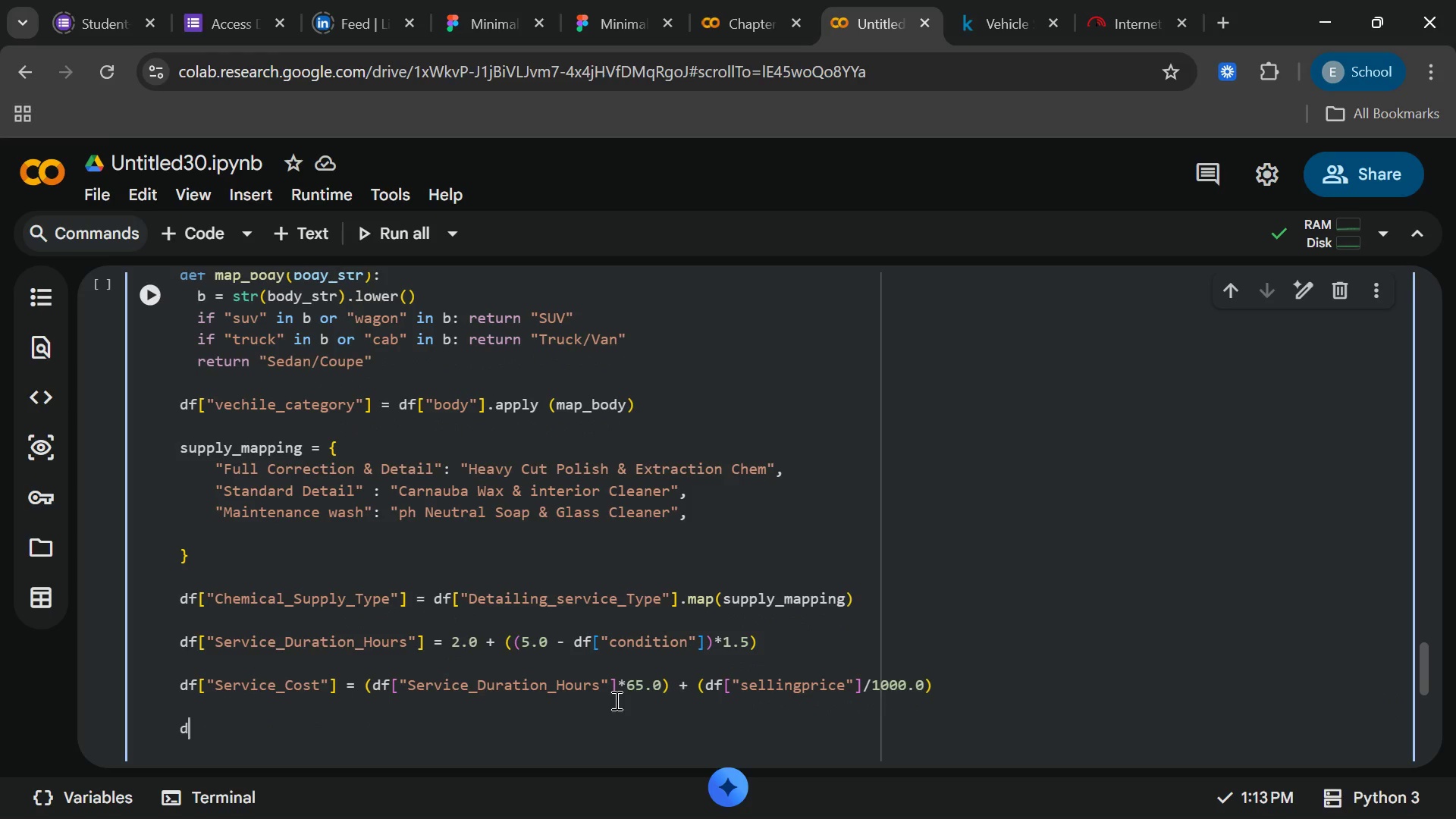 
type(df[)
 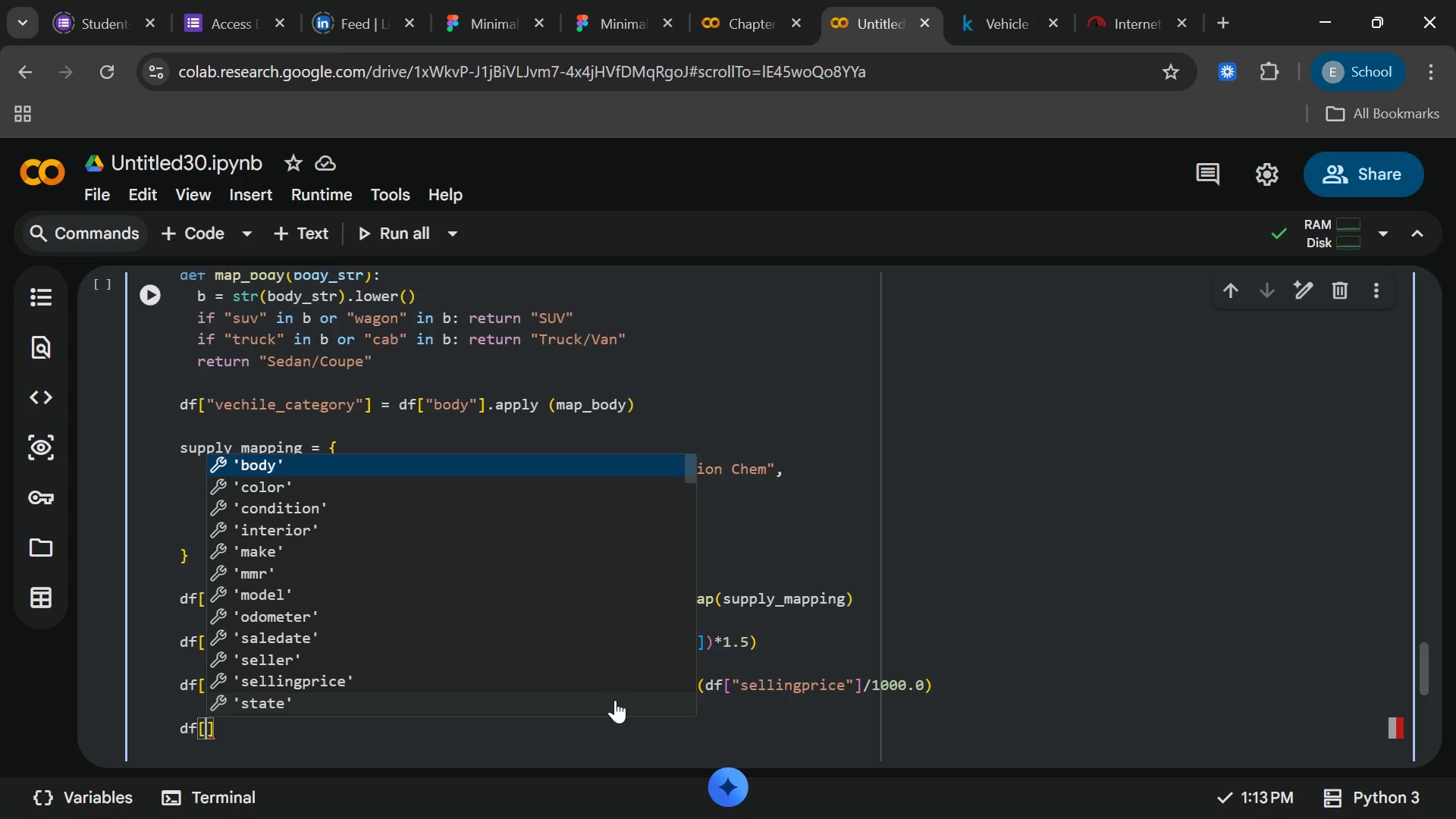 
key(Shift+Quote)
 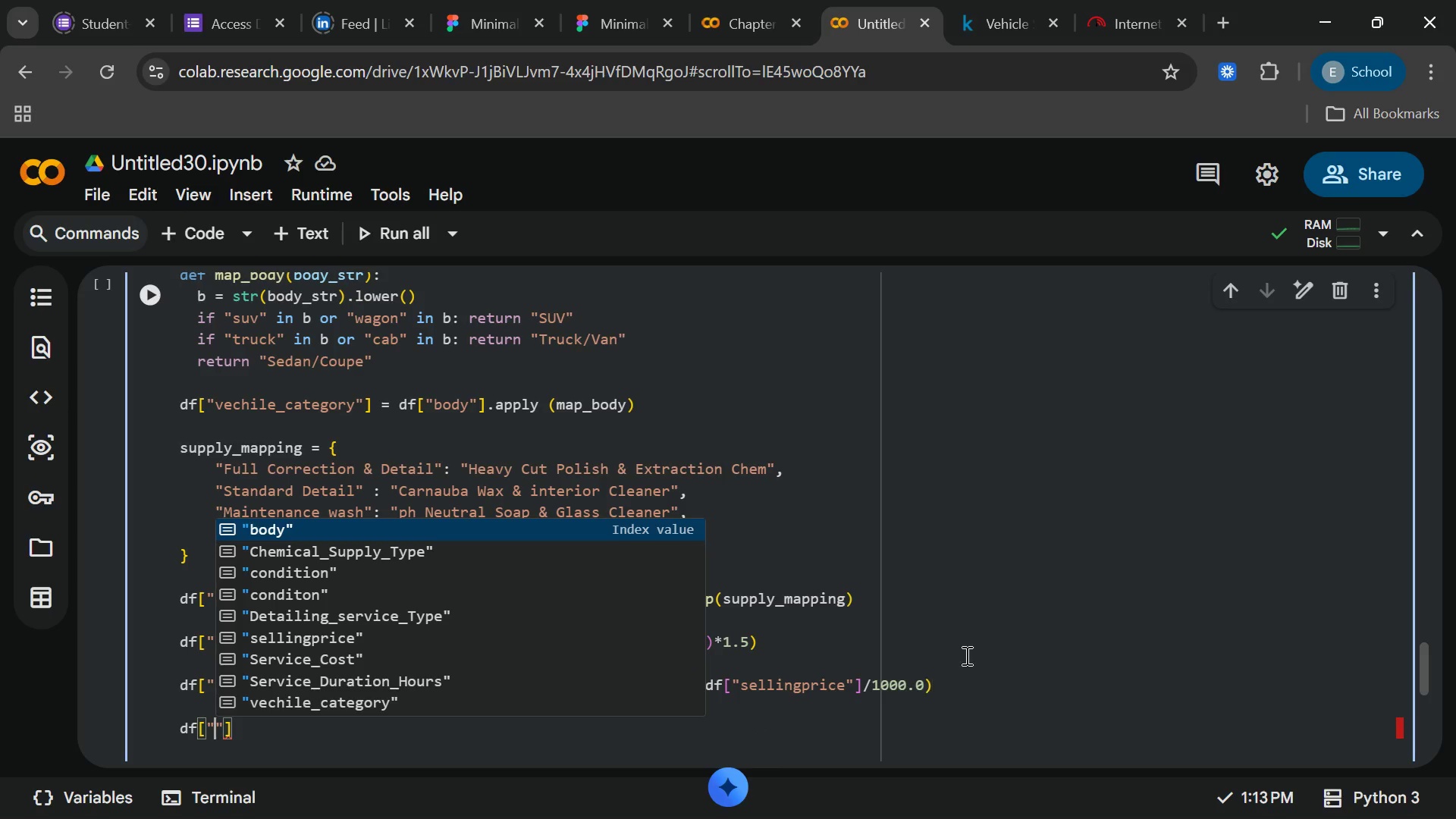 
left_click([966, 655])
 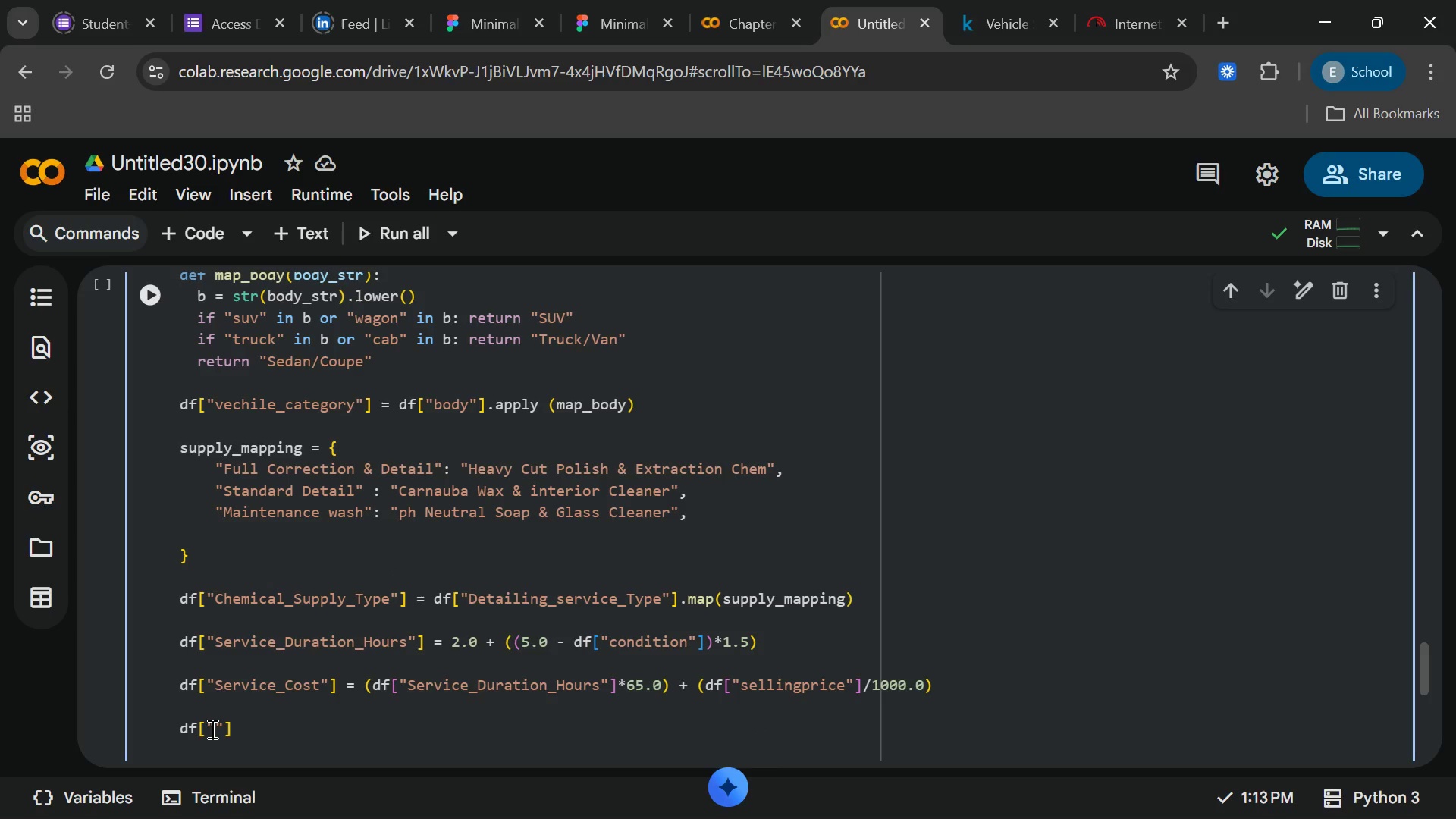 
left_click([212, 731])
 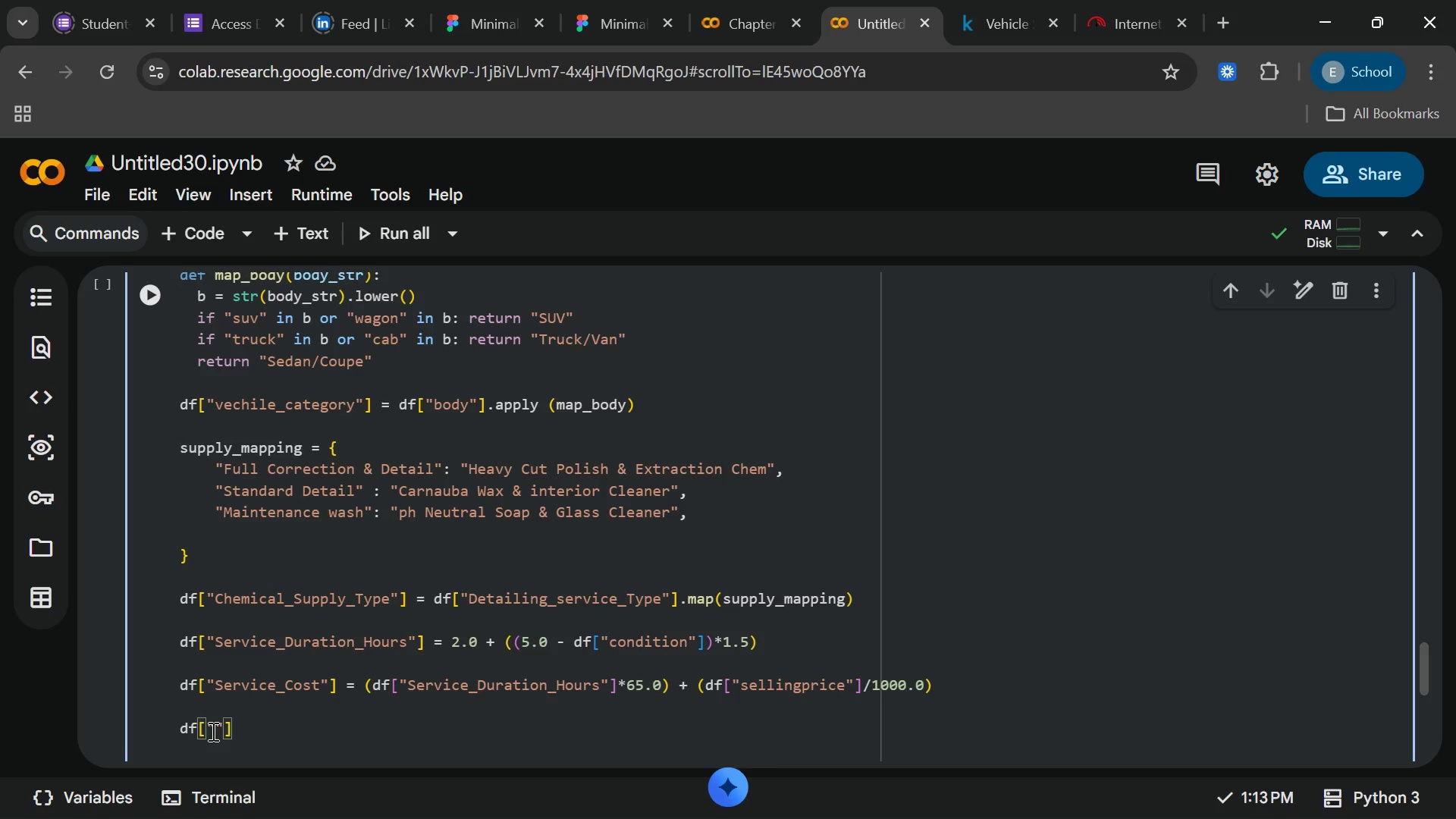 
wait(5.02)
 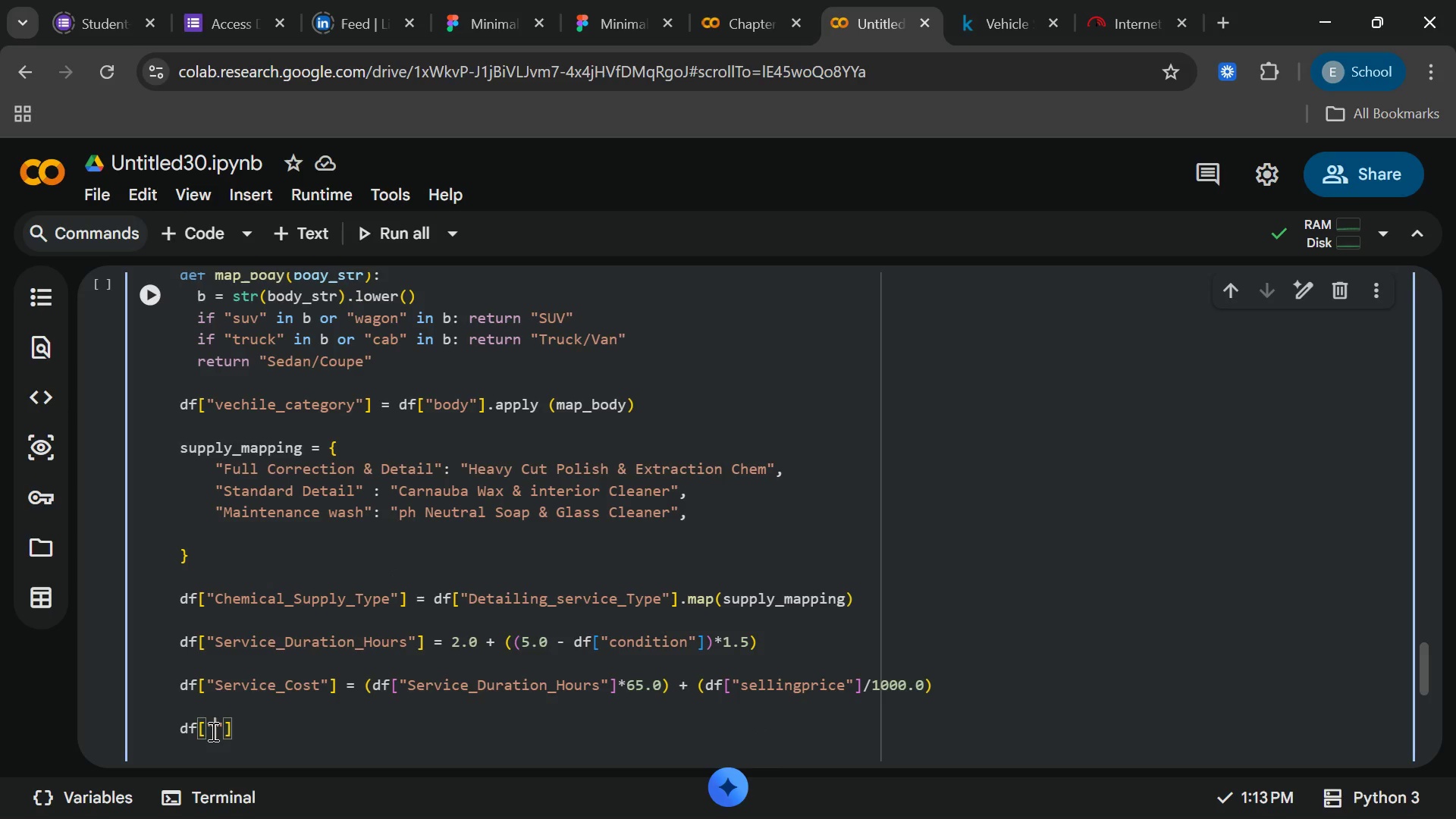 
type(SSupp)
key(Backspace)
key(Backspace)
key(Backspace)
key(Backspace)
key(Backspace)
type(Supply_Cost)
 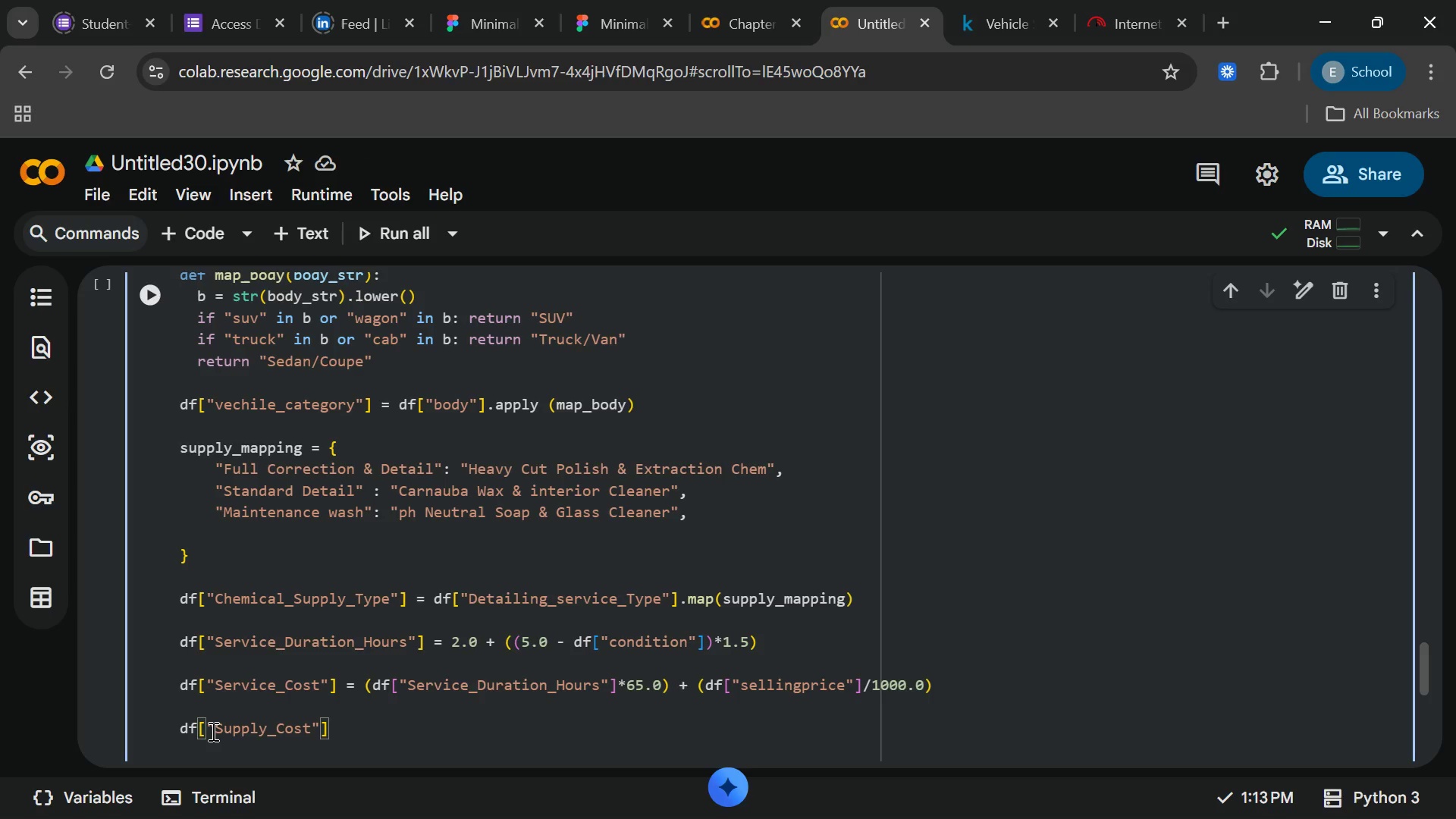 
left_click([411, 740])
 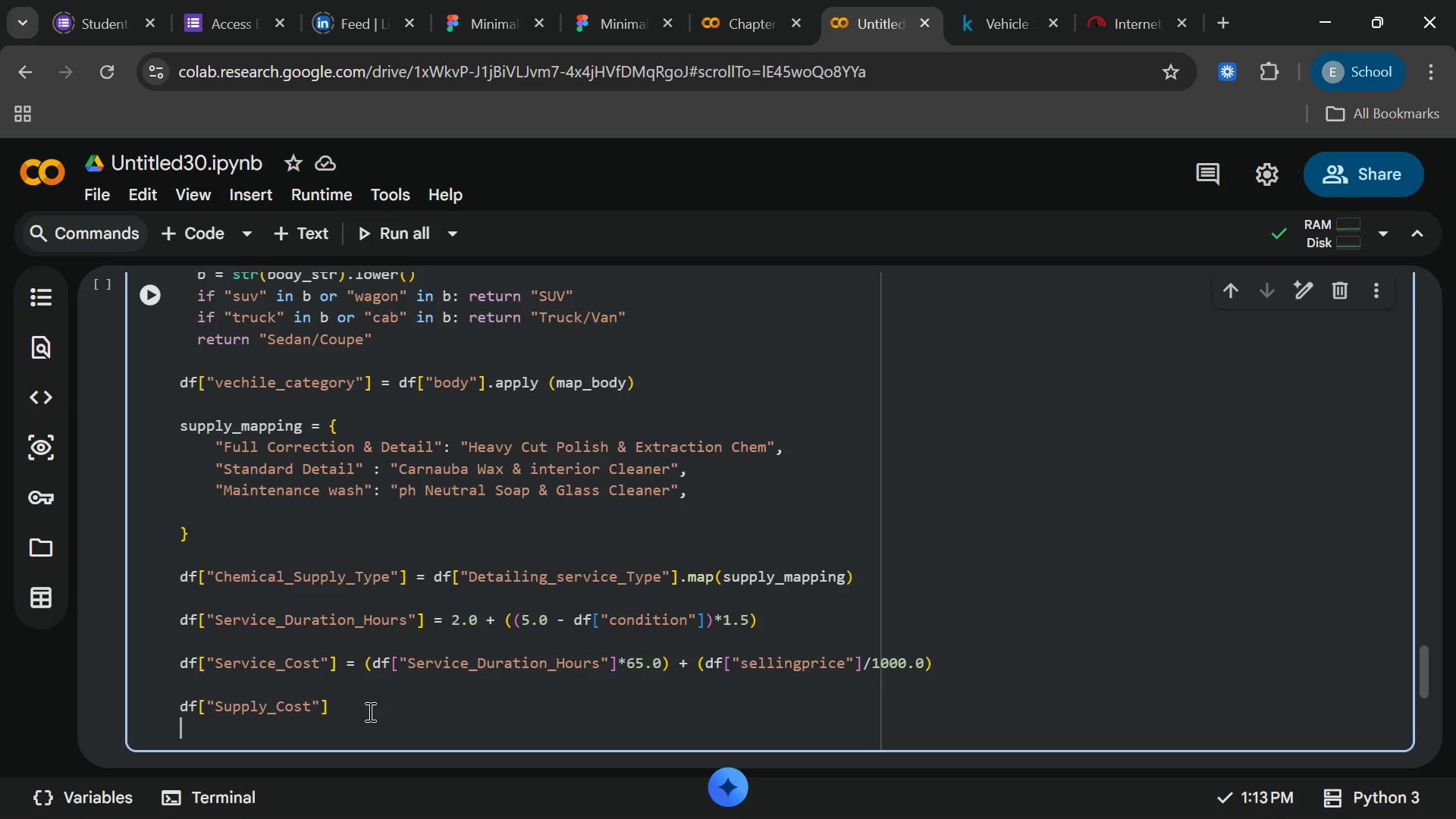 
left_click([369, 711])
 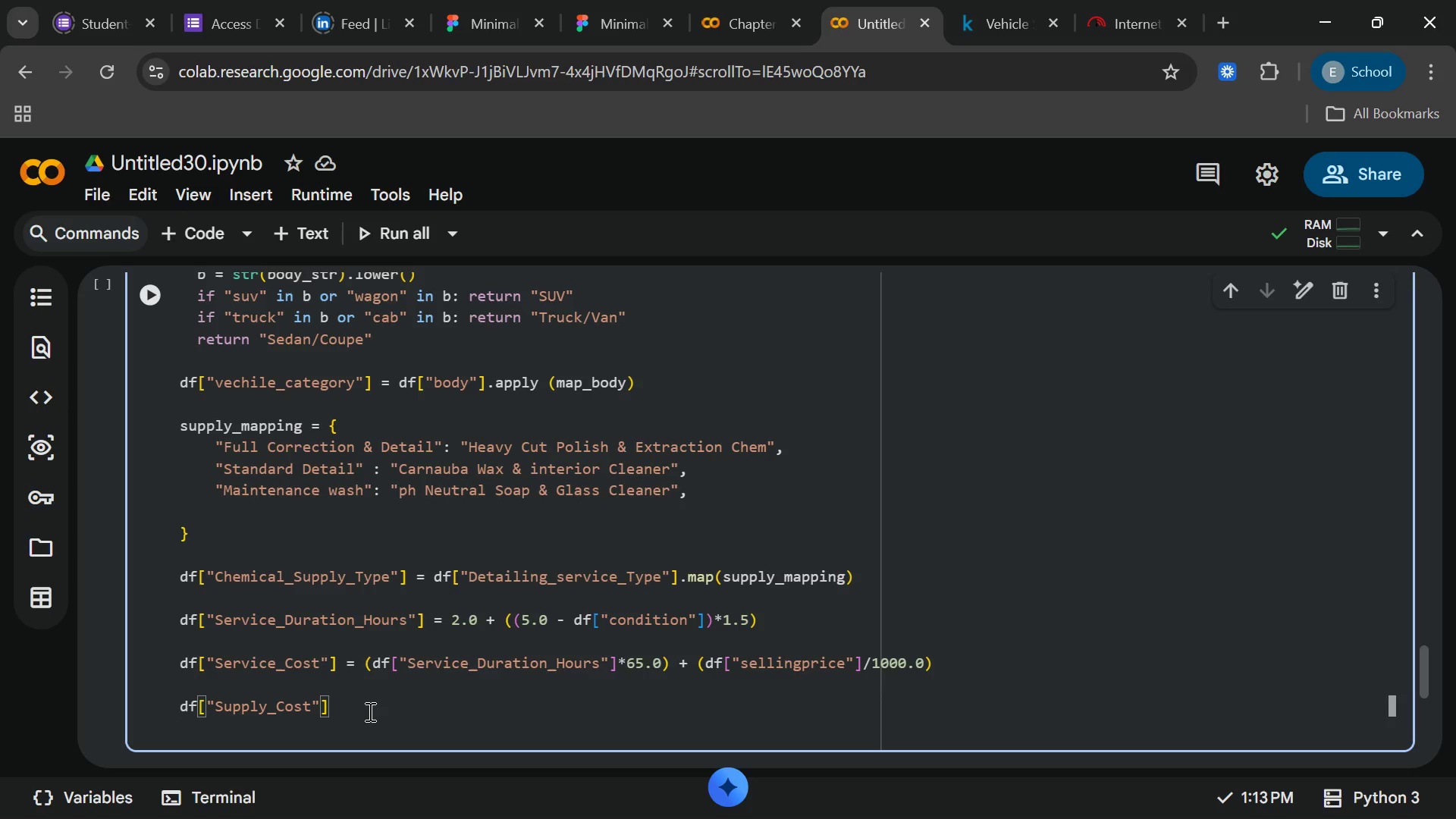 
type( = df[:)
key(Backspace)
type(")
 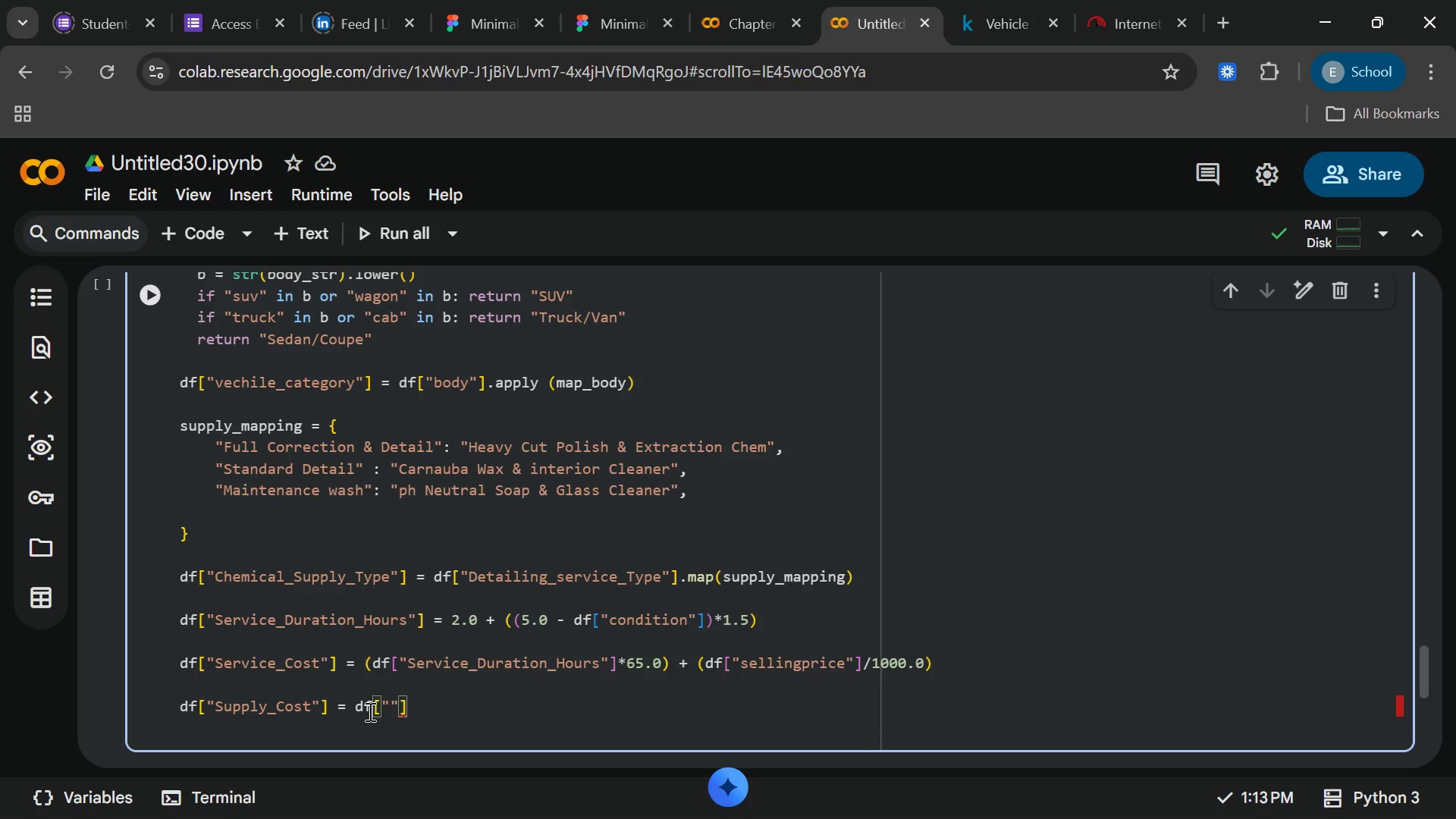 
type(Service)
 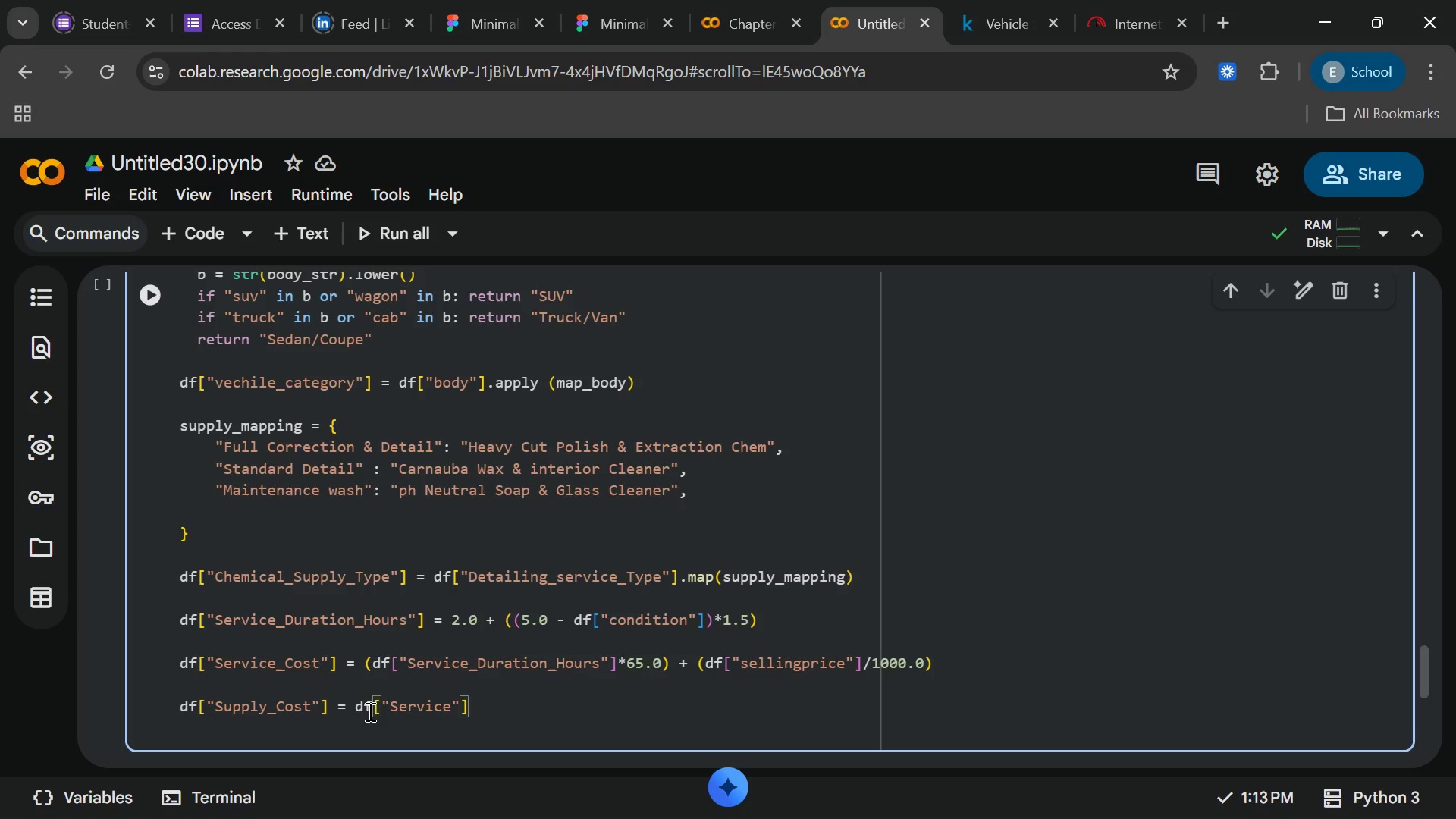 
wait(9.19)
 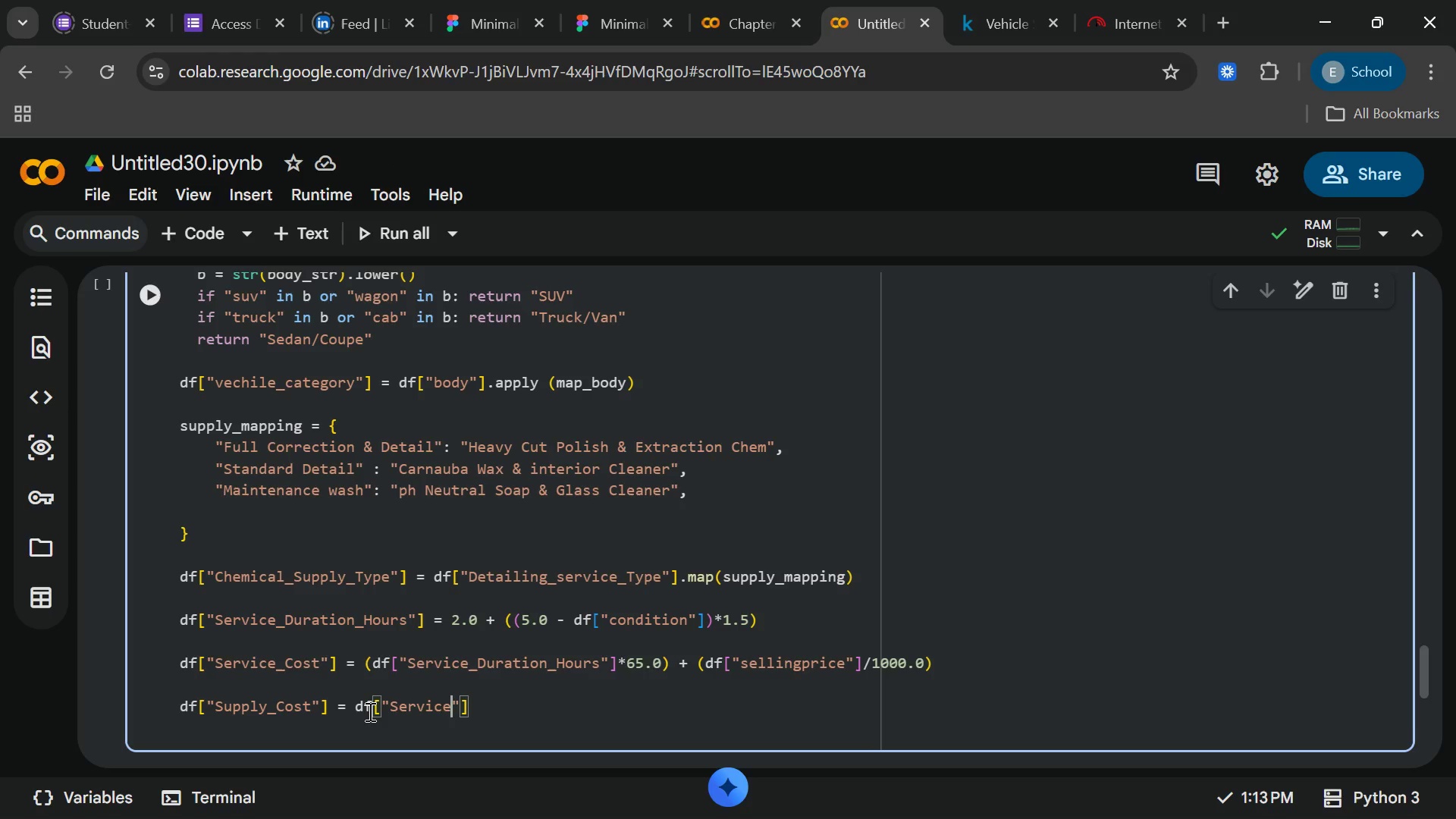 
key(Shift+Minus)
 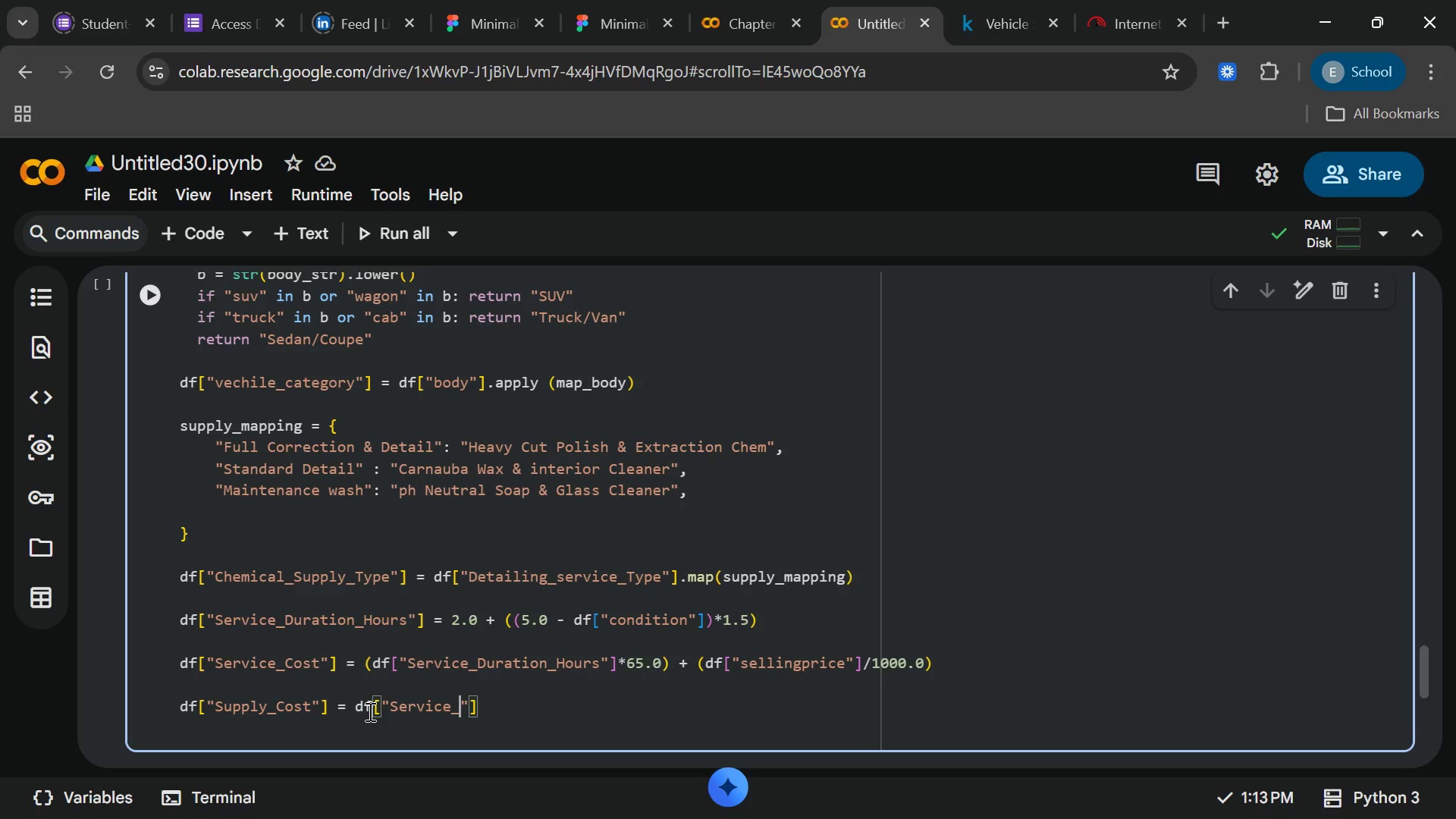 
type(Cost)
 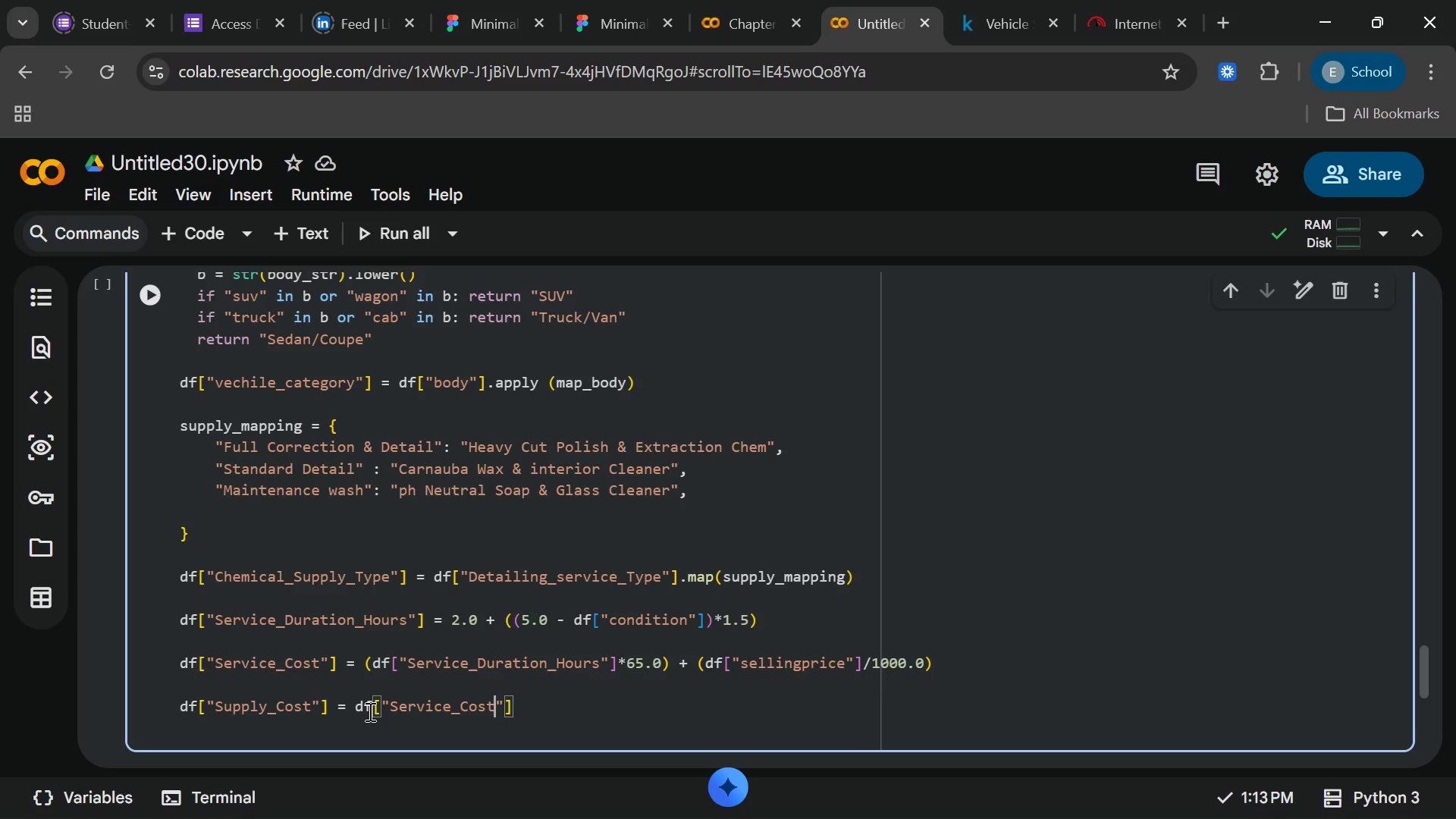 
key(ArrowRight)
 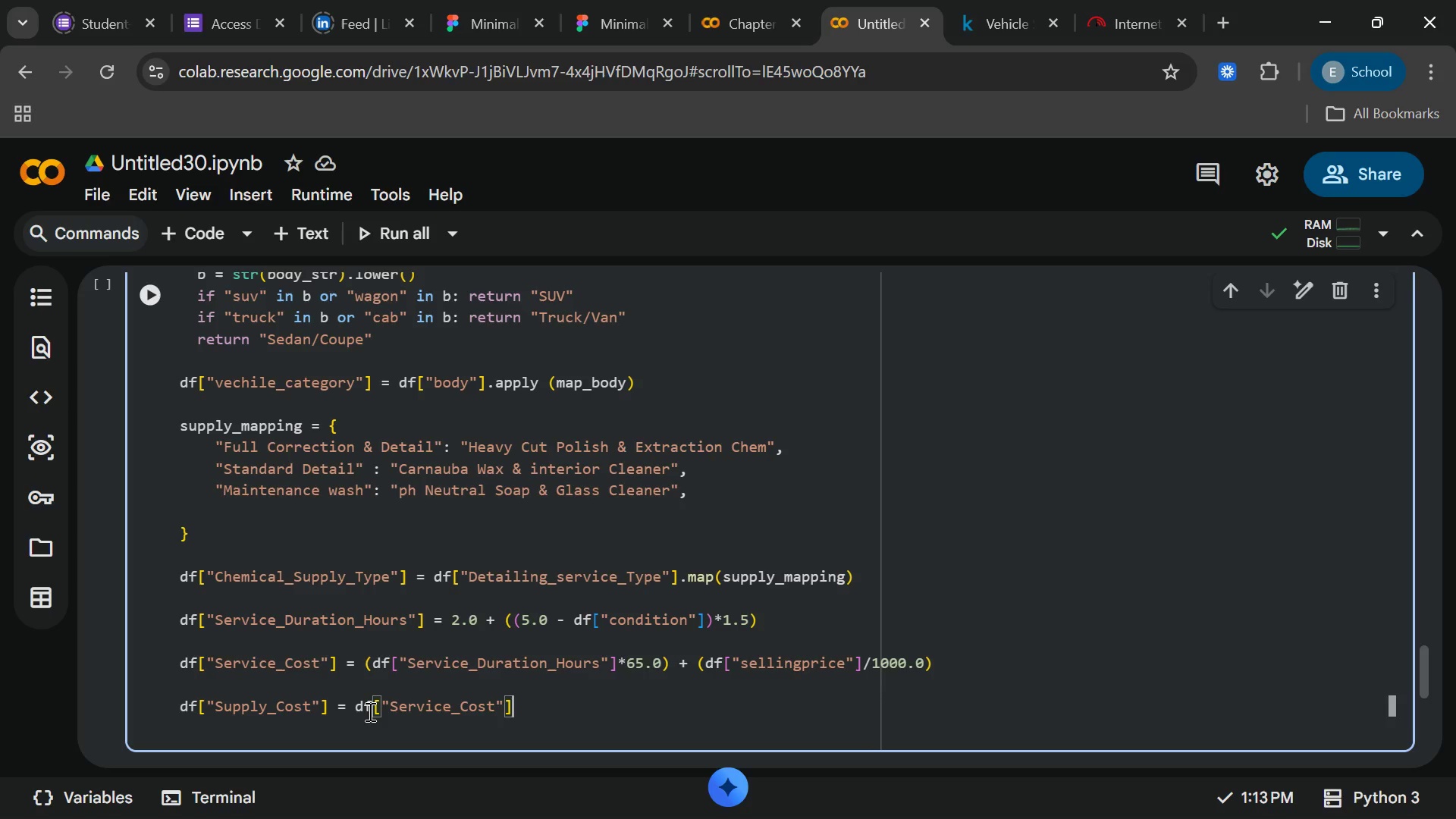 
key(ArrowRight)
 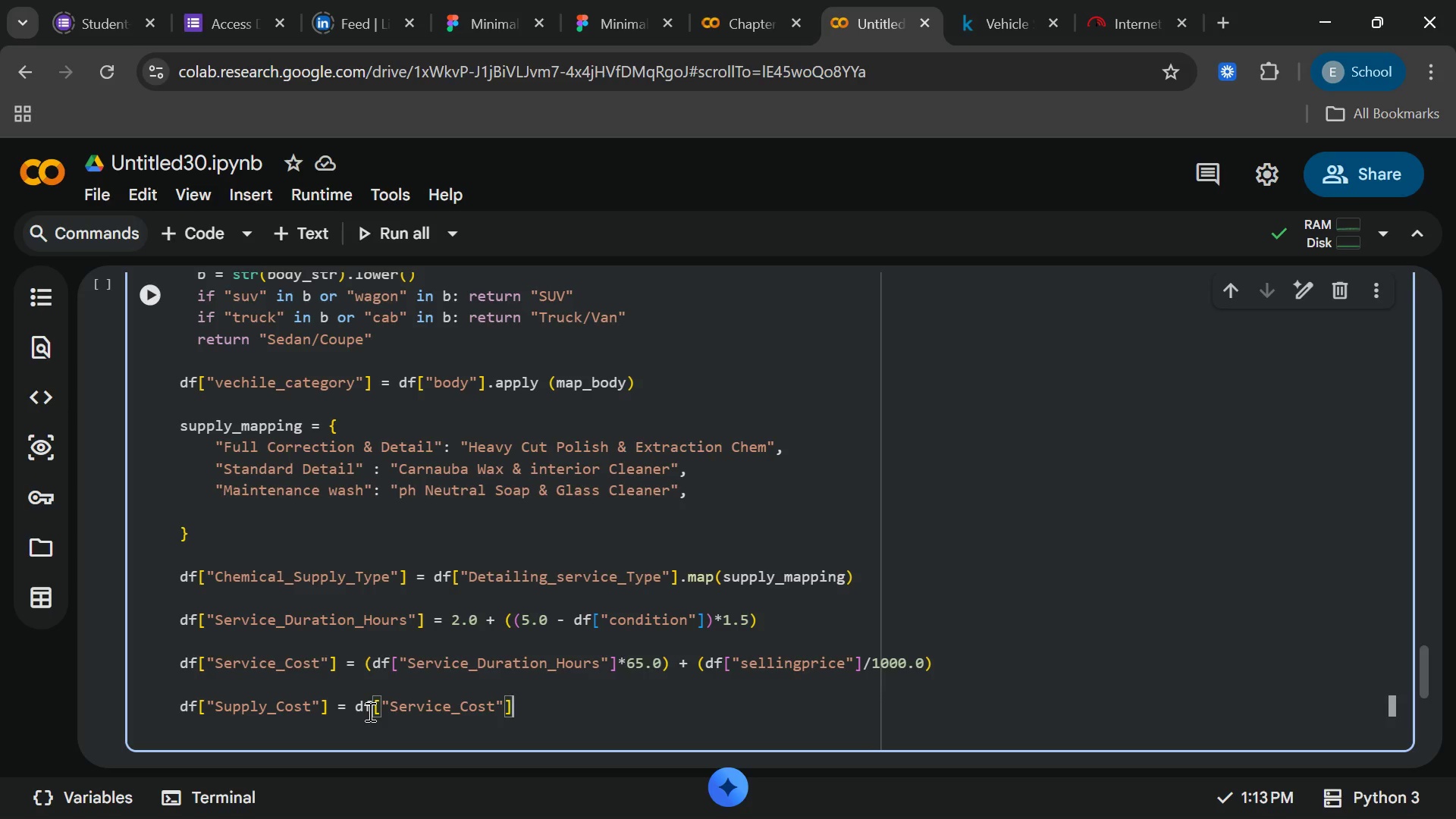 
key(Shift+8)
 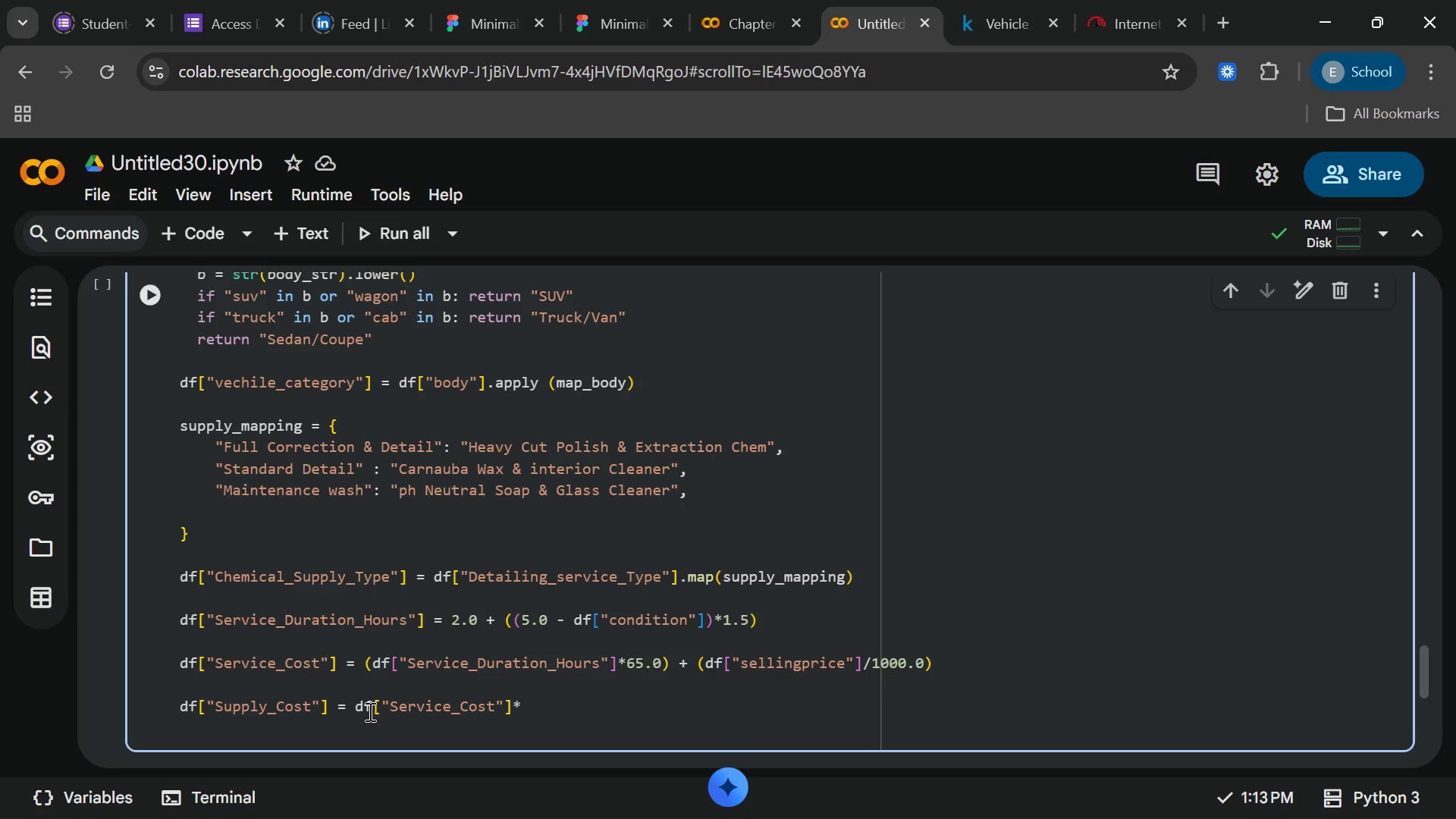 
type(0.12)
 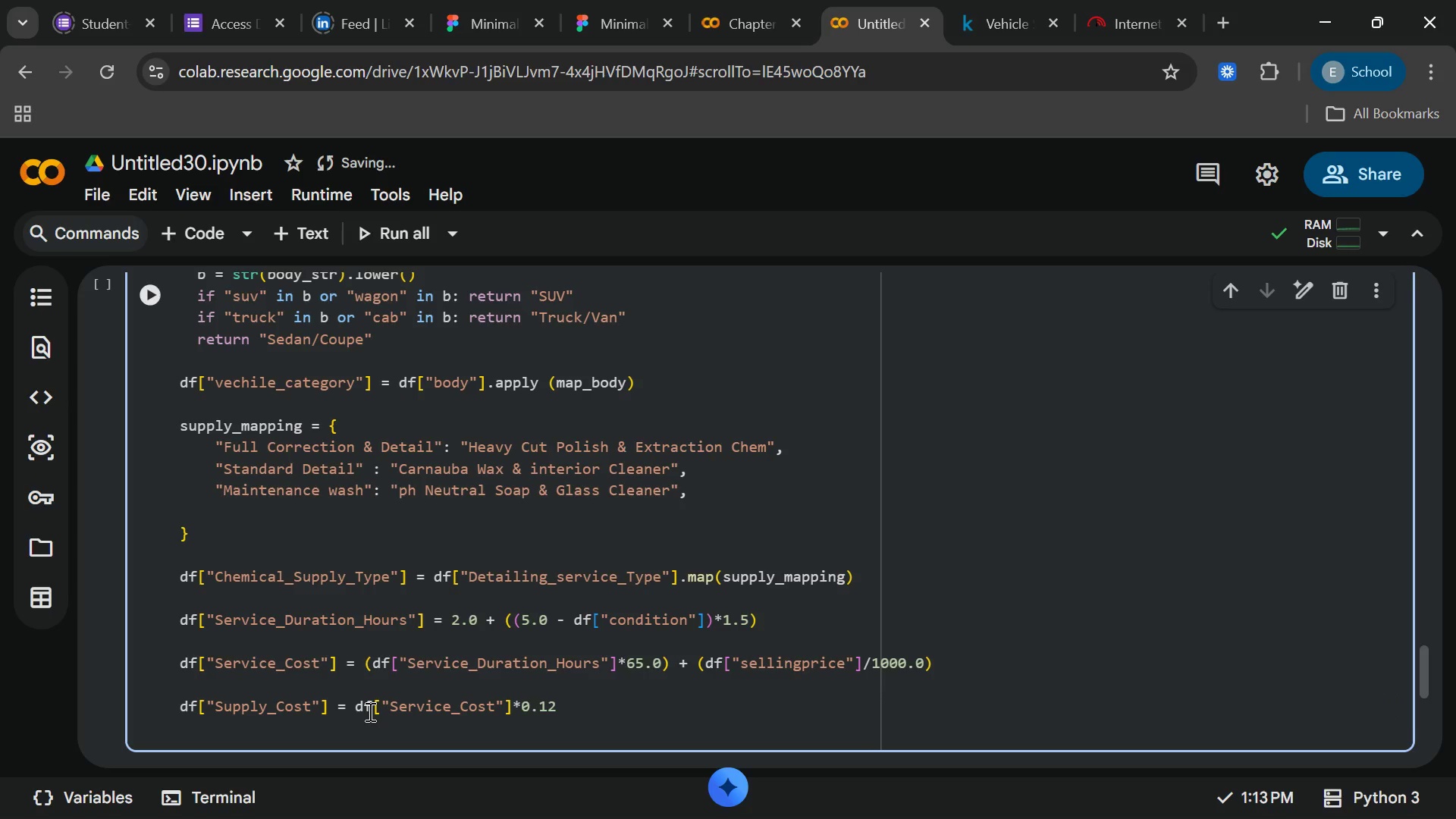 
key(Enter)
 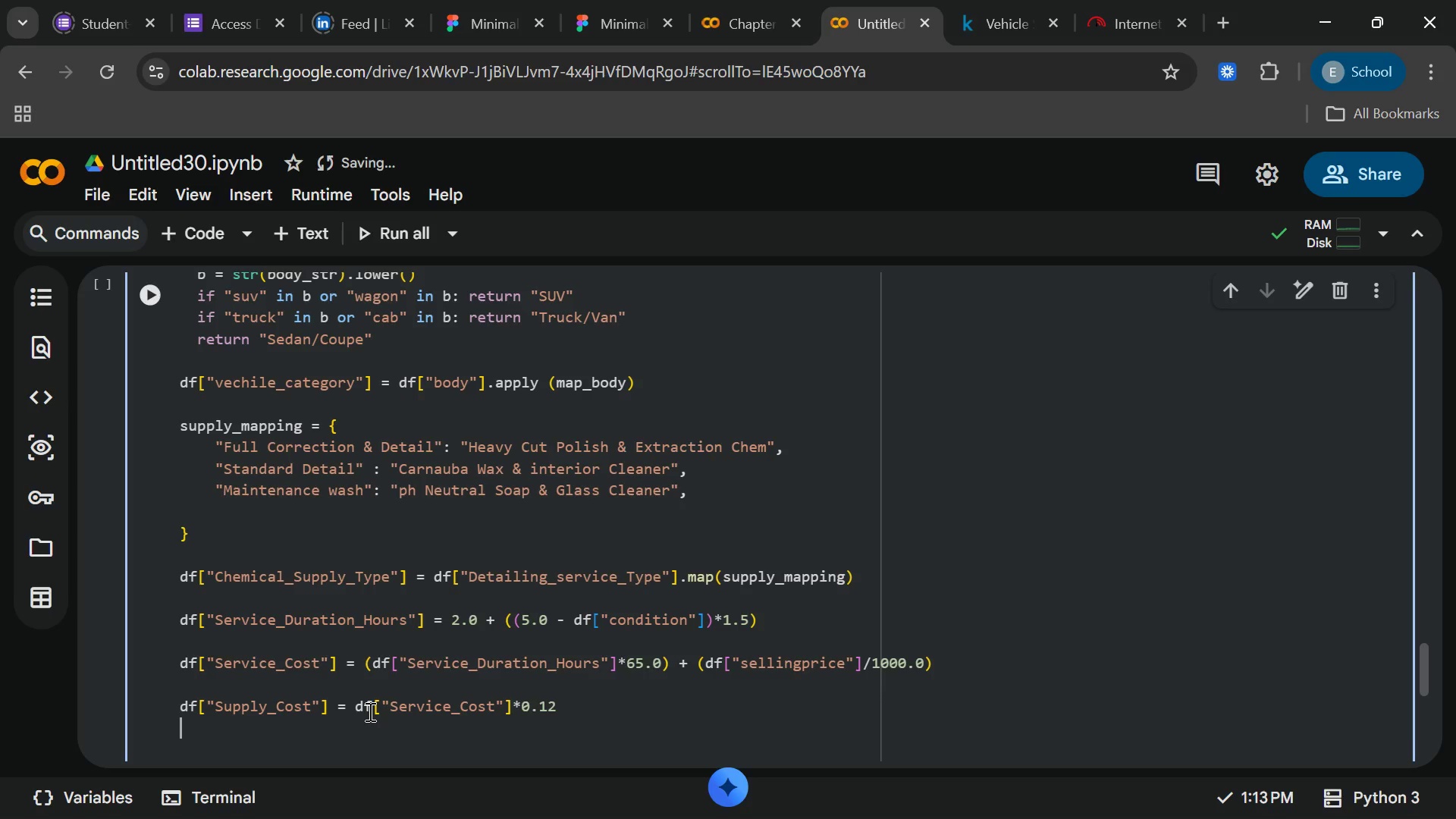 
key(Enter)
 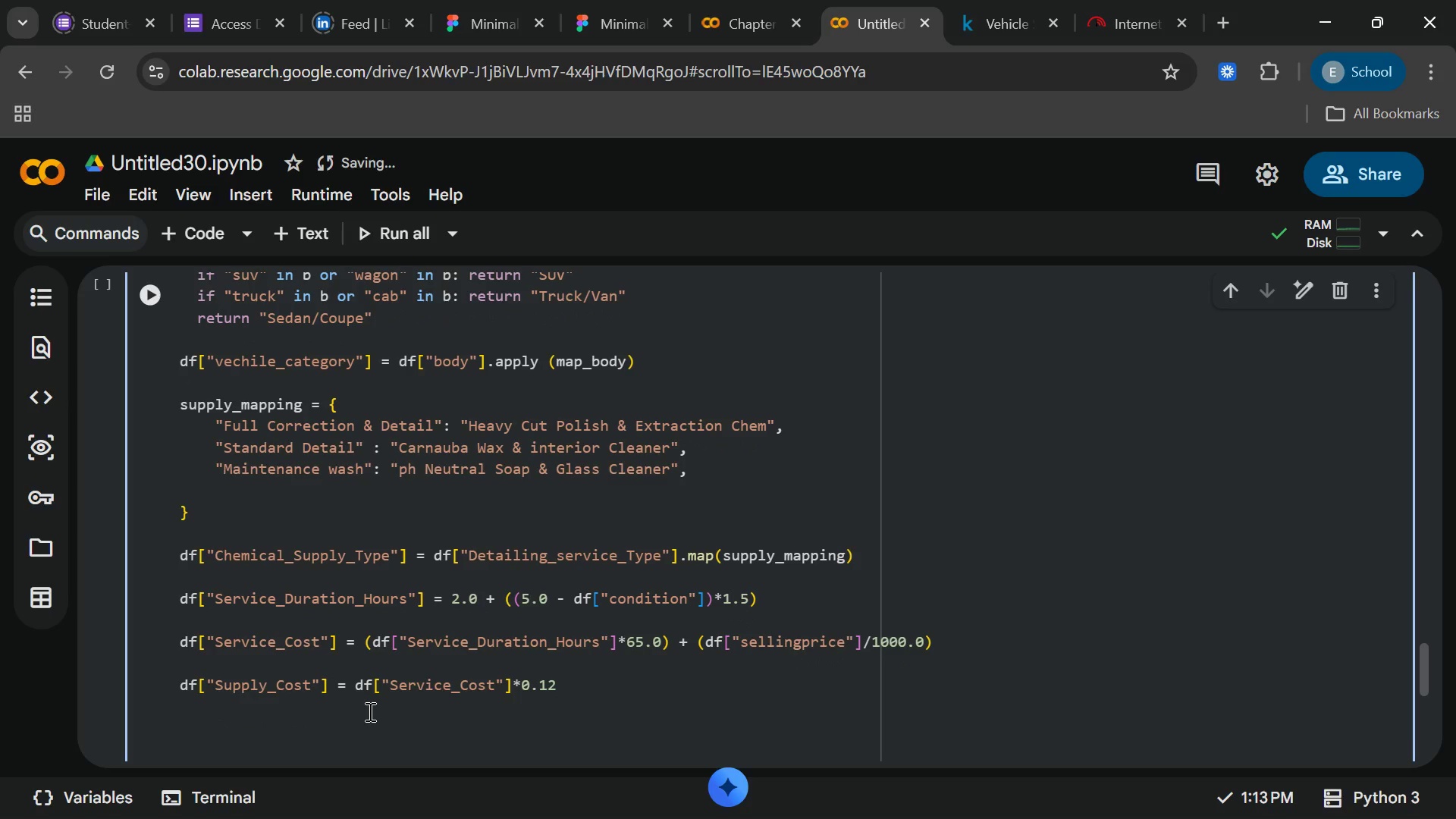 
type(df[)
 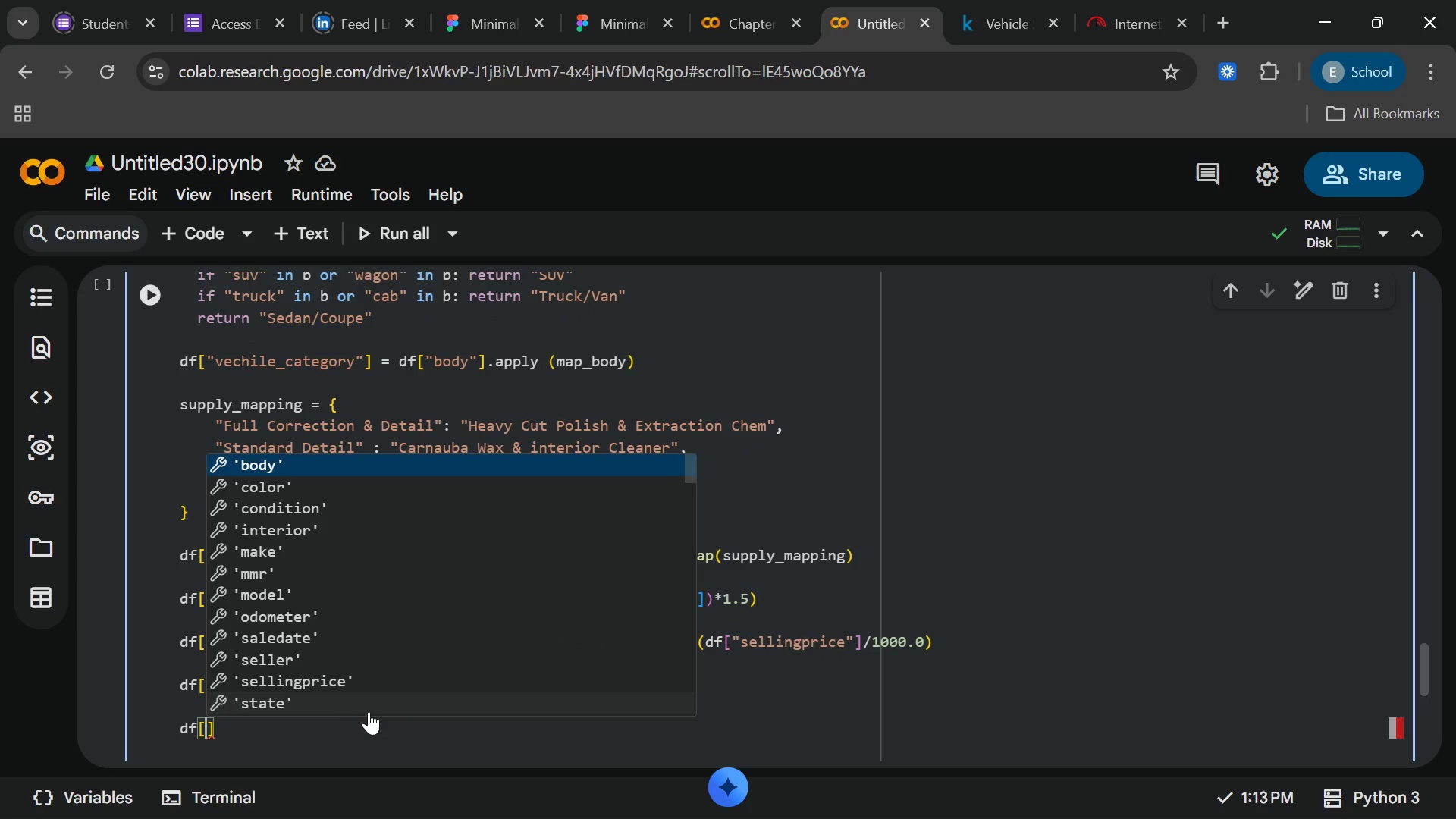 
type("saledate)
 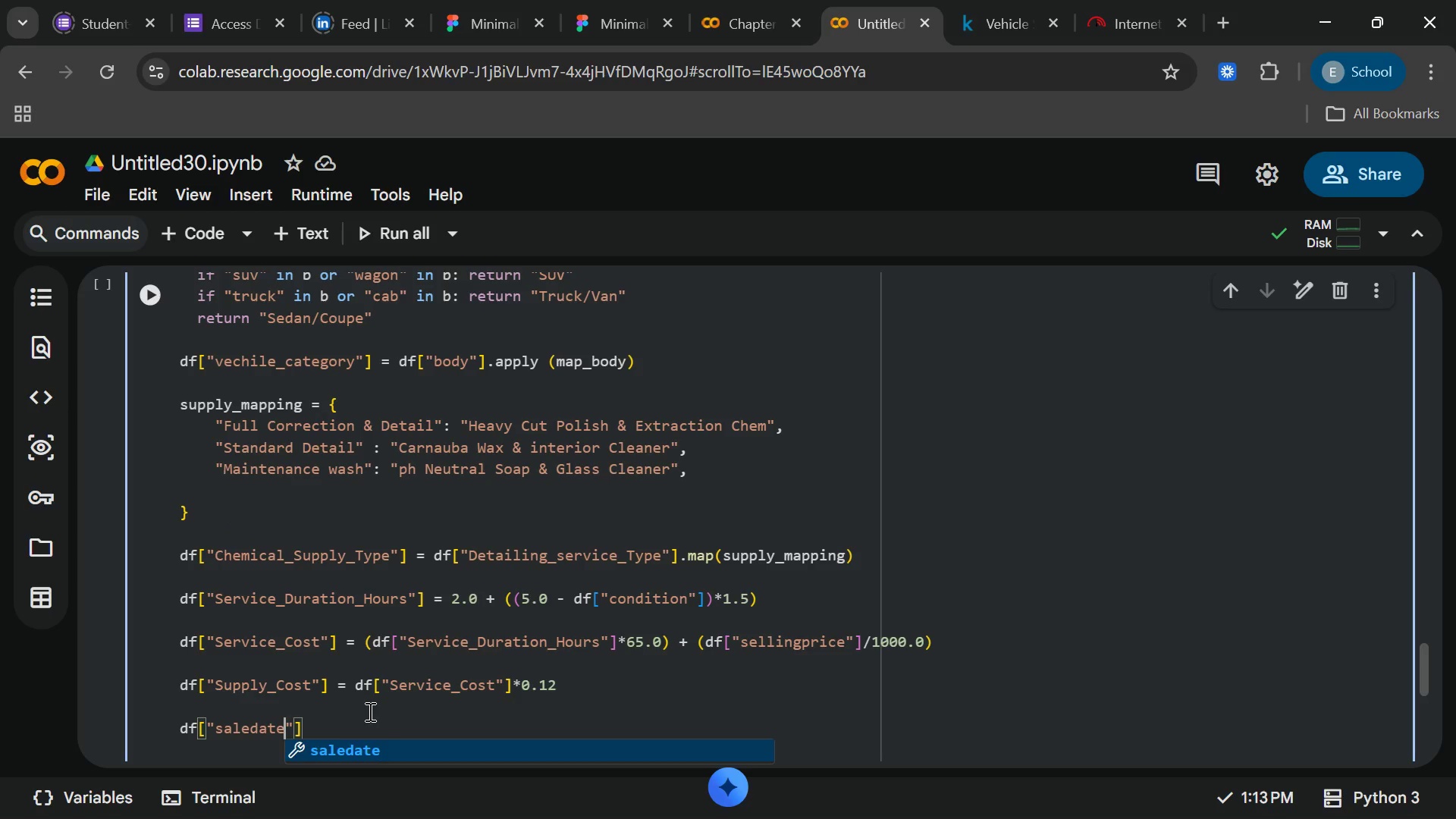 
key(Enter)
 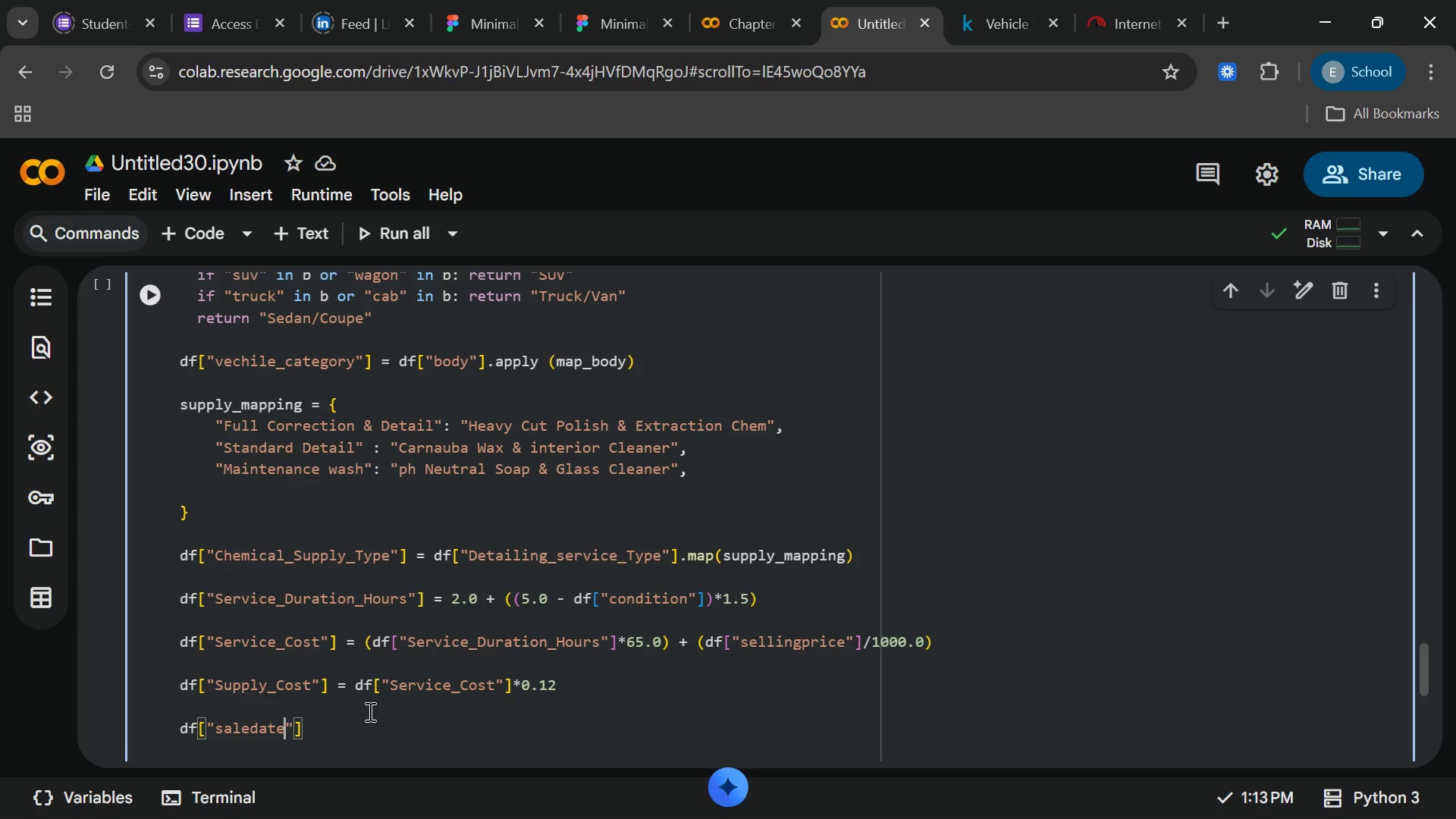 
type([End] = pd.to_date)
 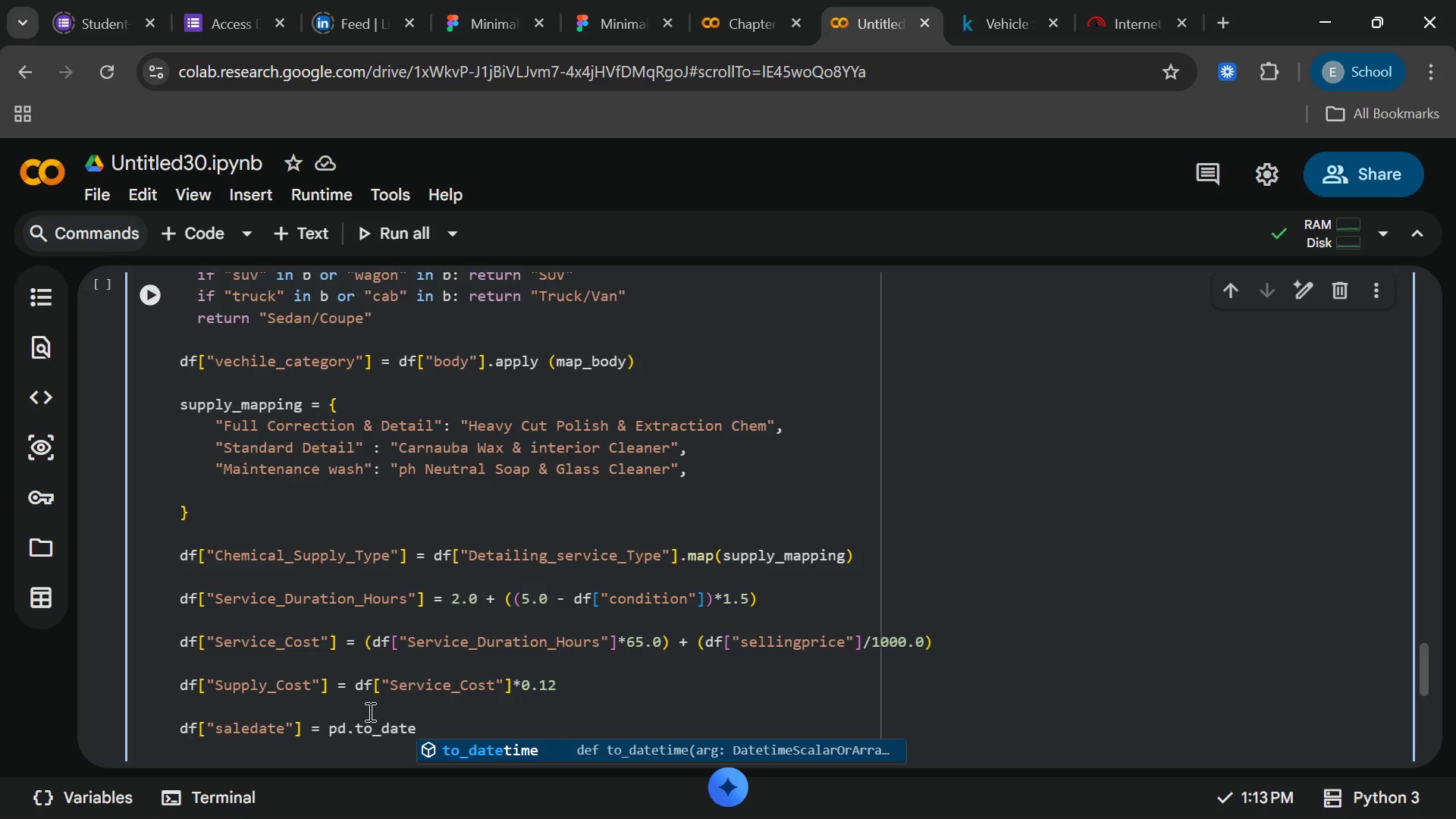 
key(Enter)
 